 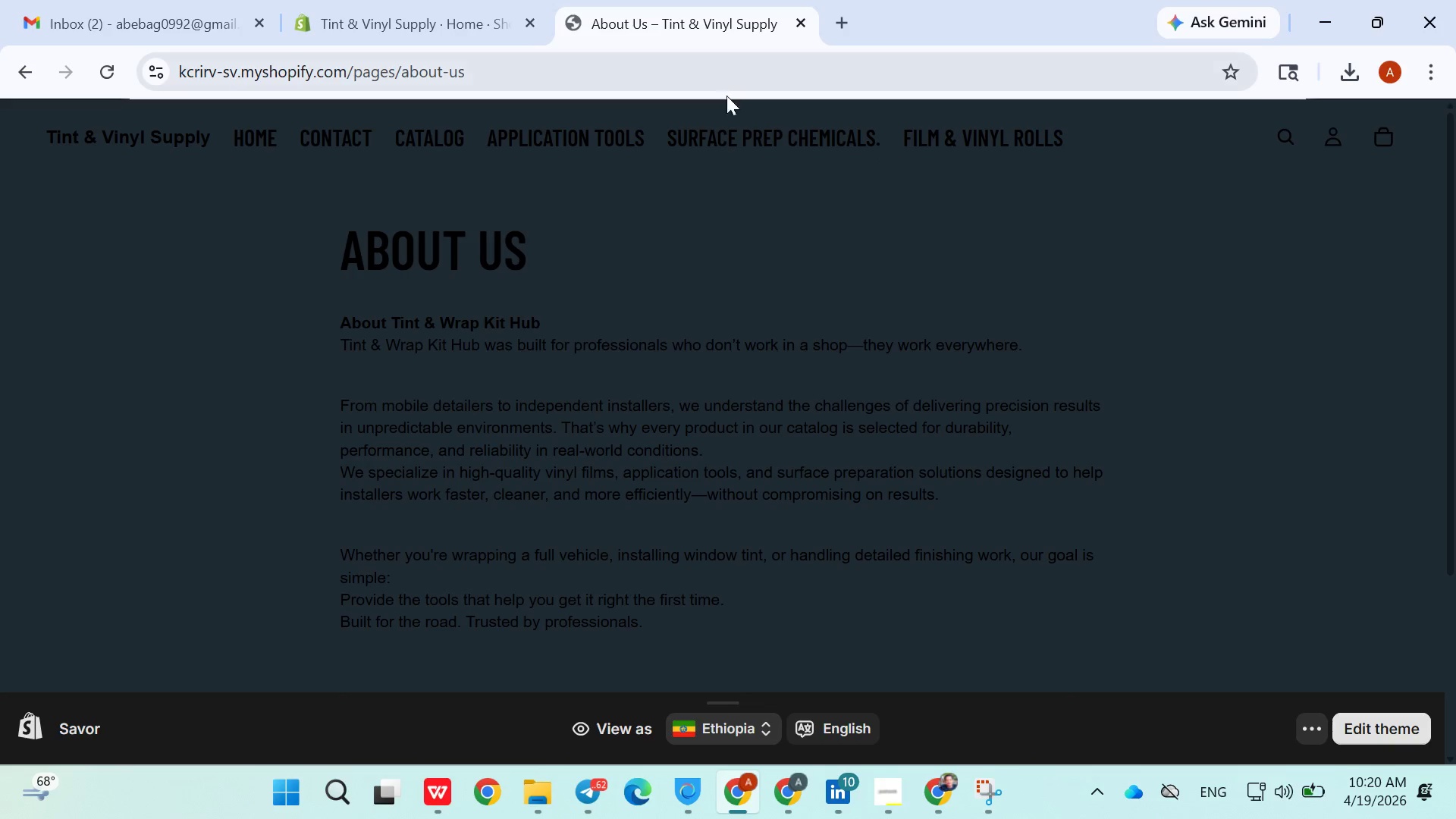 
left_click([262, 133])
 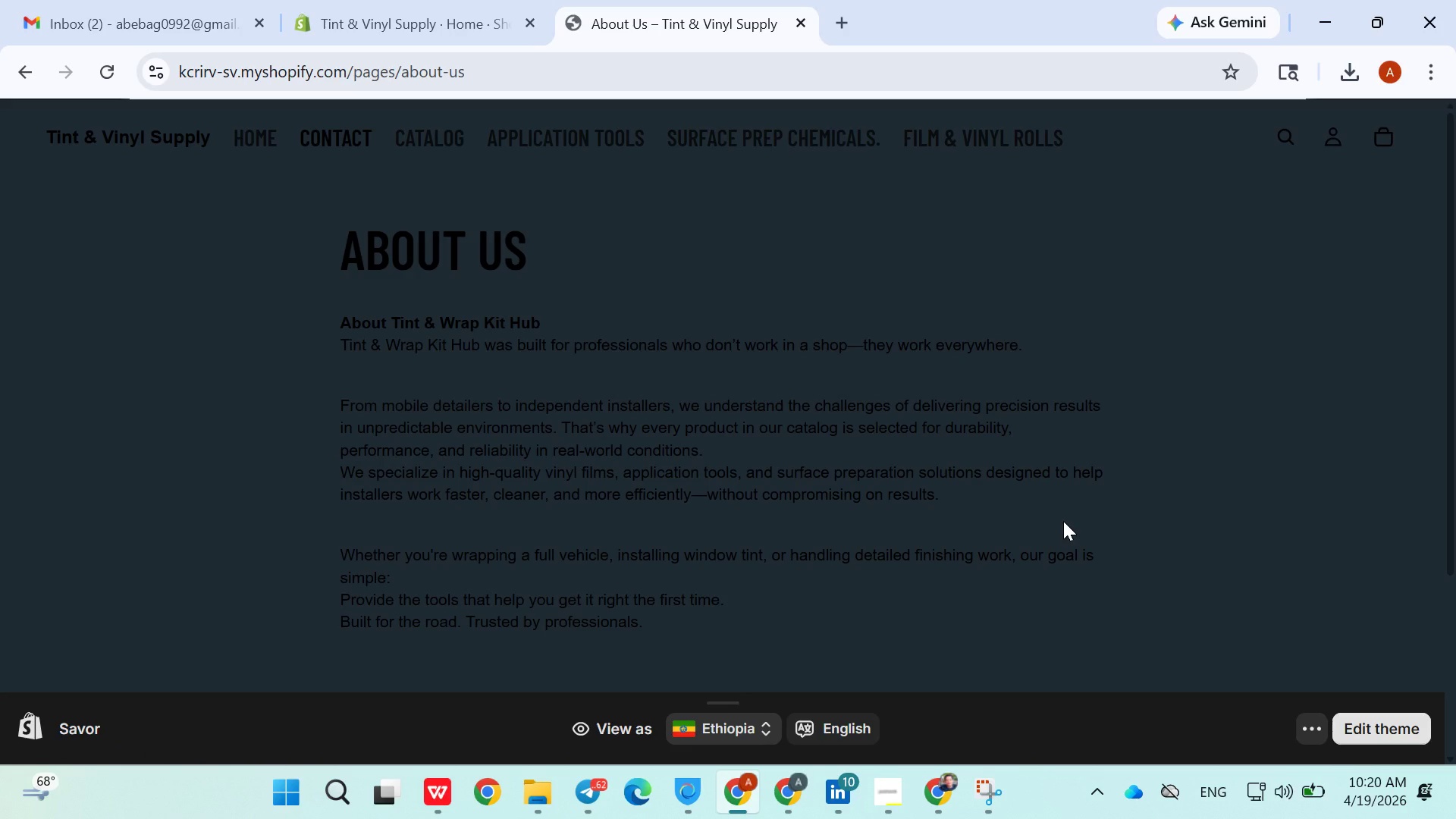 
wait(9.53)
 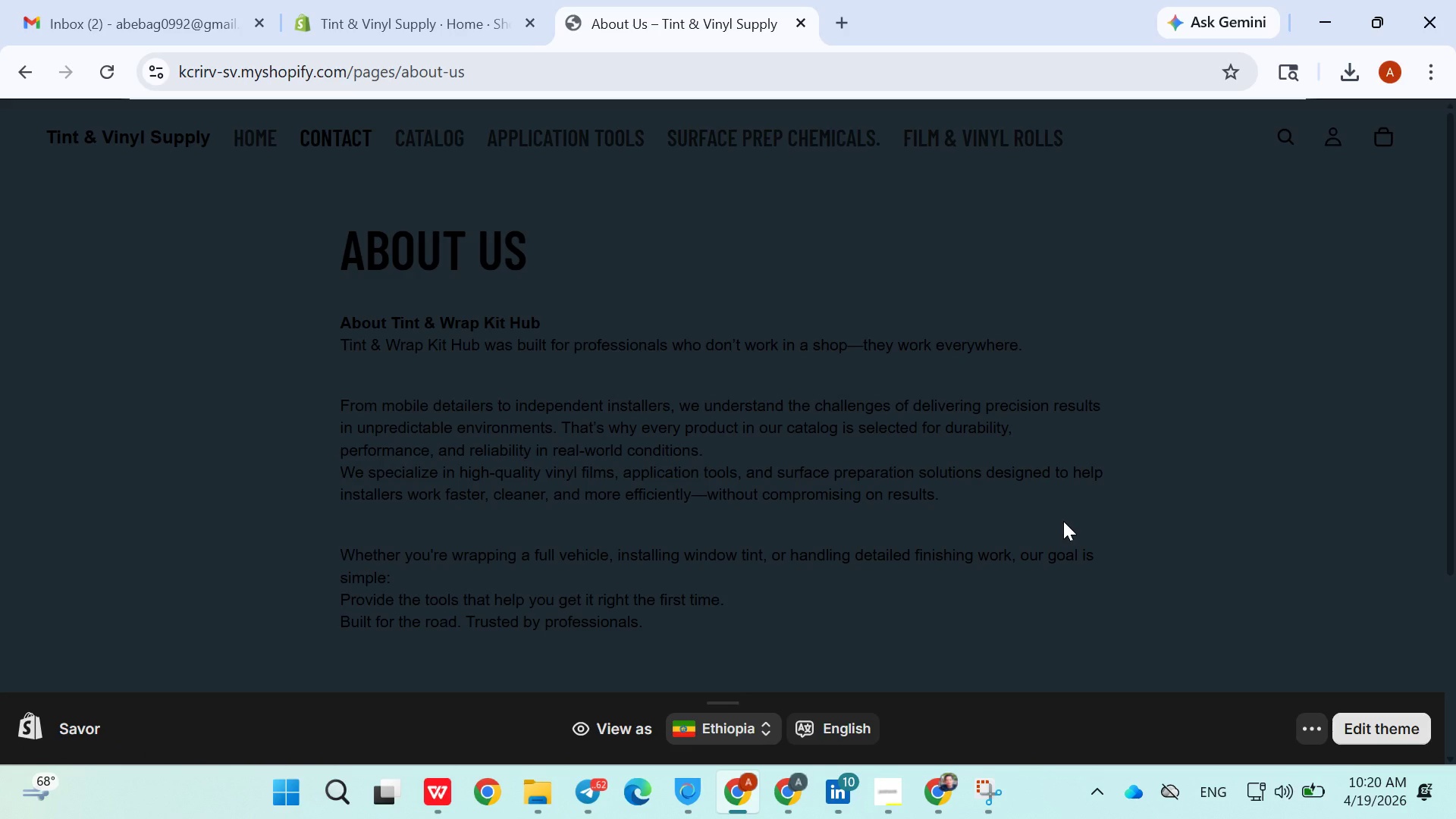 
left_click([1304, 719])
 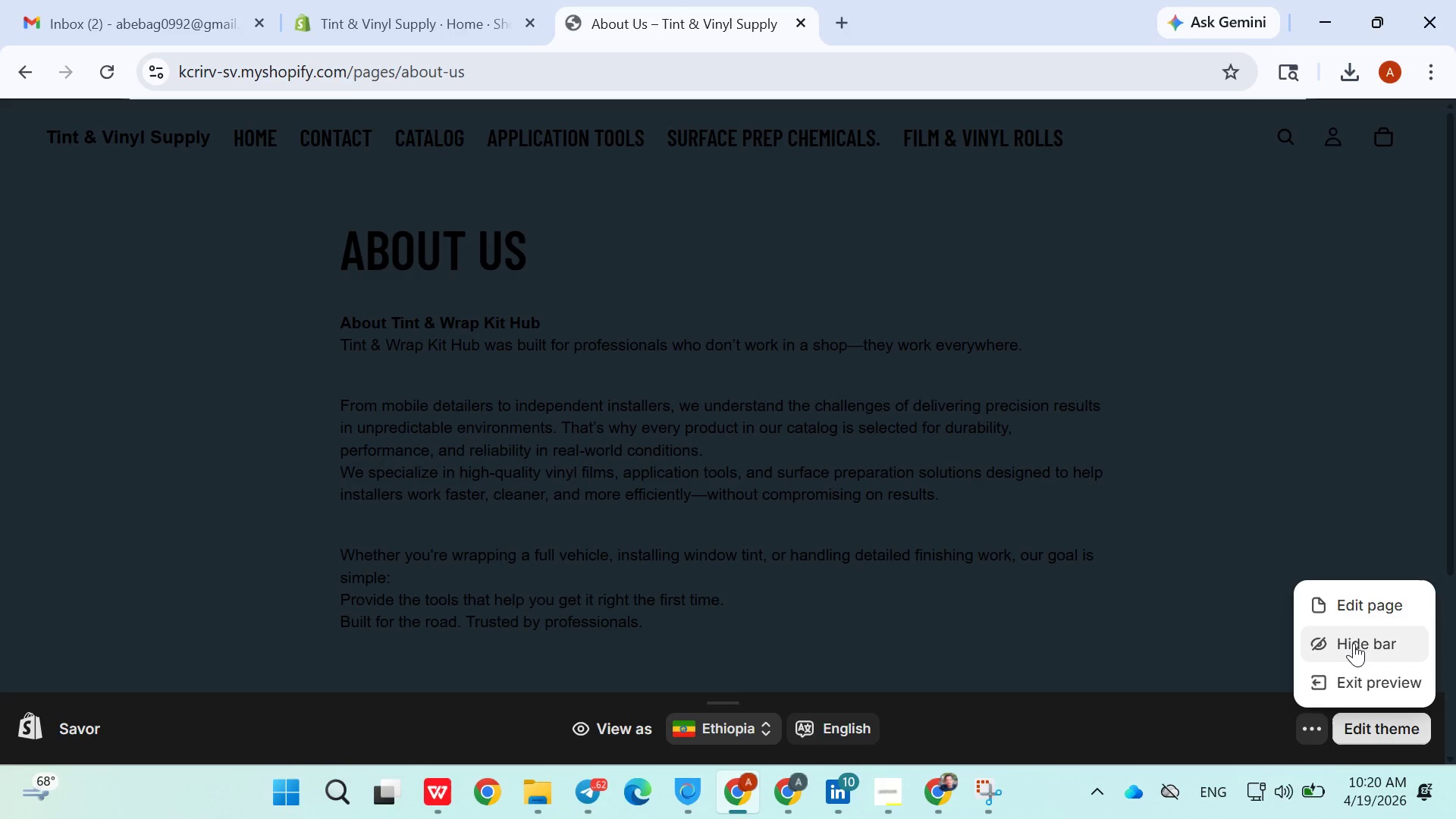 
left_click([1353, 645])
 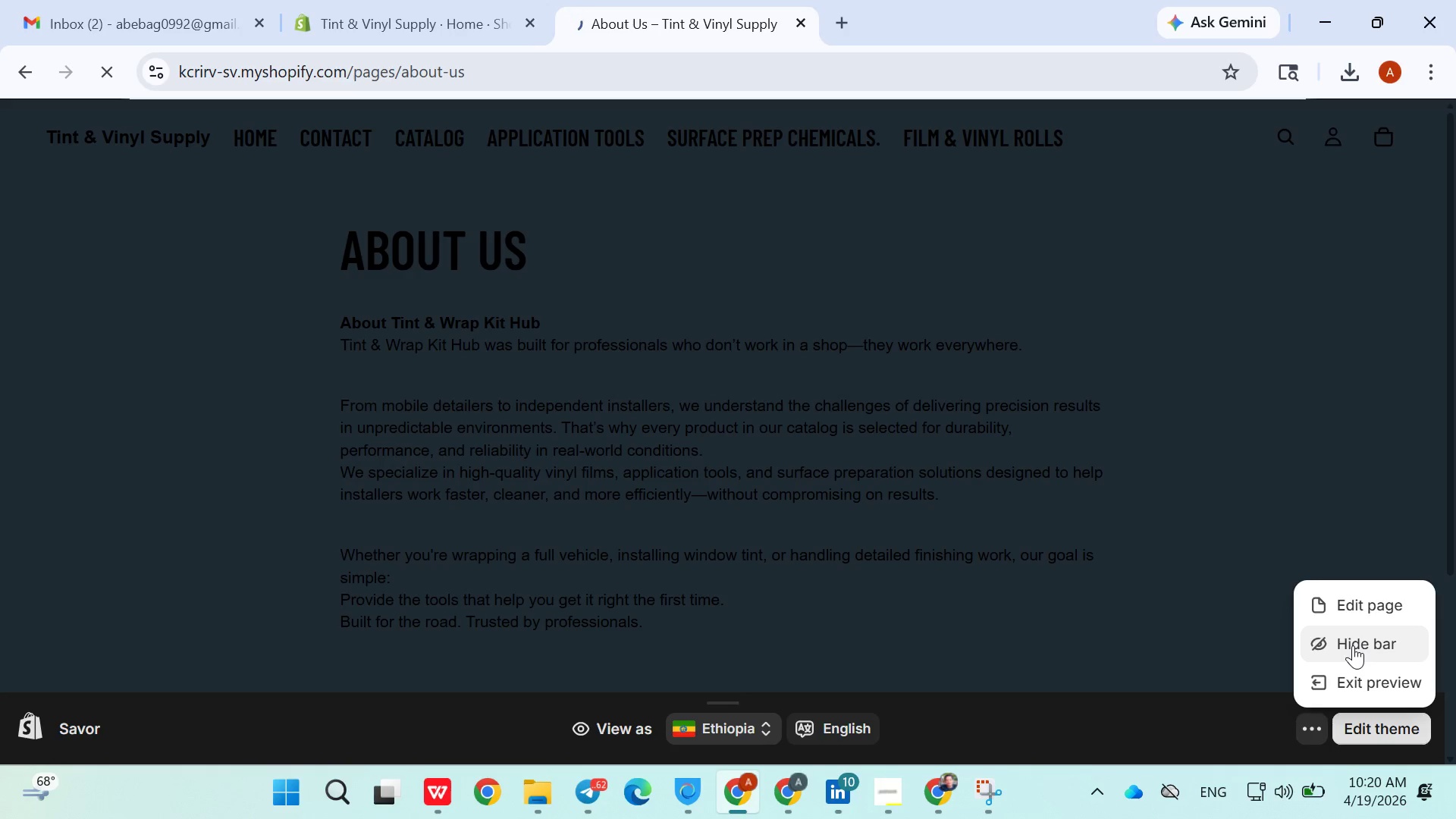 
left_click([1353, 645])
 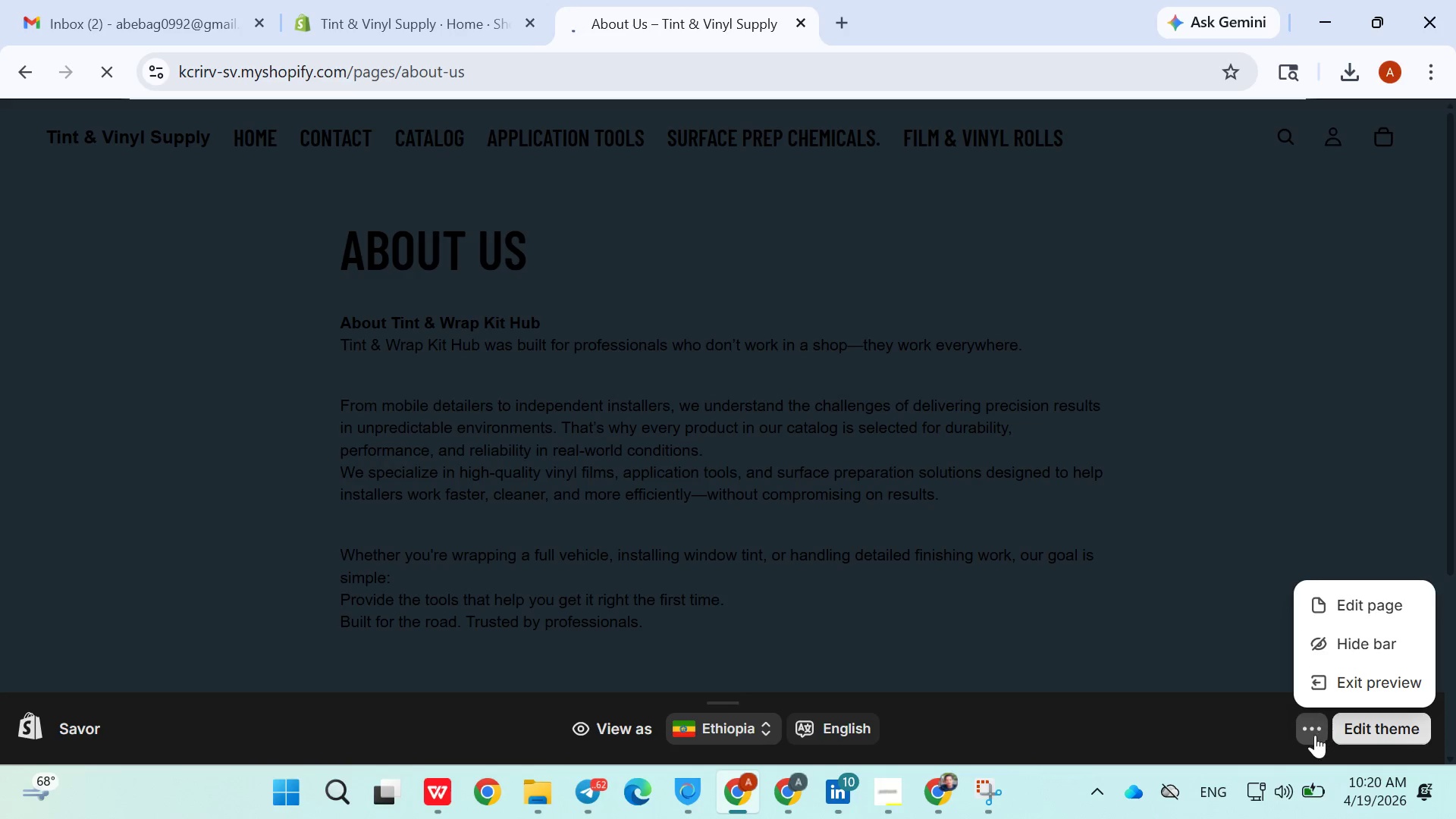 
left_click([1340, 668])
 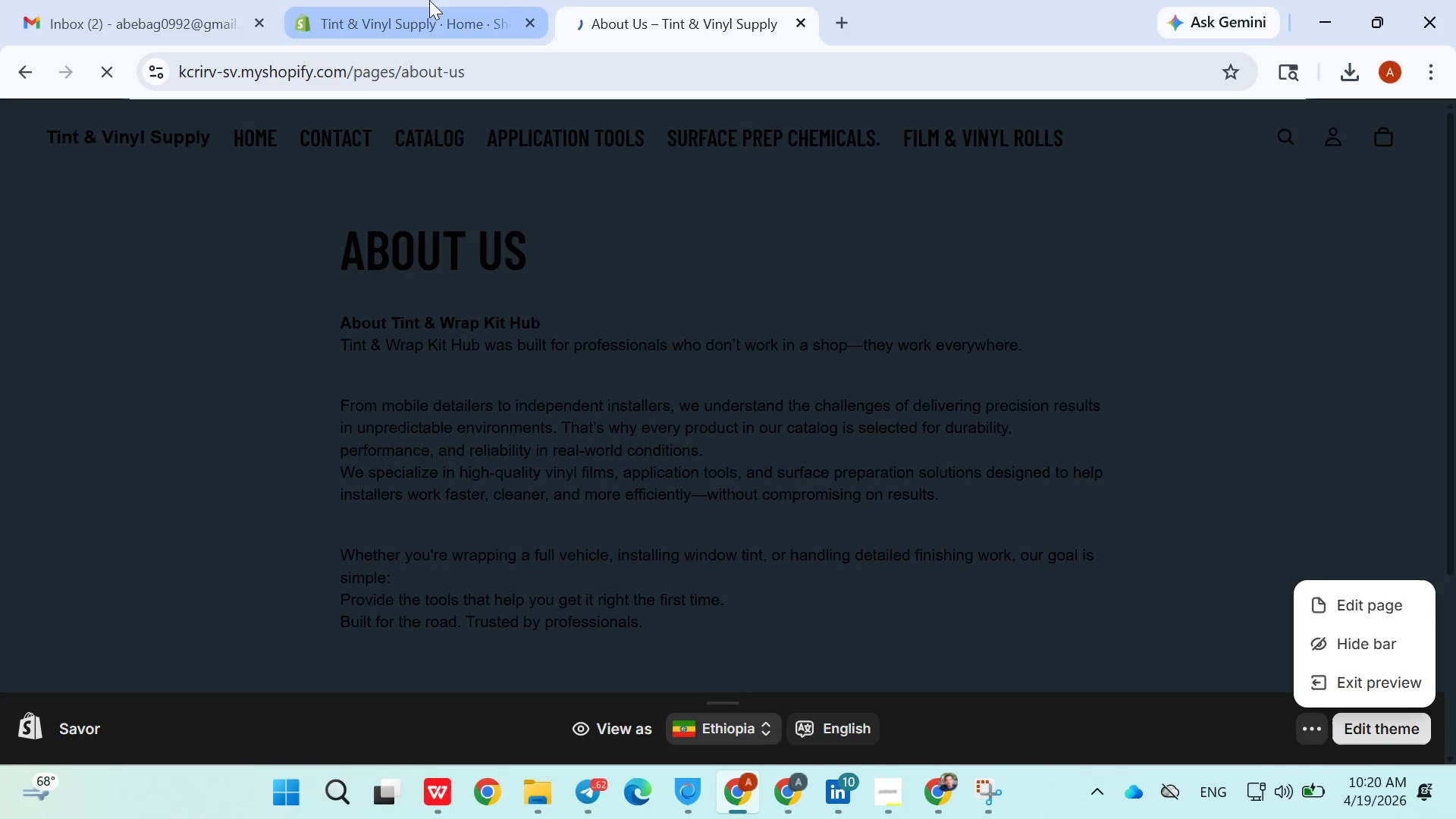 
left_click([422, 14])
 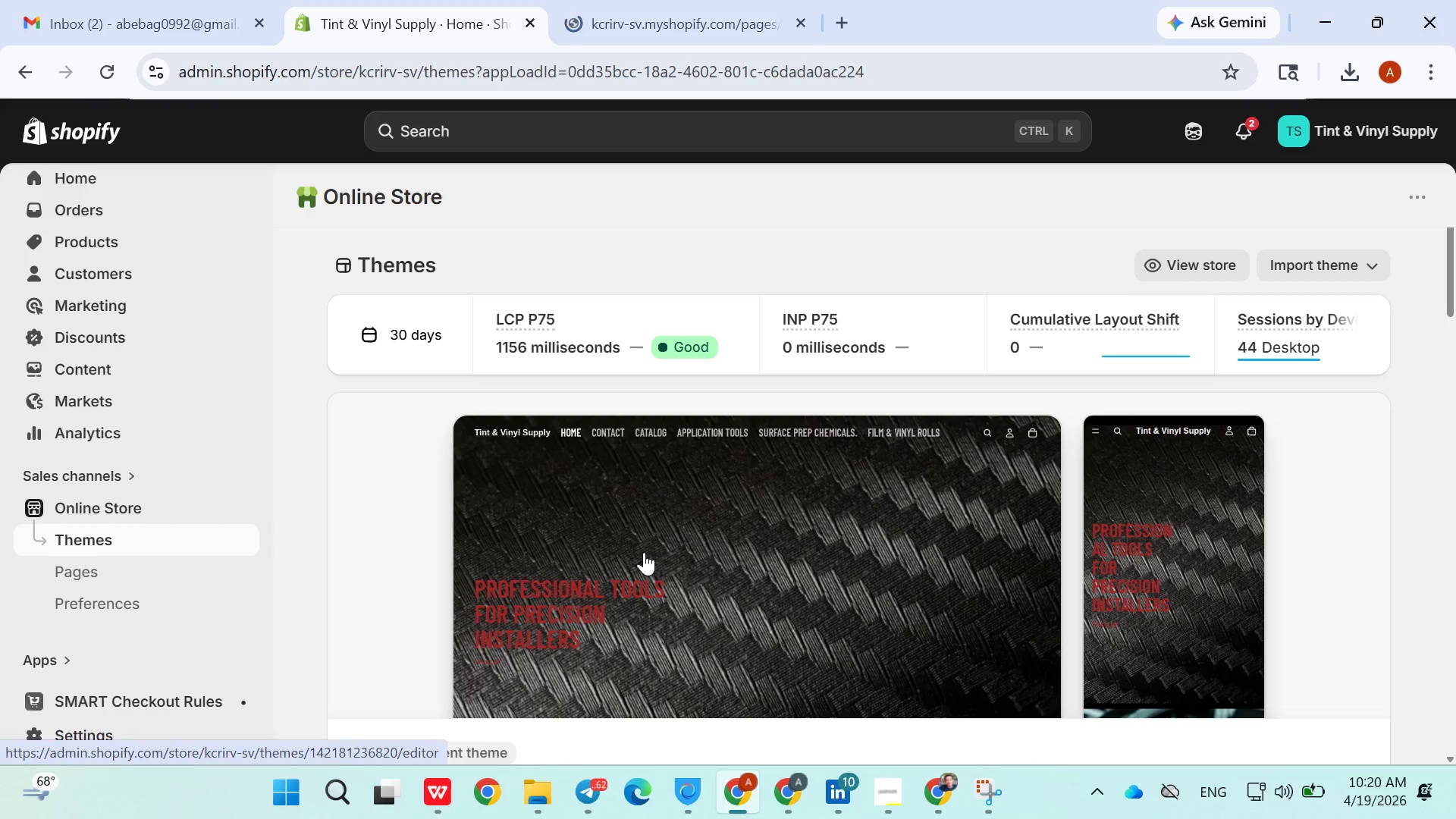 
left_click([658, 33])
 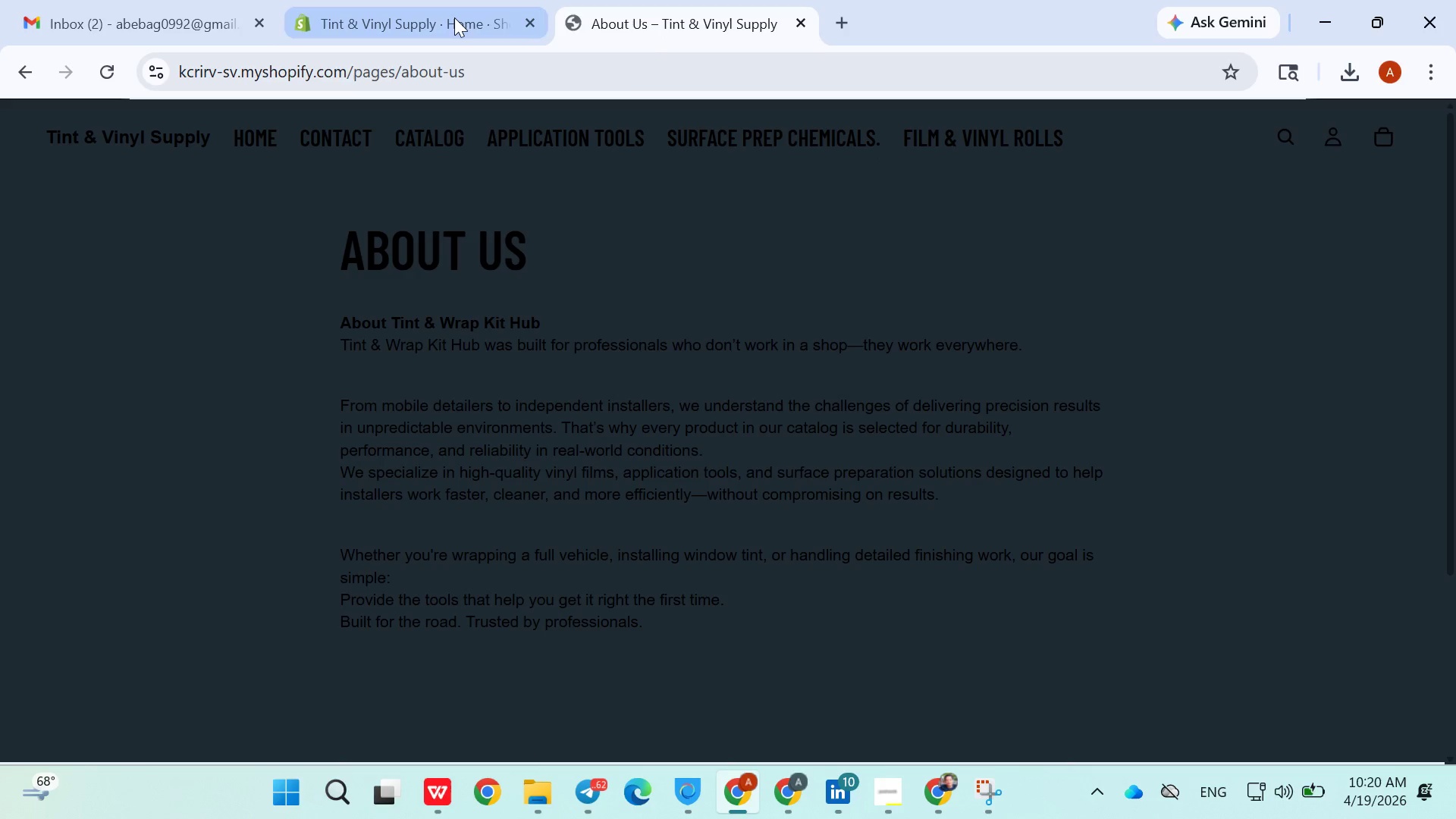 
left_click([424, 31])
 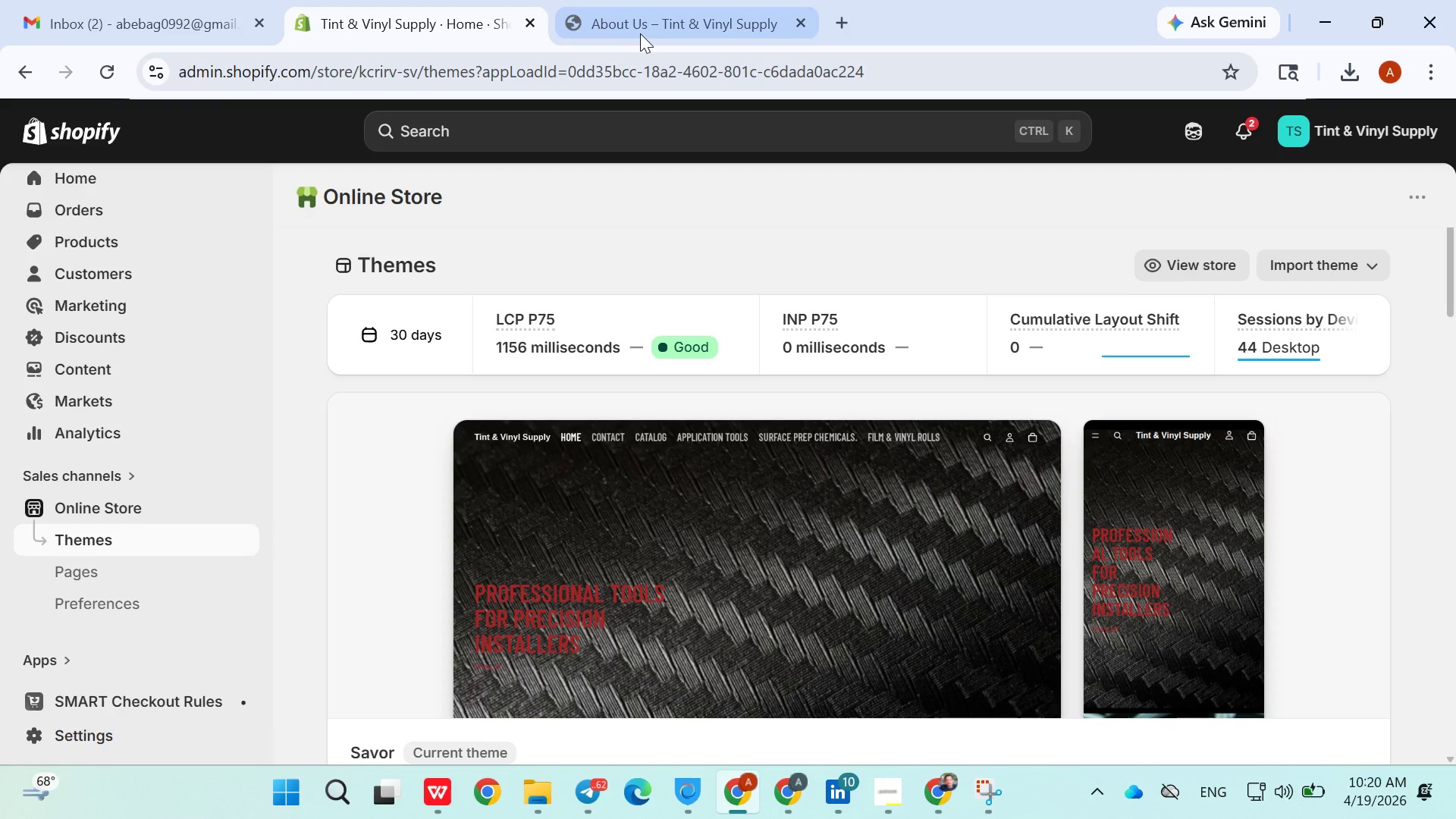 
left_click([643, 34])
 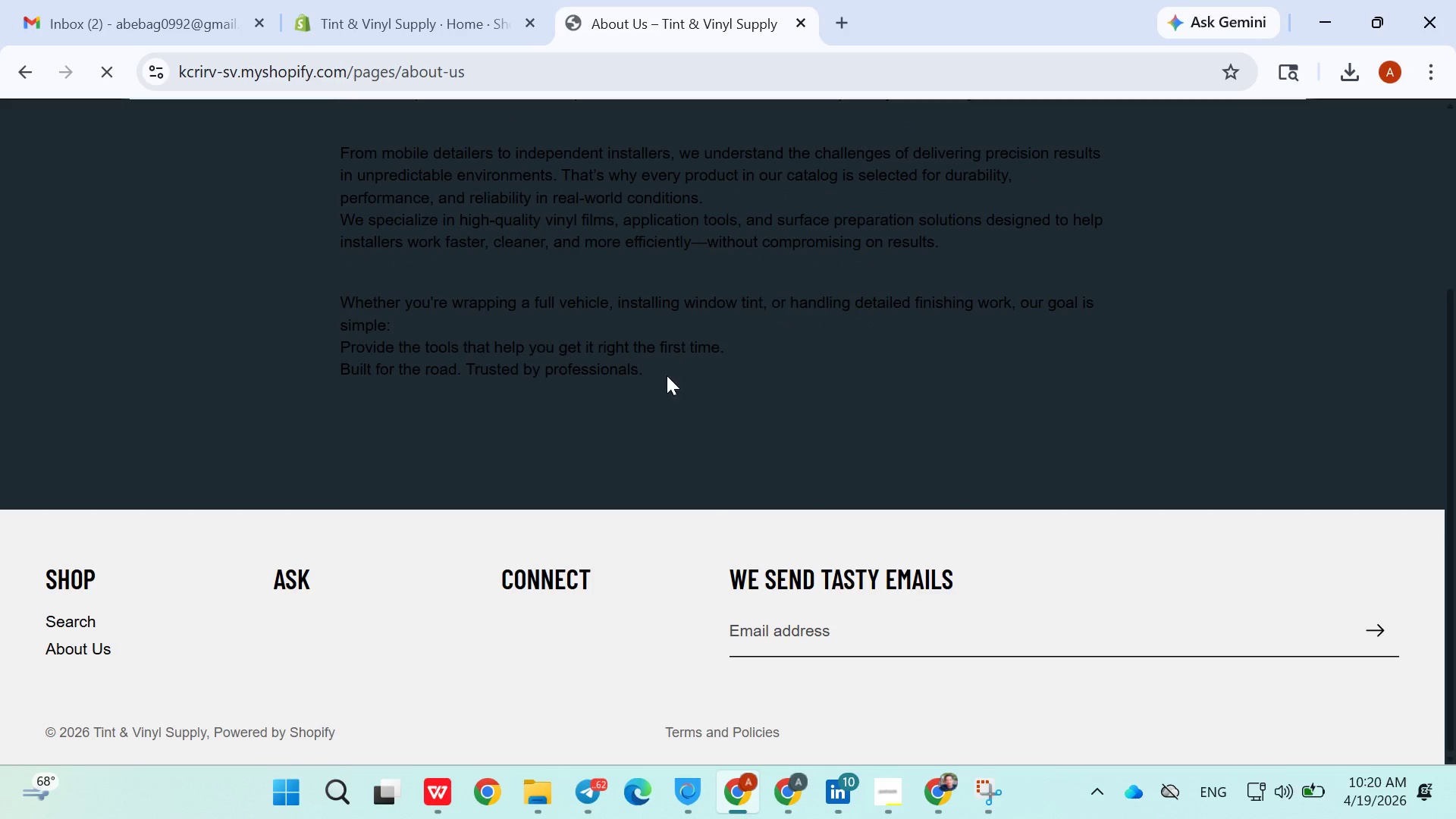 
double_click([692, 512])
 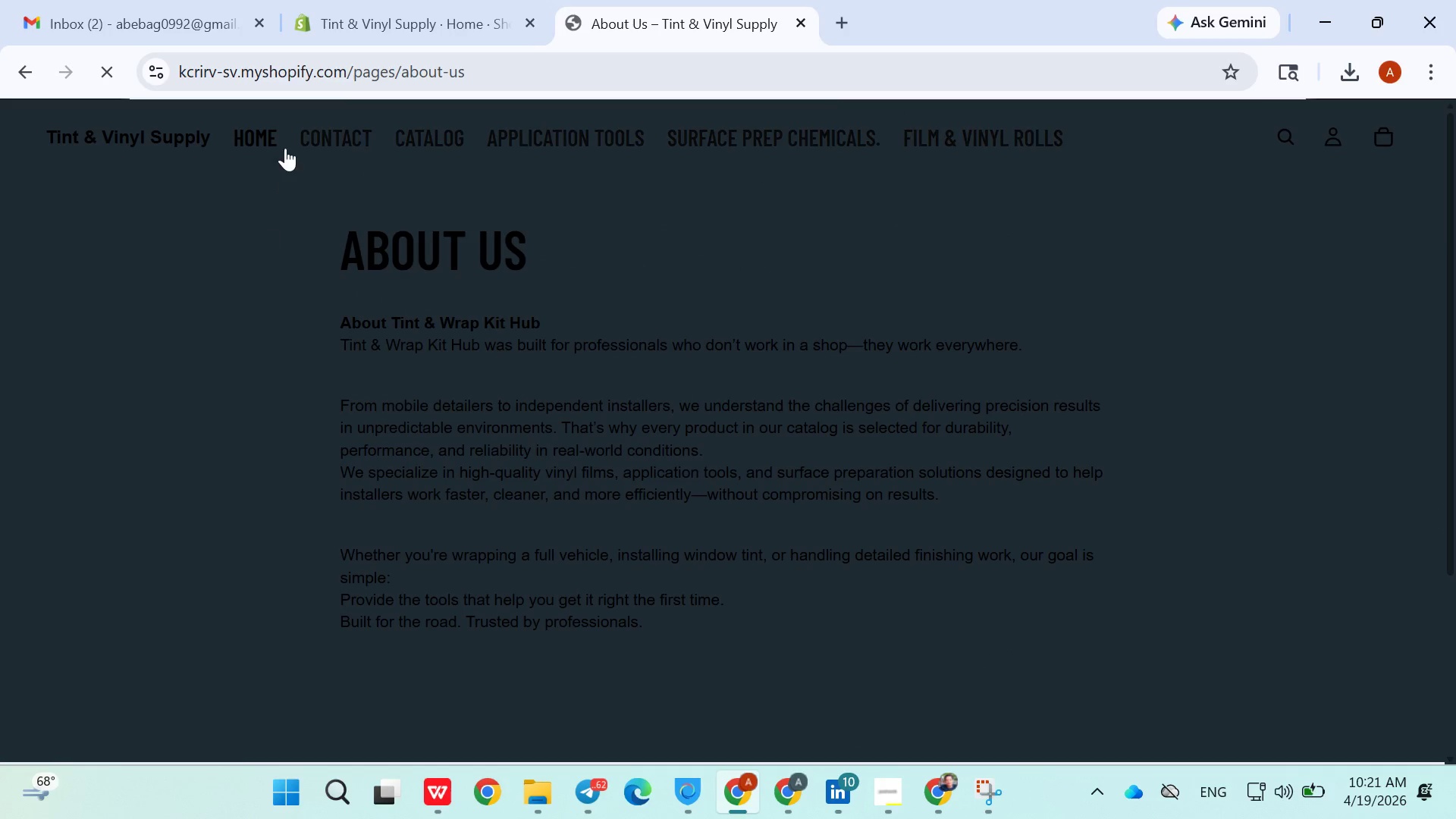 
left_click([267, 142])
 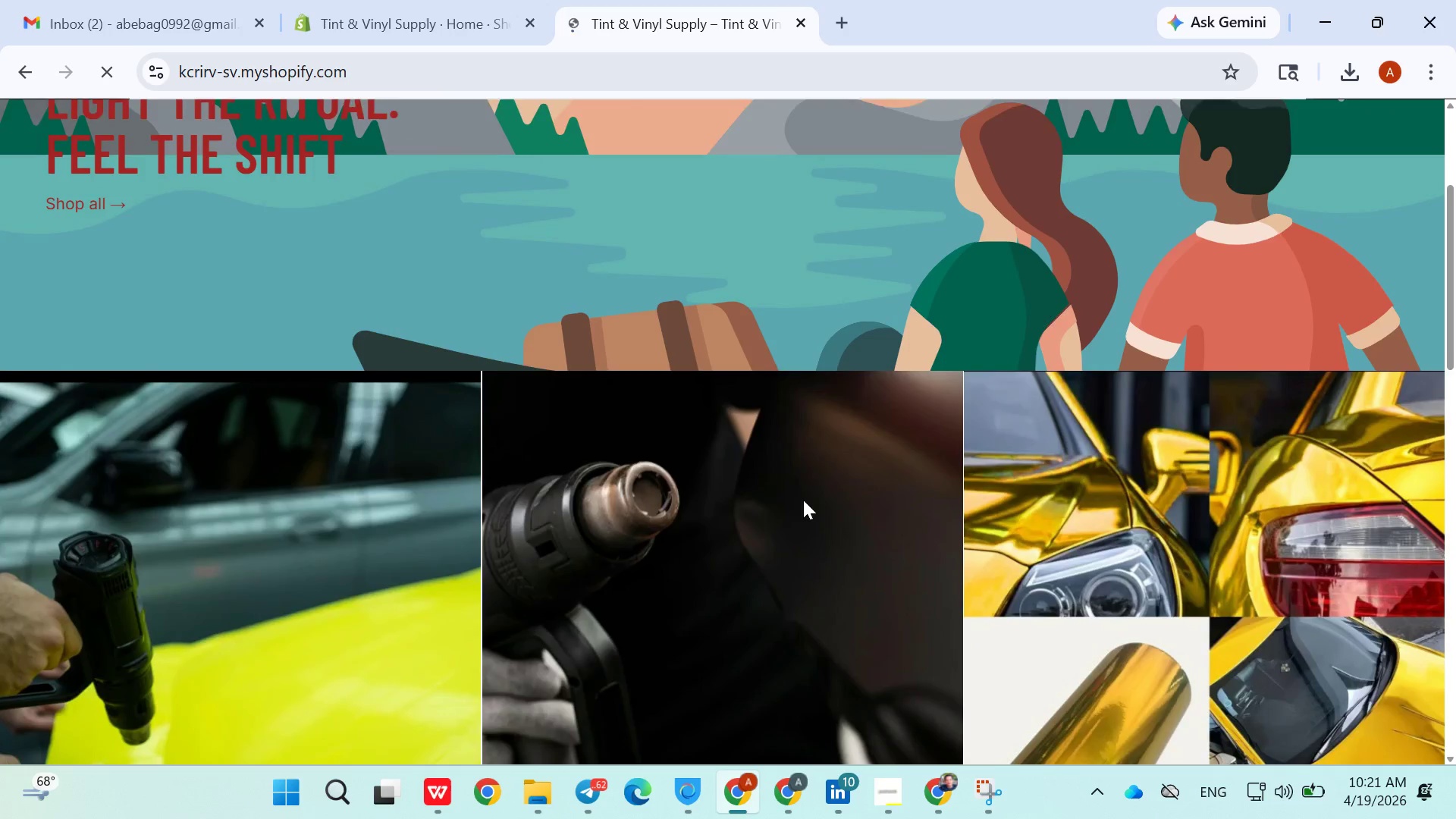 
wait(19.67)
 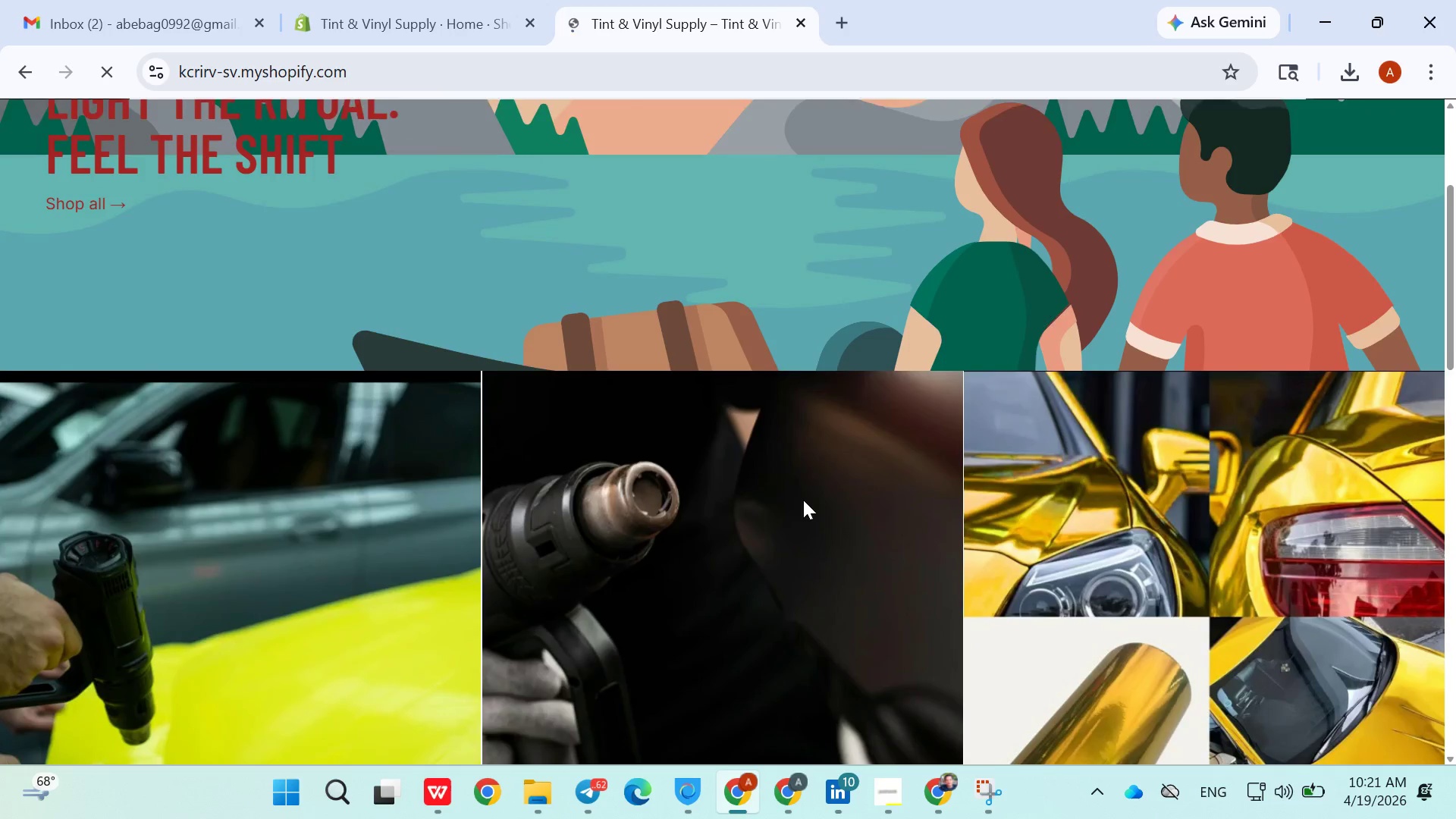 
left_click([337, 7])
 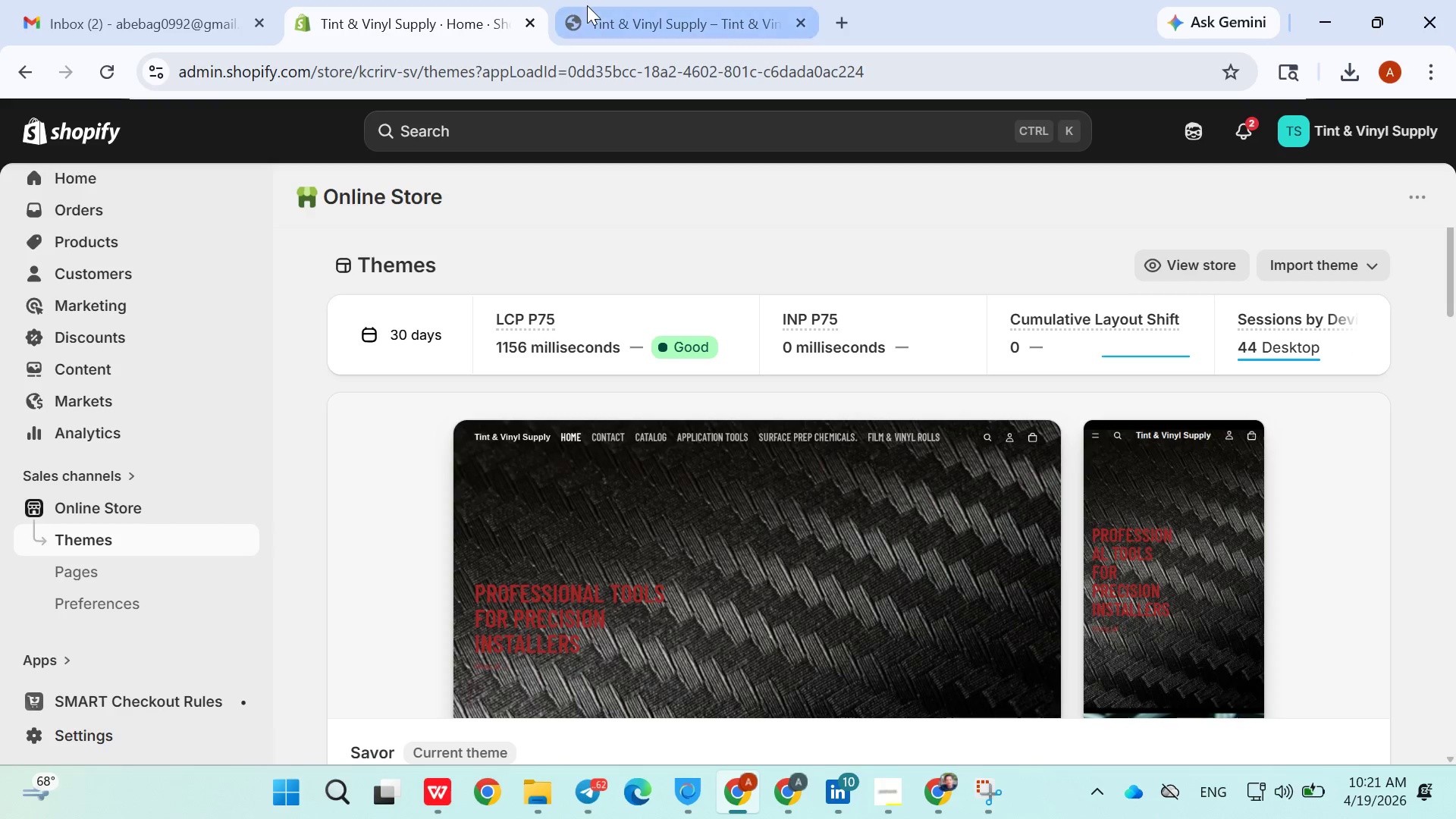 
left_click([658, 5])
 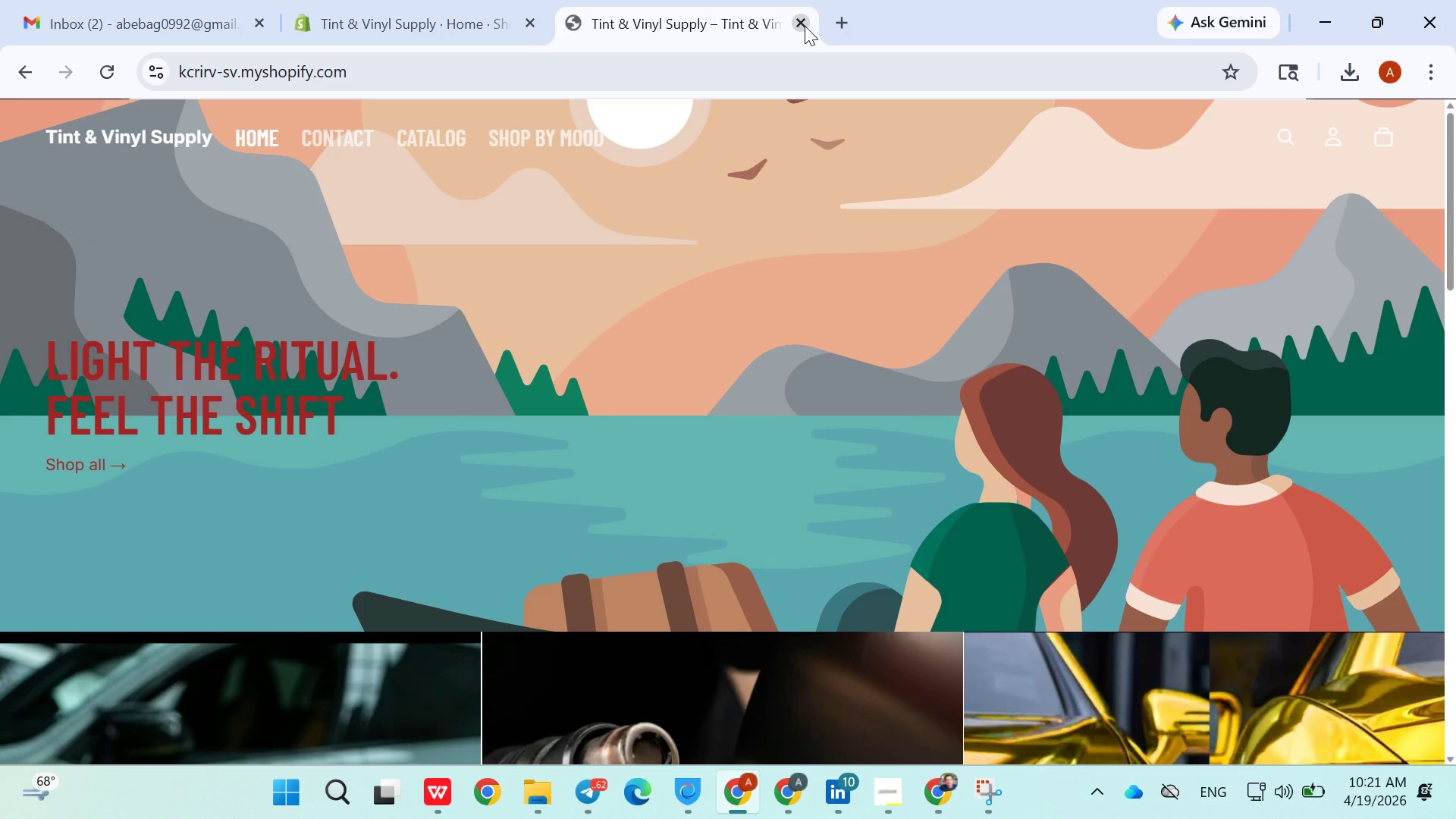 
left_click([805, 27])
 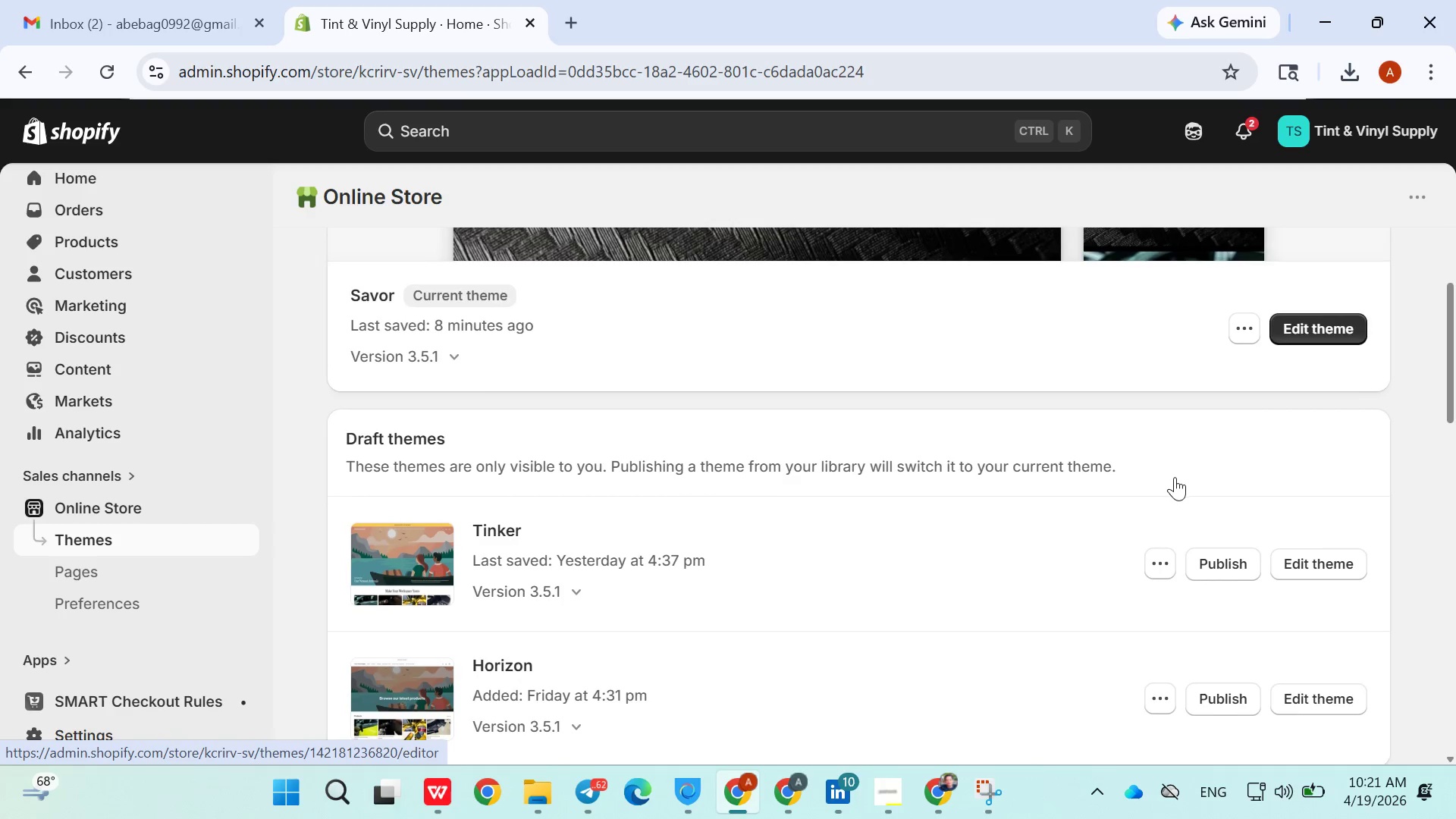 
wait(5.34)
 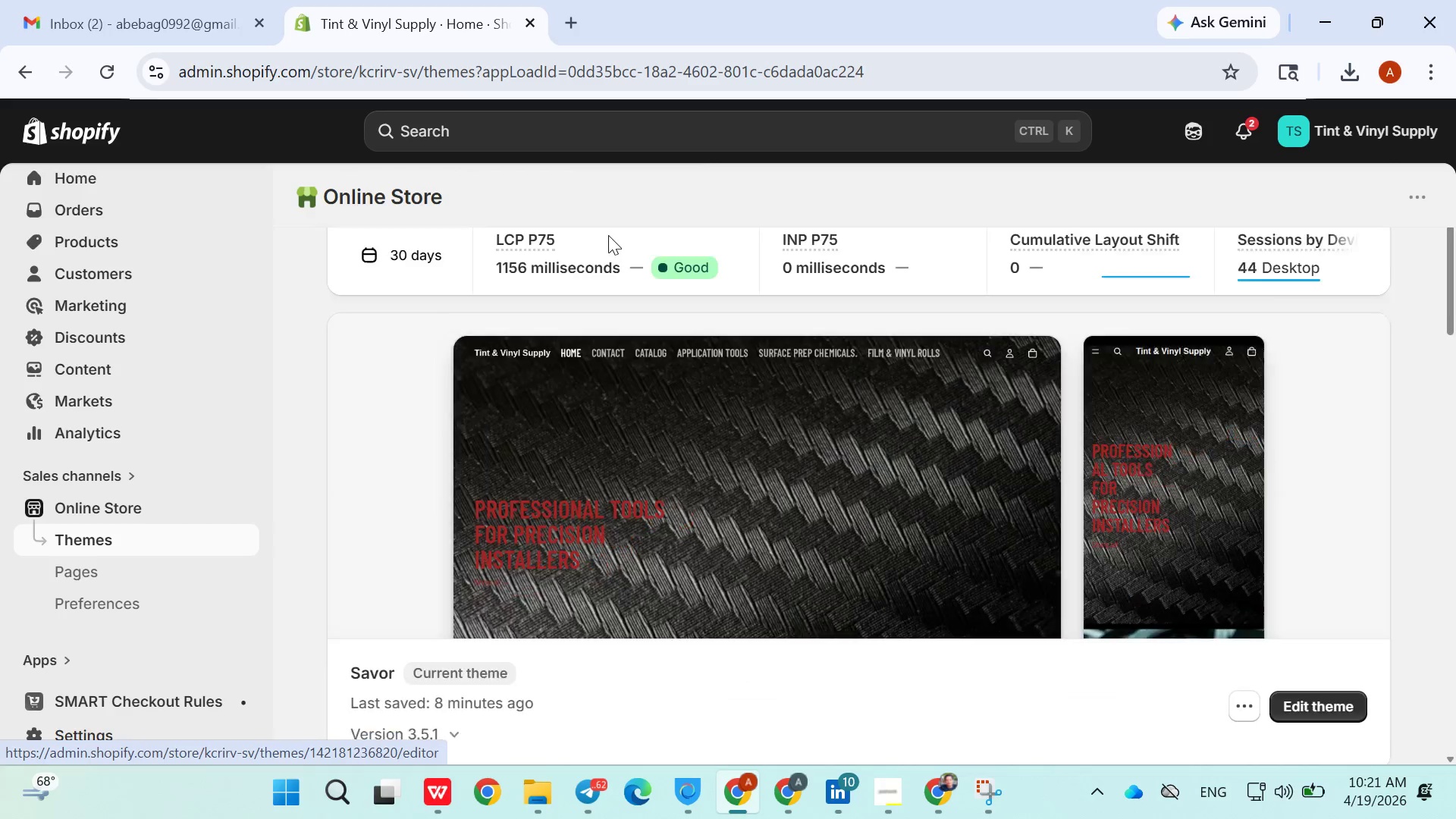 
left_click([1172, 563])
 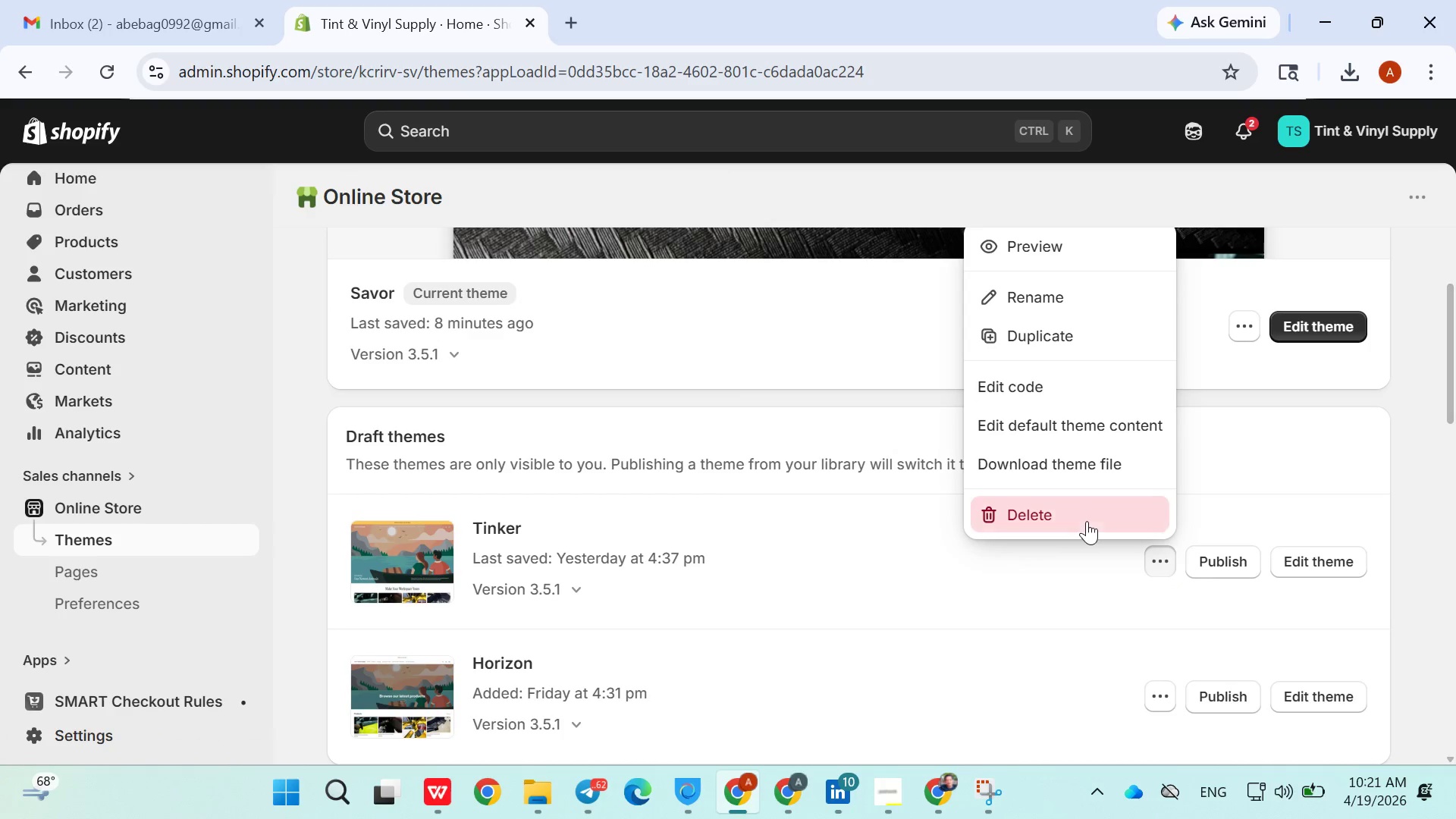 
double_click([1087, 521])
 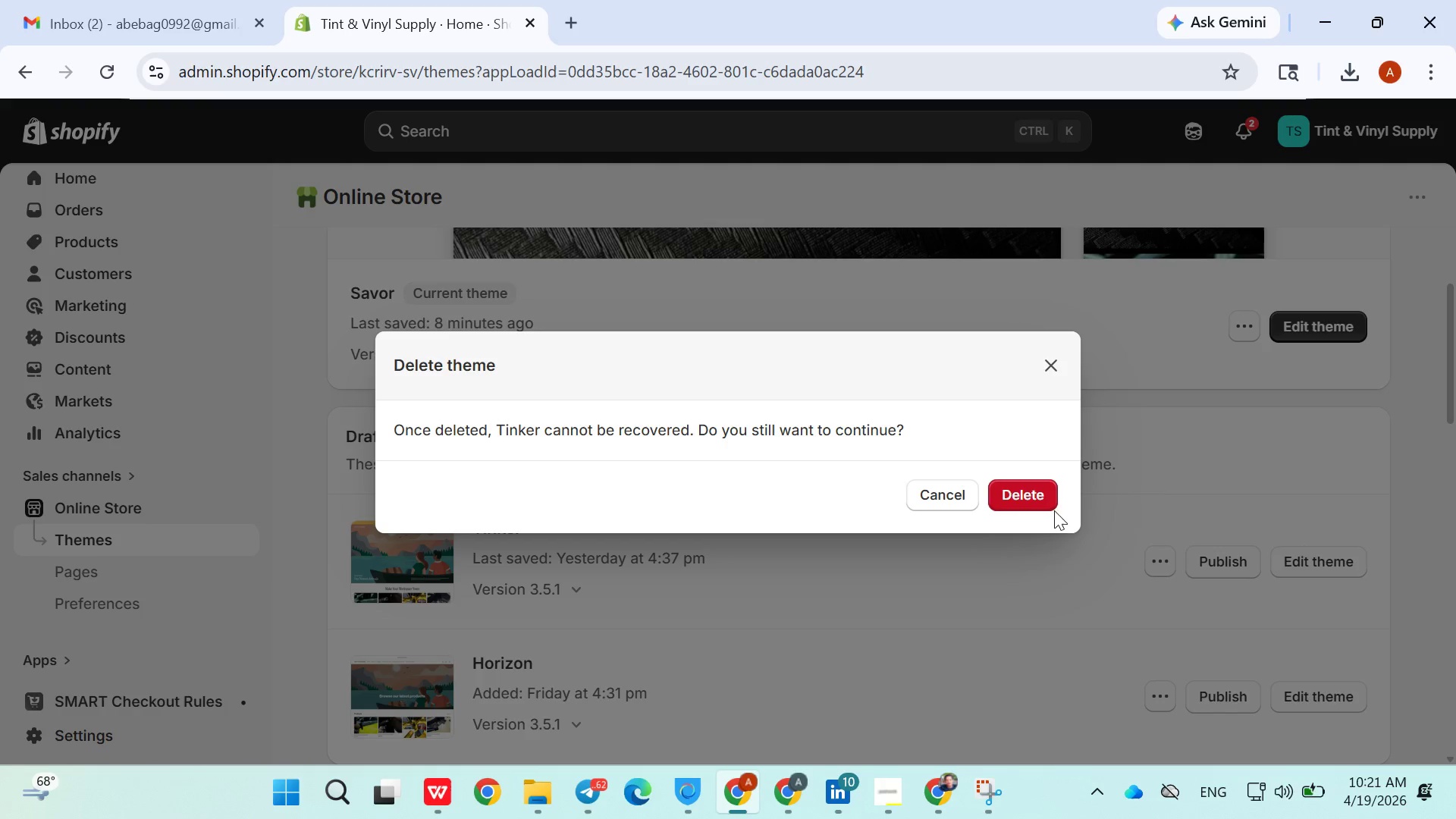 
left_click([1048, 507])
 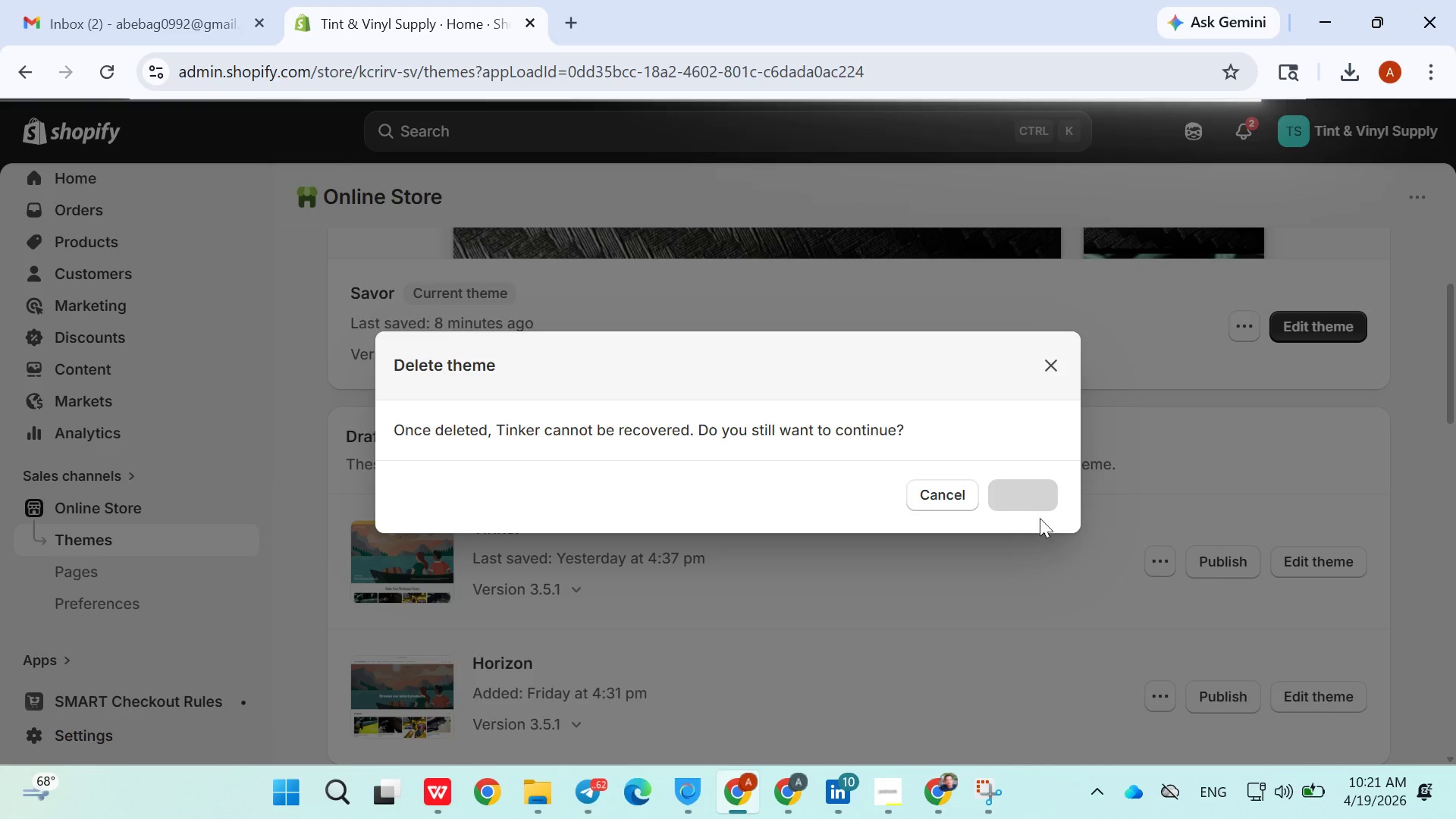 
left_click([1027, 620])
 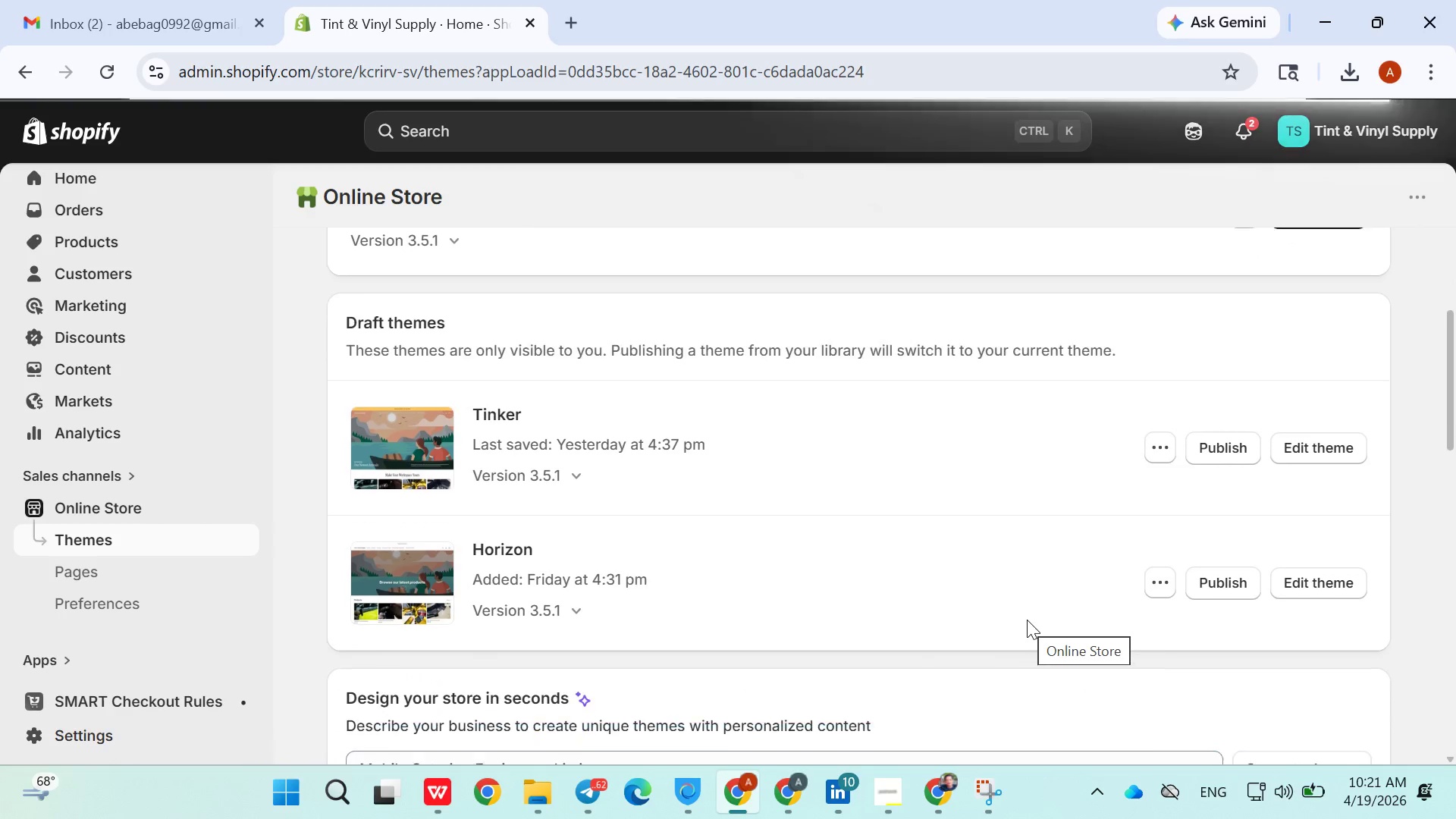 
wait(5.34)
 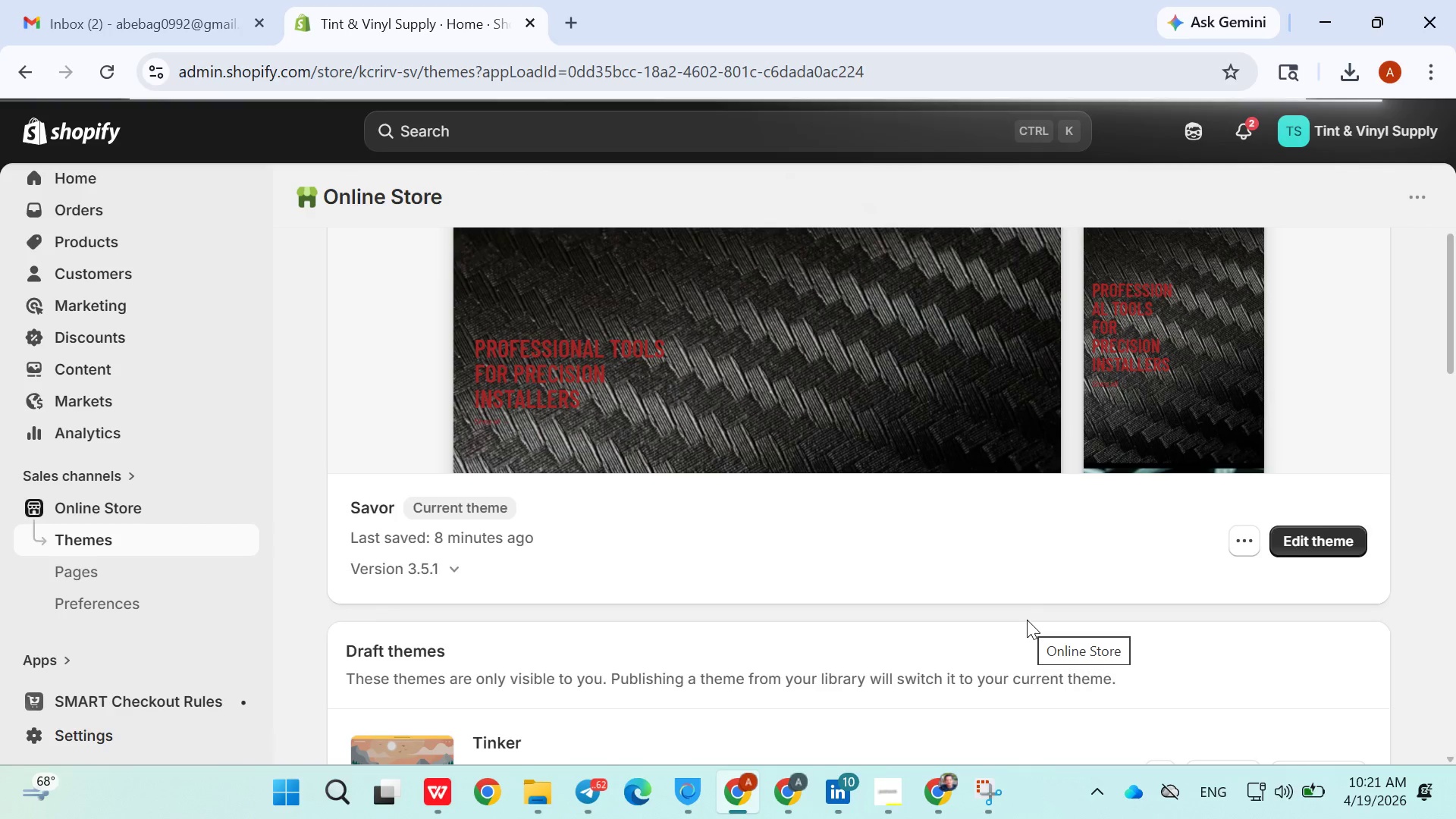 
left_click([1159, 559])
 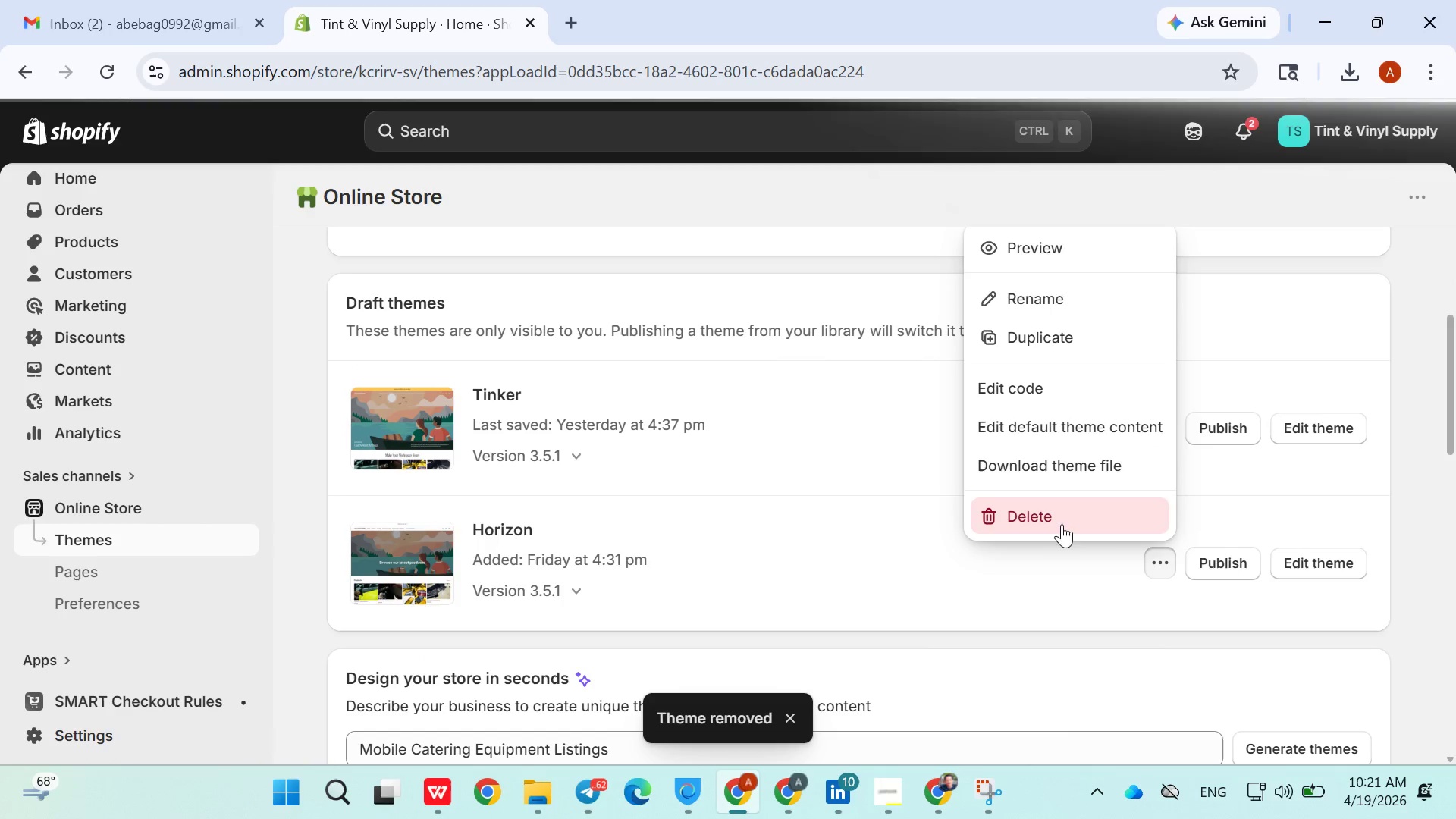 
left_click([1061, 523])
 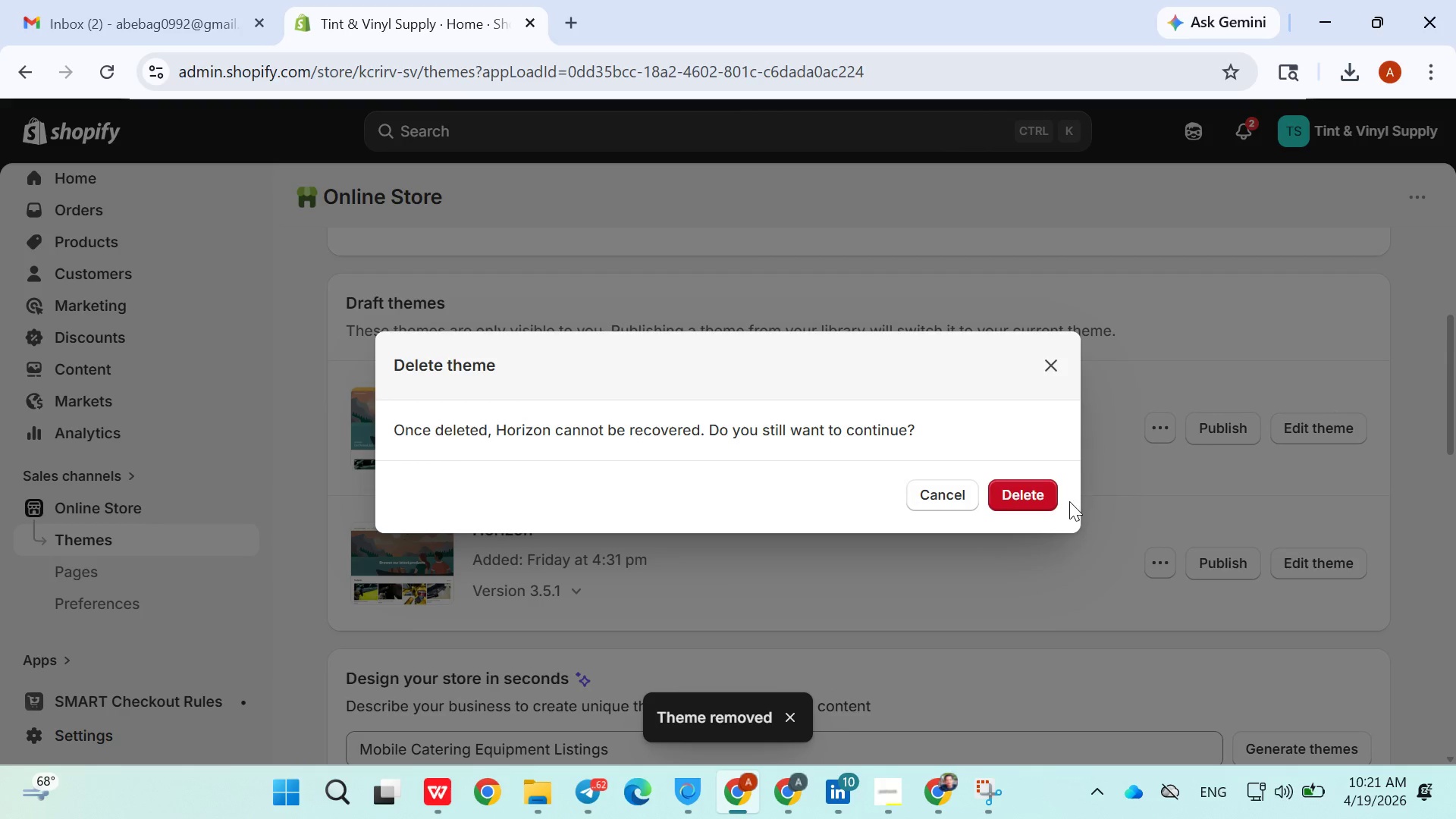 
left_click([1056, 500])
 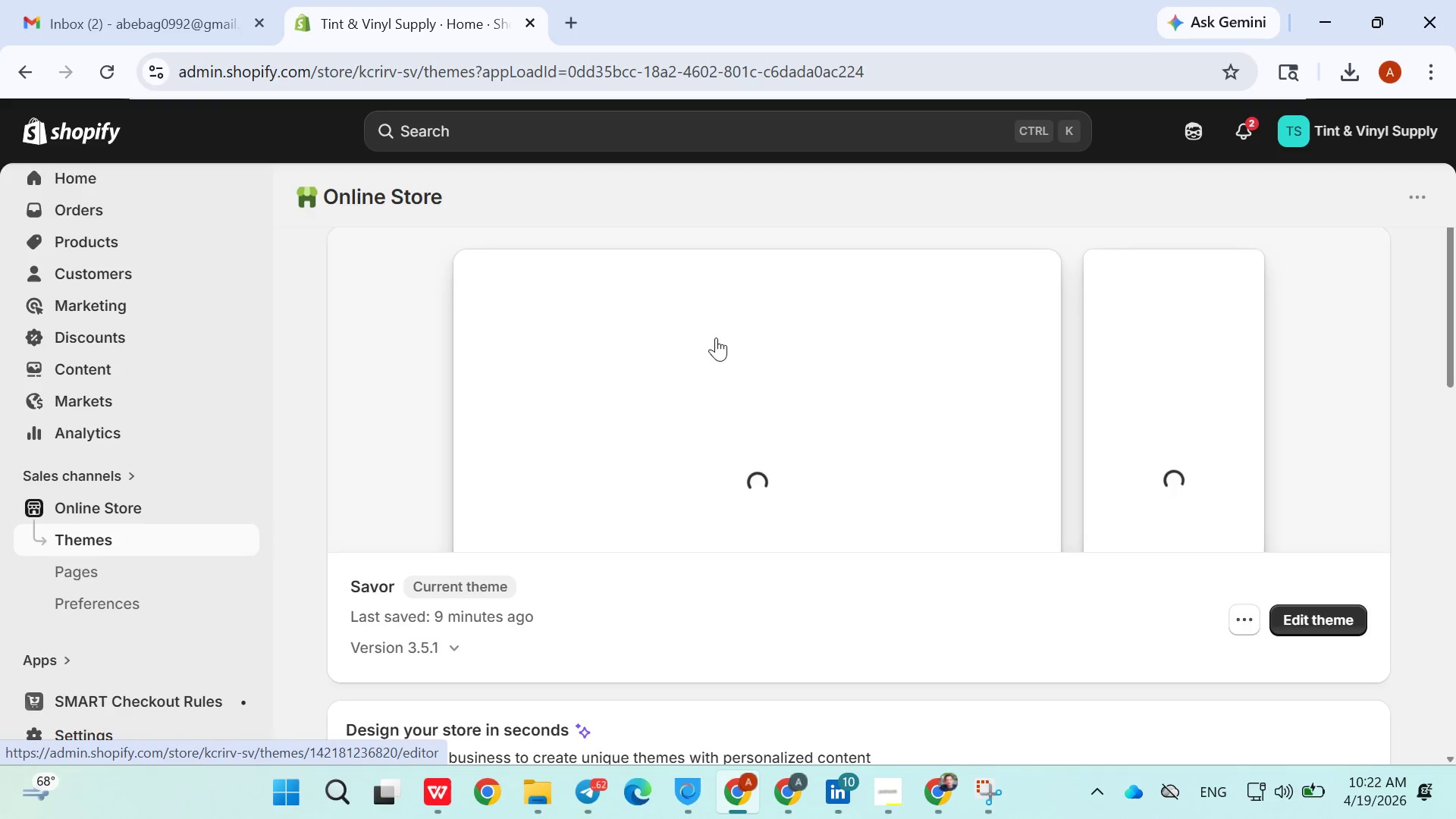 
wait(29.45)
 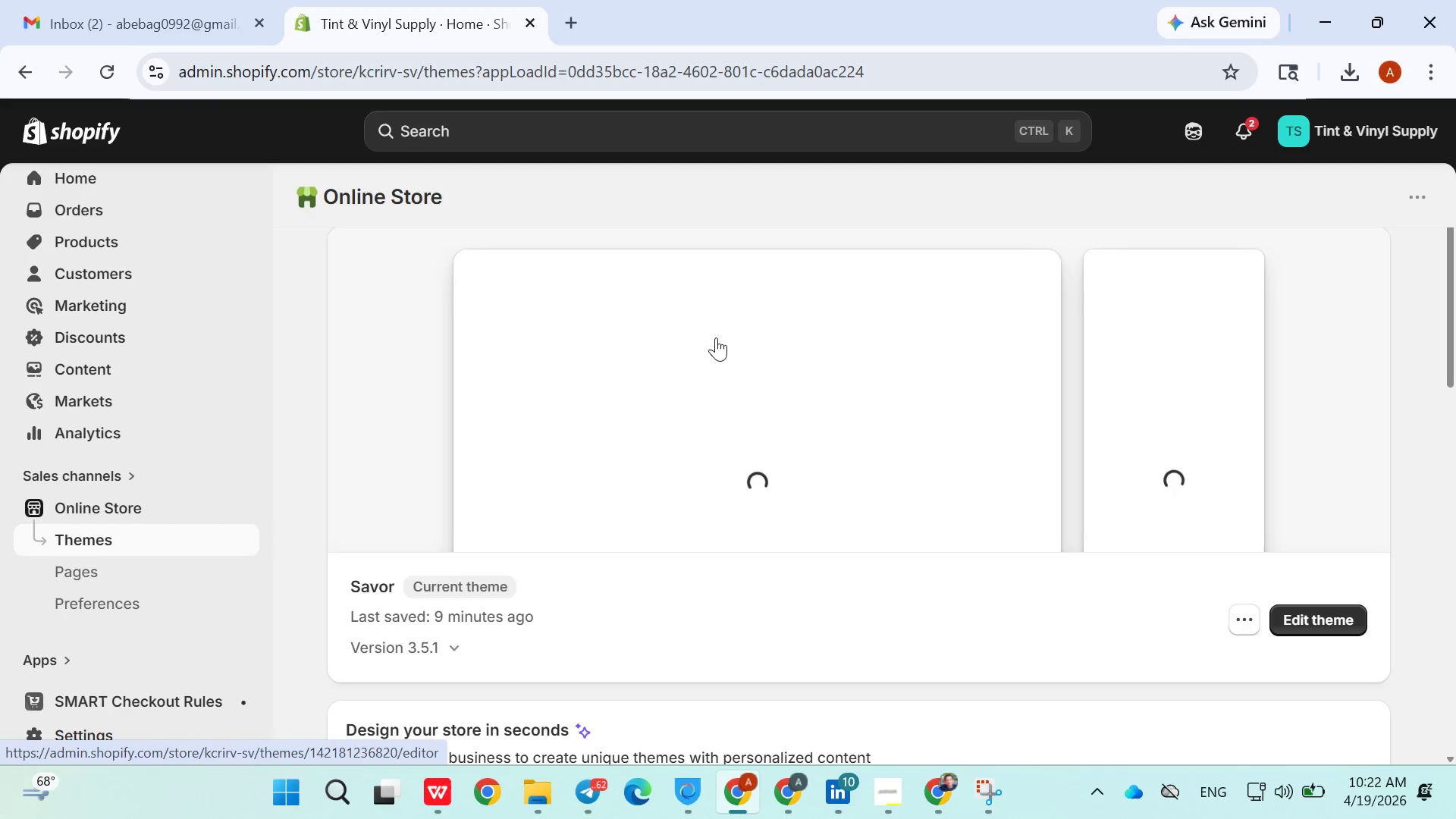 
left_click([1244, 519])
 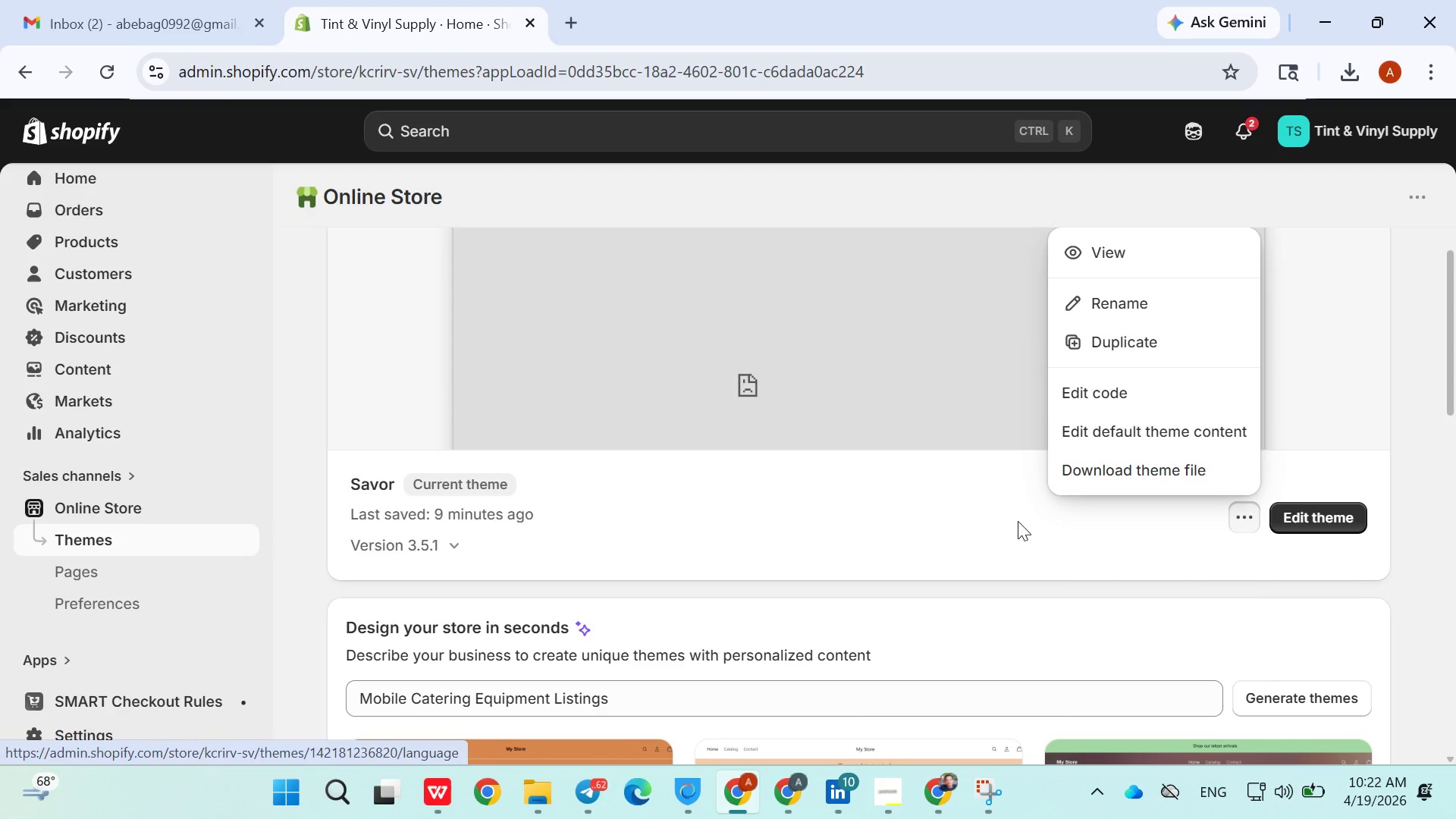 
left_click([1043, 556])
 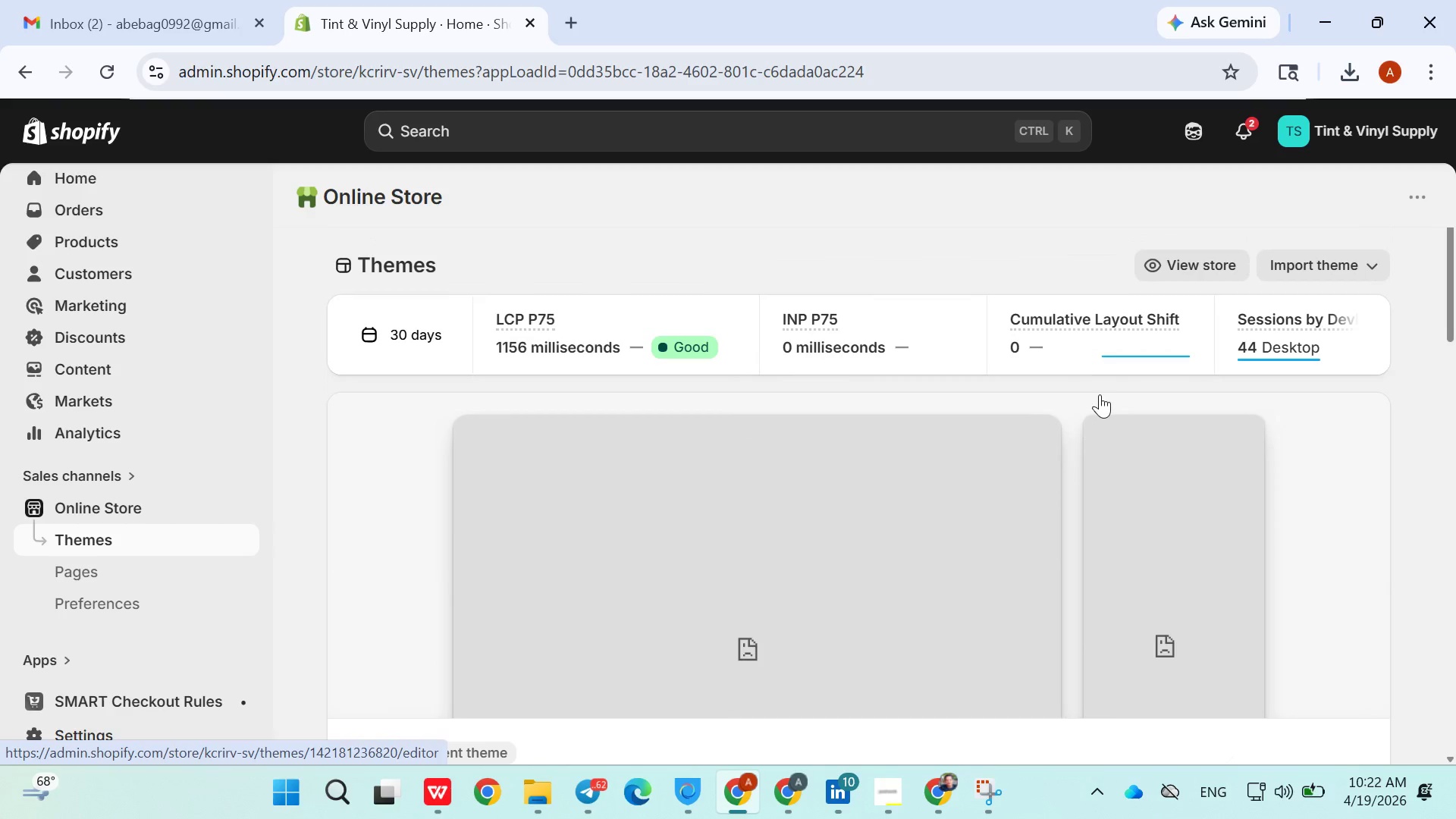 
left_click([1211, 277])
 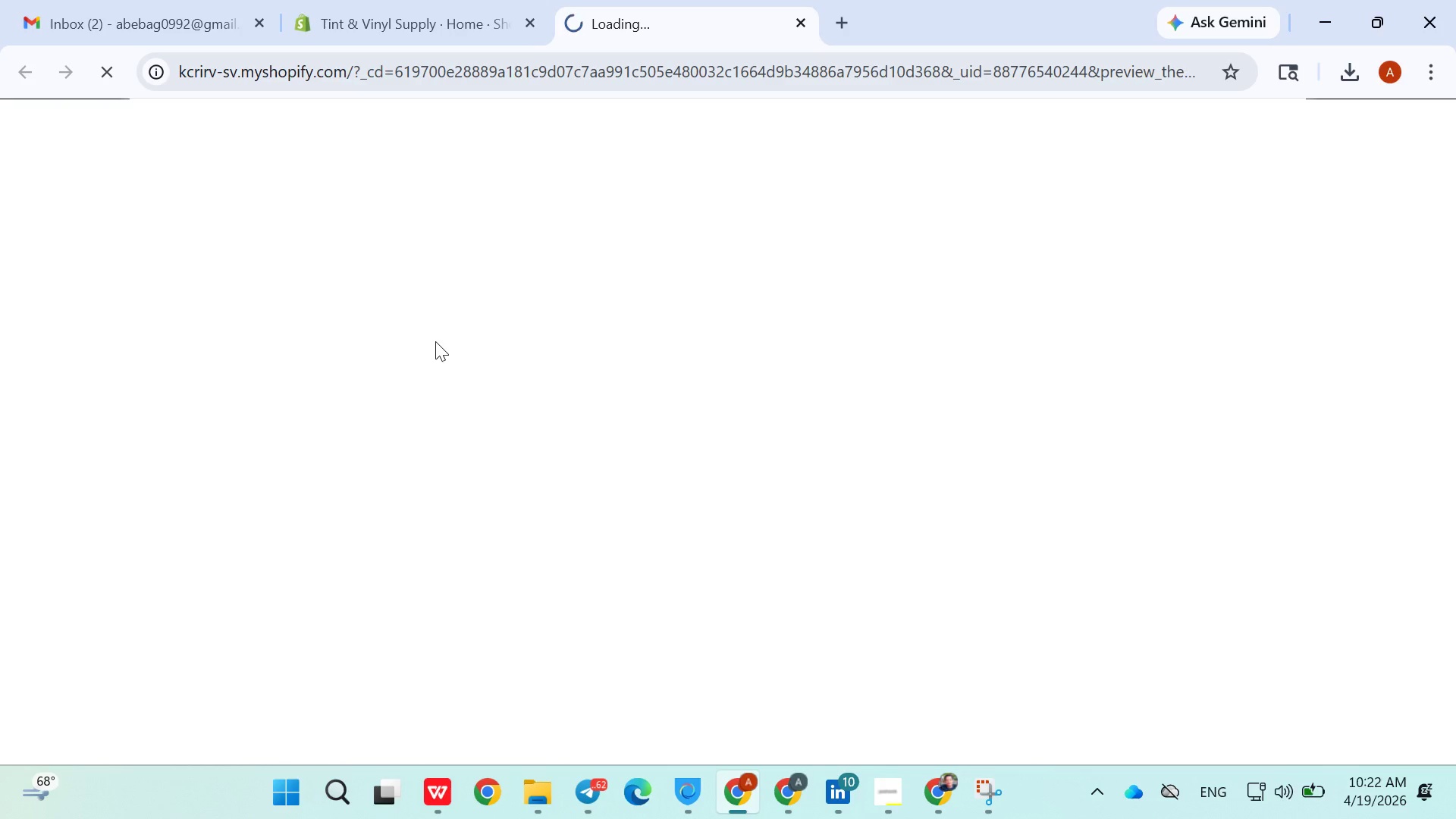 
wait(14.05)
 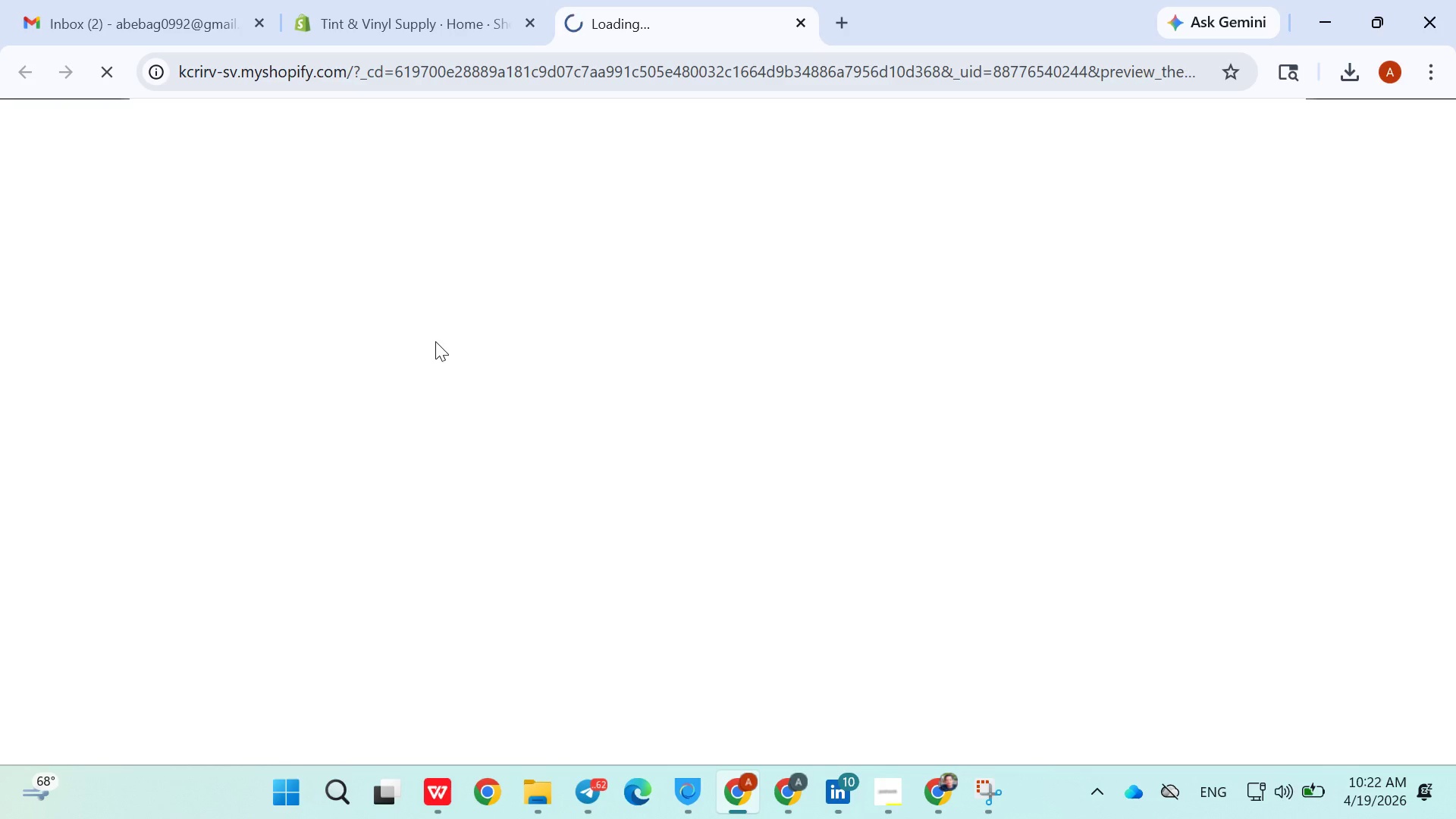 
left_click([405, 17])
 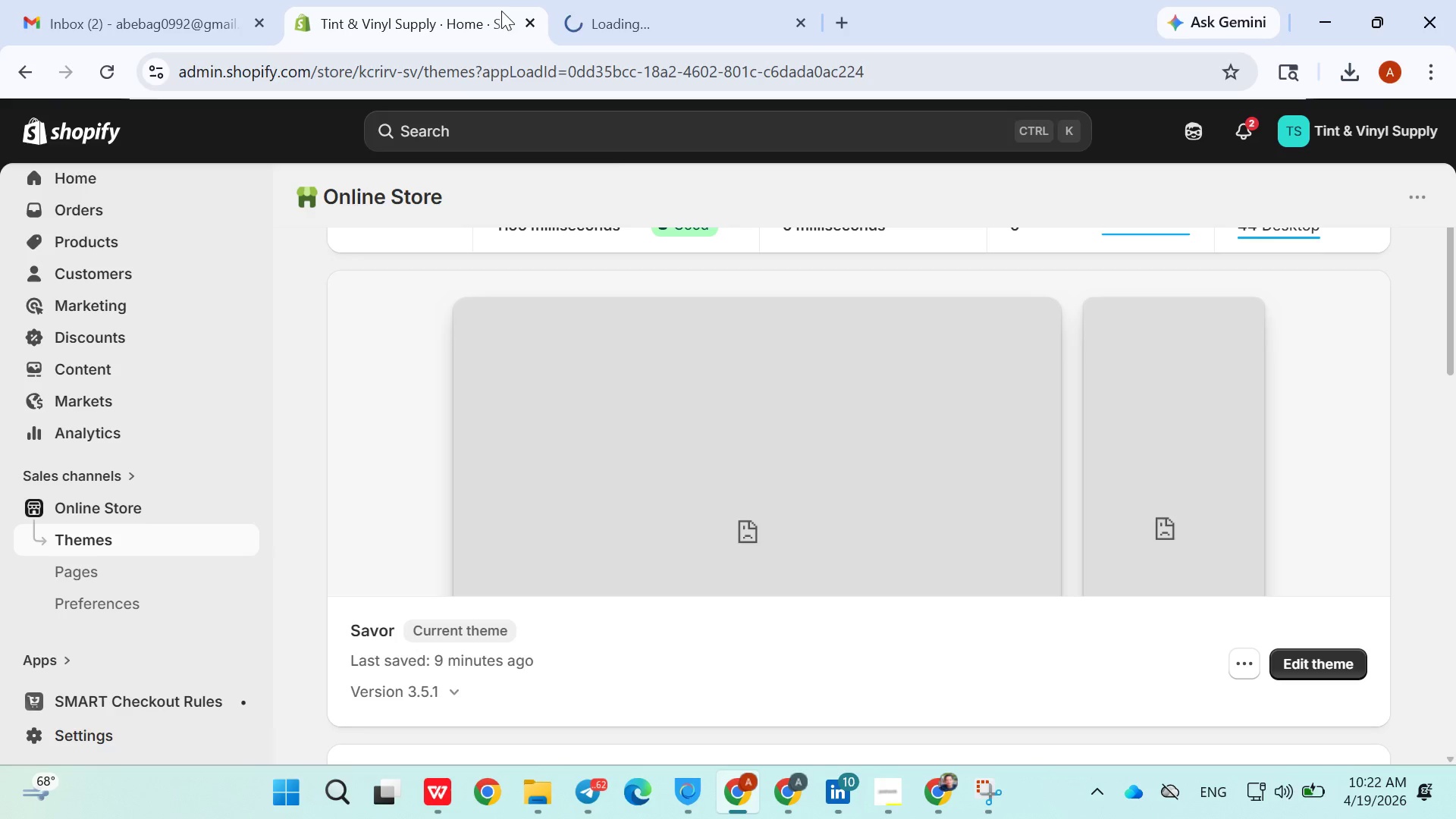 
wait(5.51)
 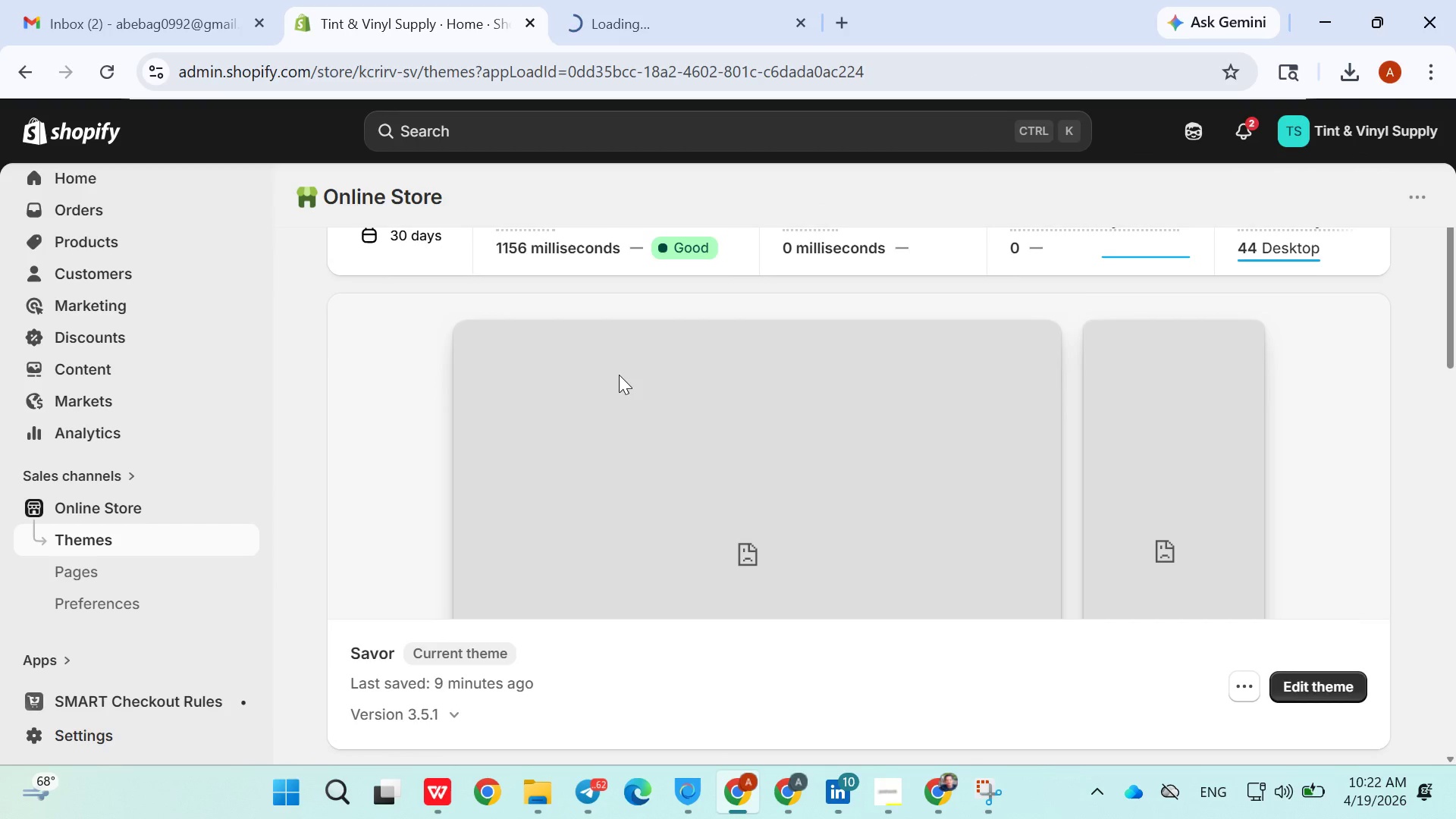 
left_click([883, 758])
 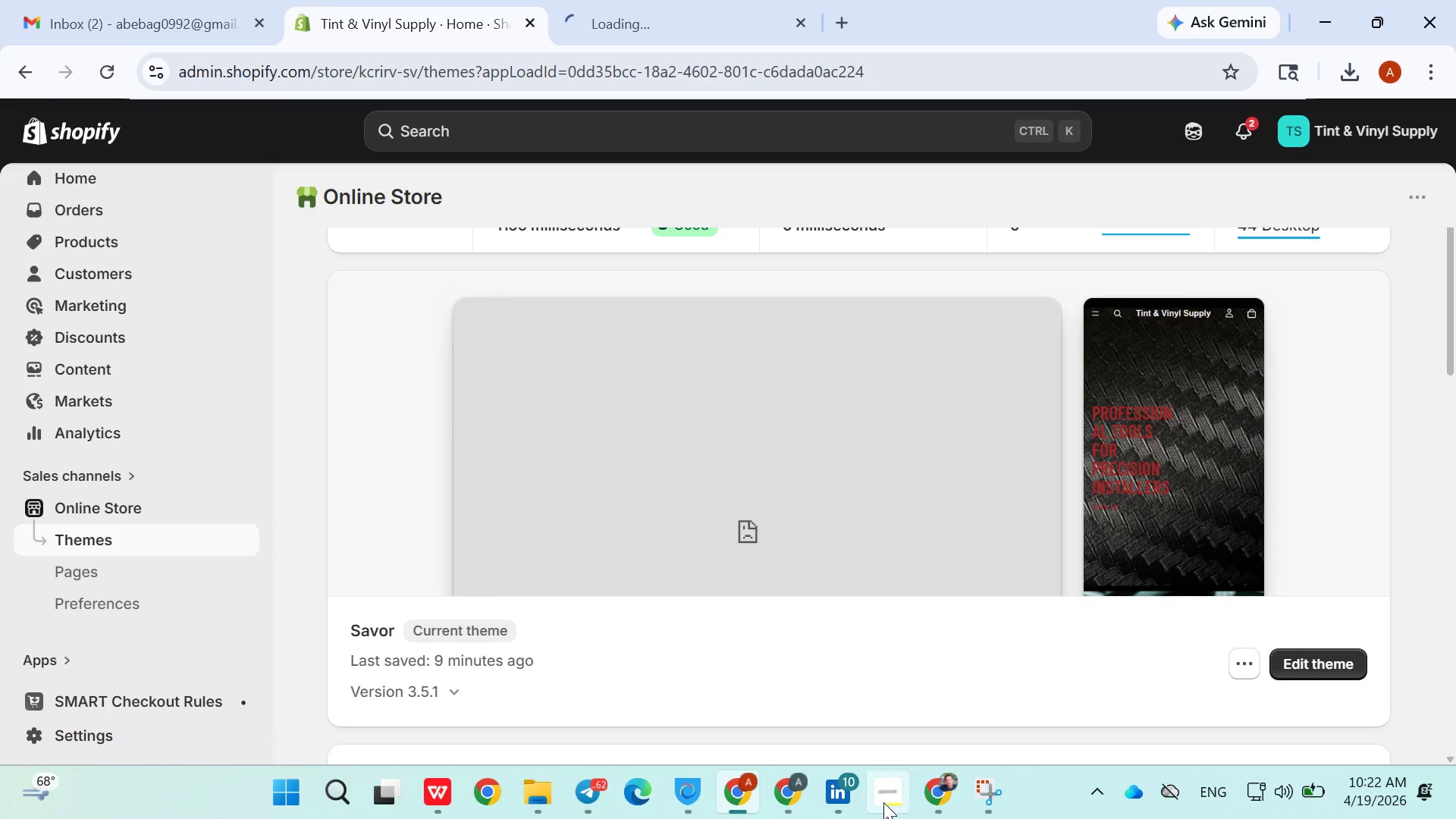 
left_click([883, 802])
 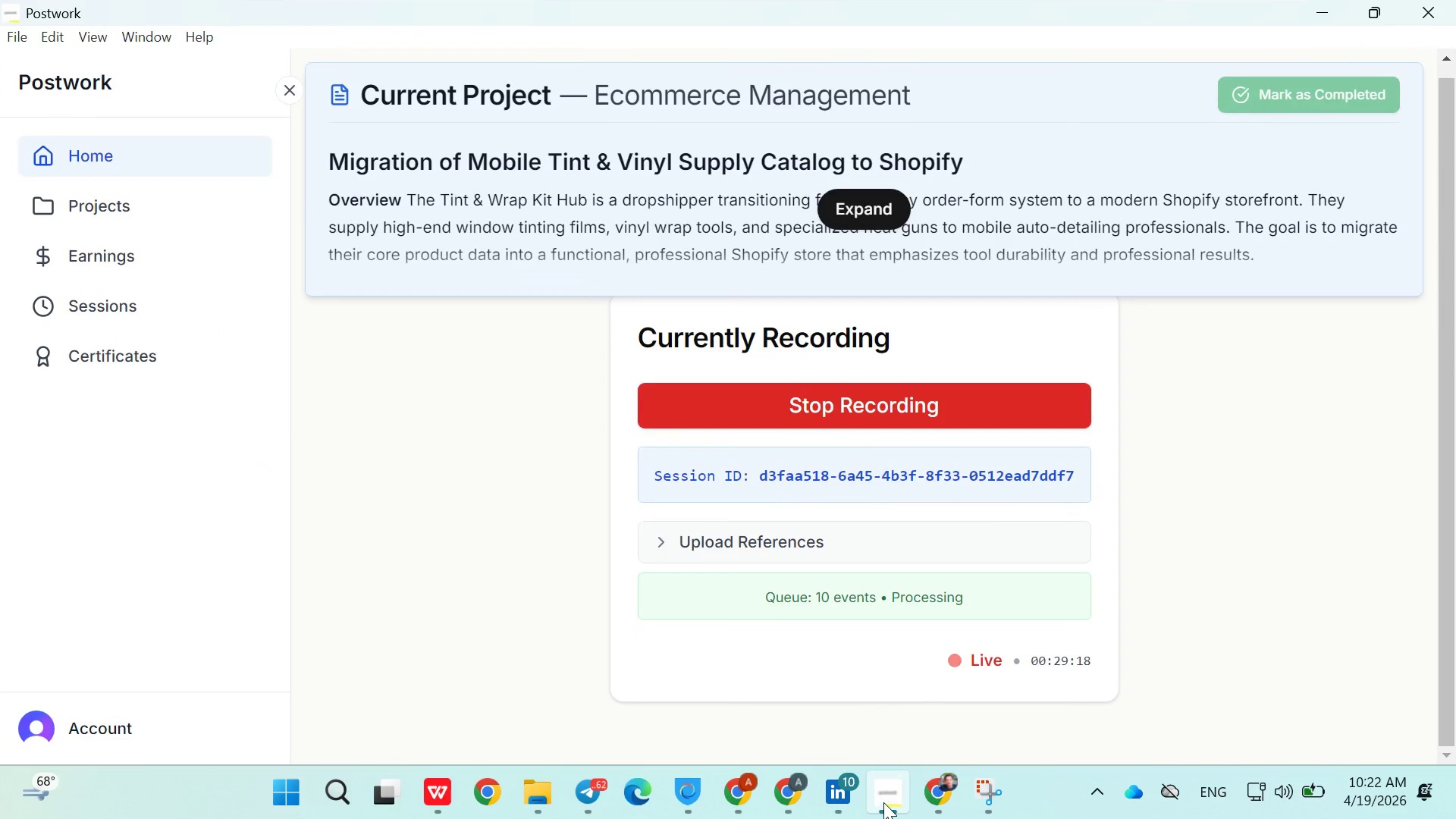 
left_click([883, 802])
 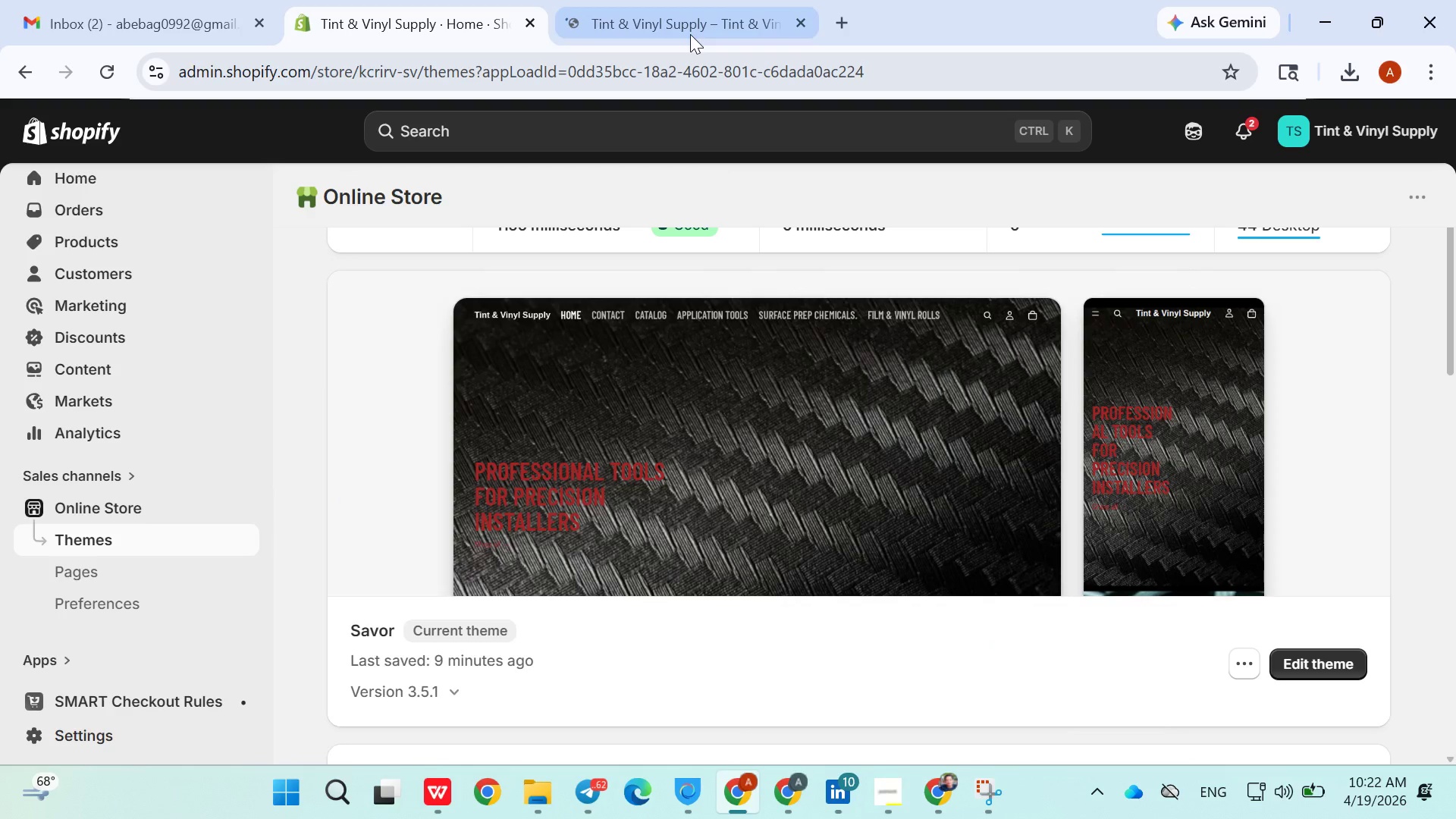 
left_click([690, 28])
 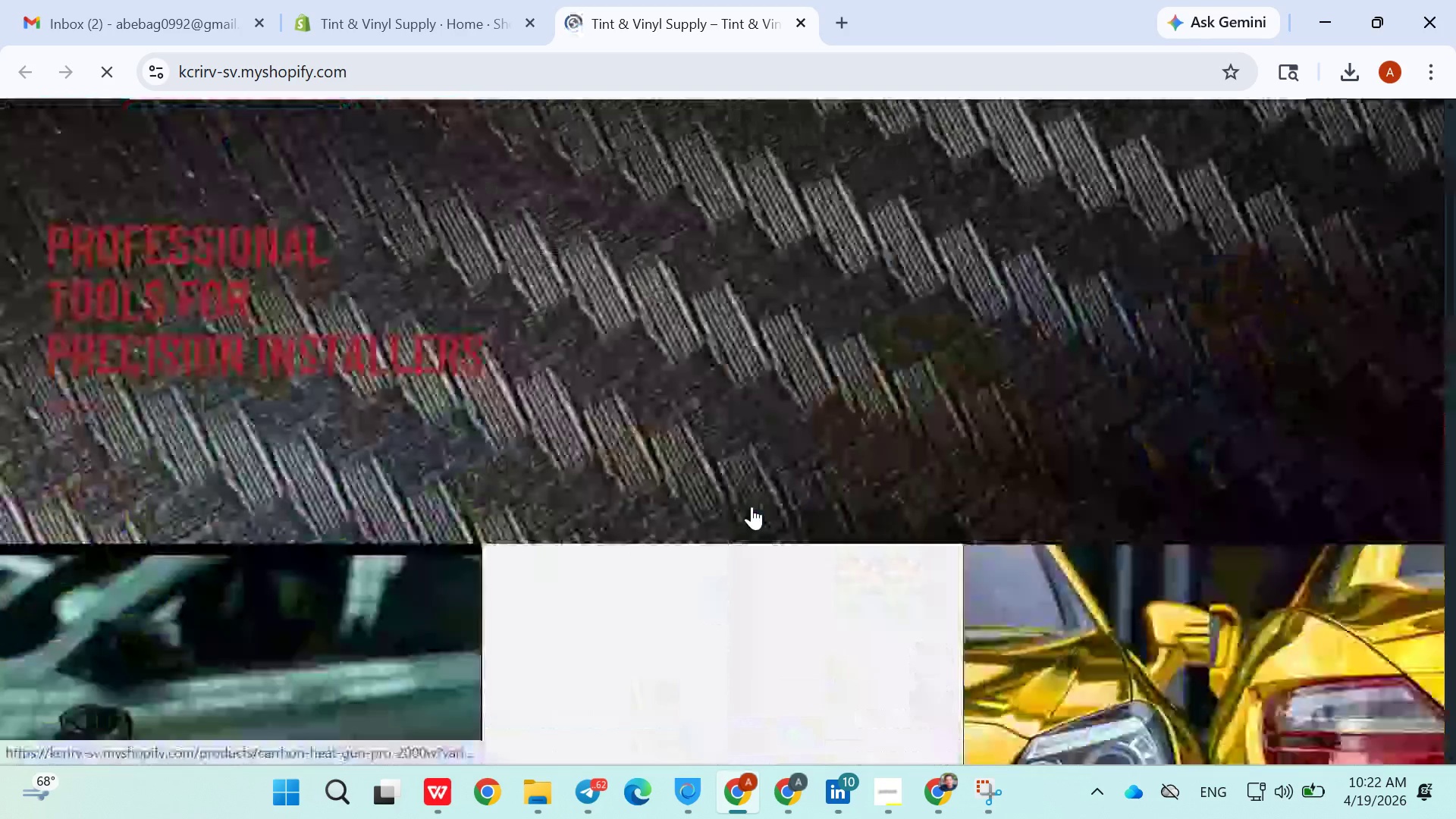 
double_click([275, 411])
 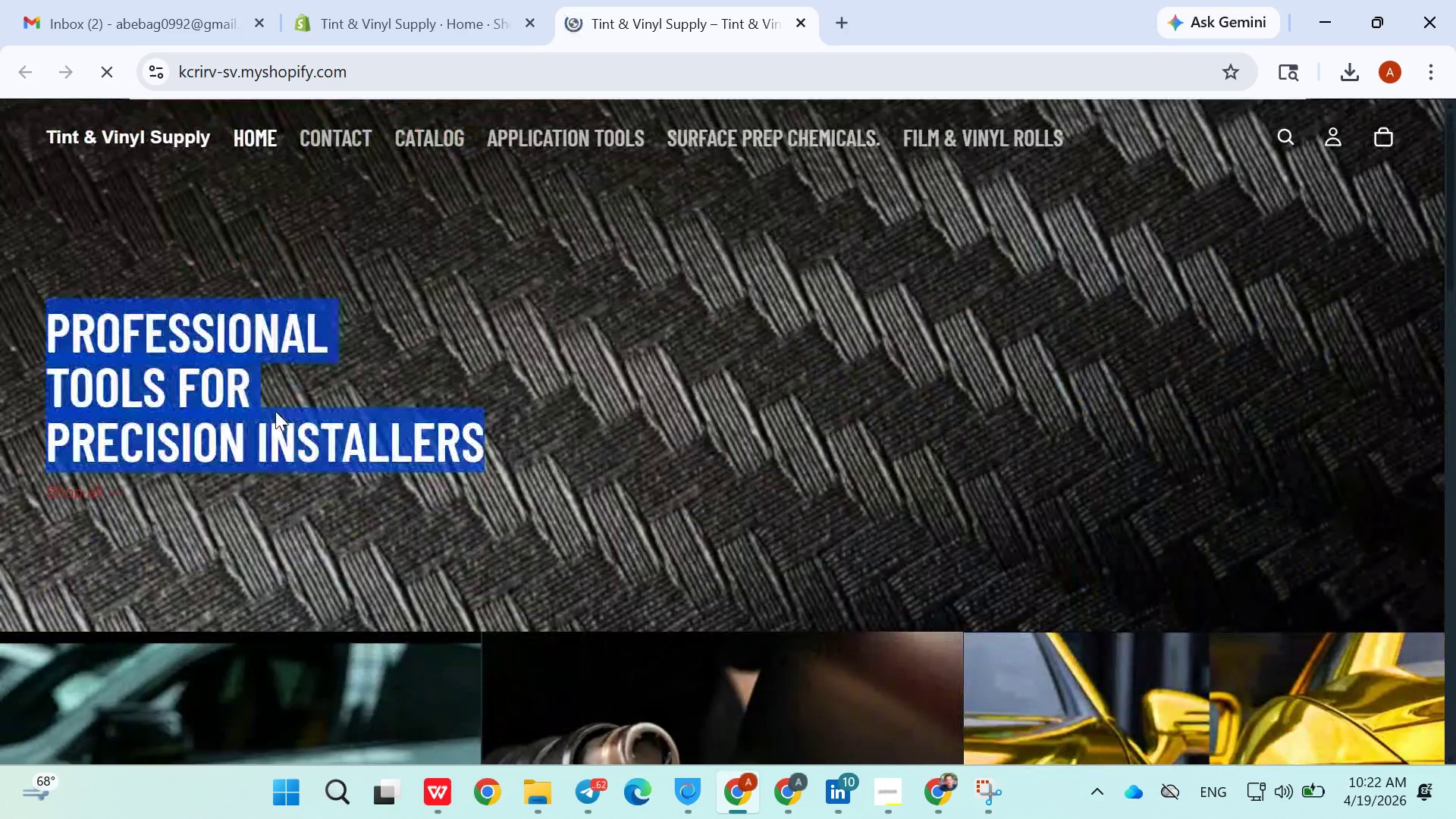 
triple_click([275, 411])
 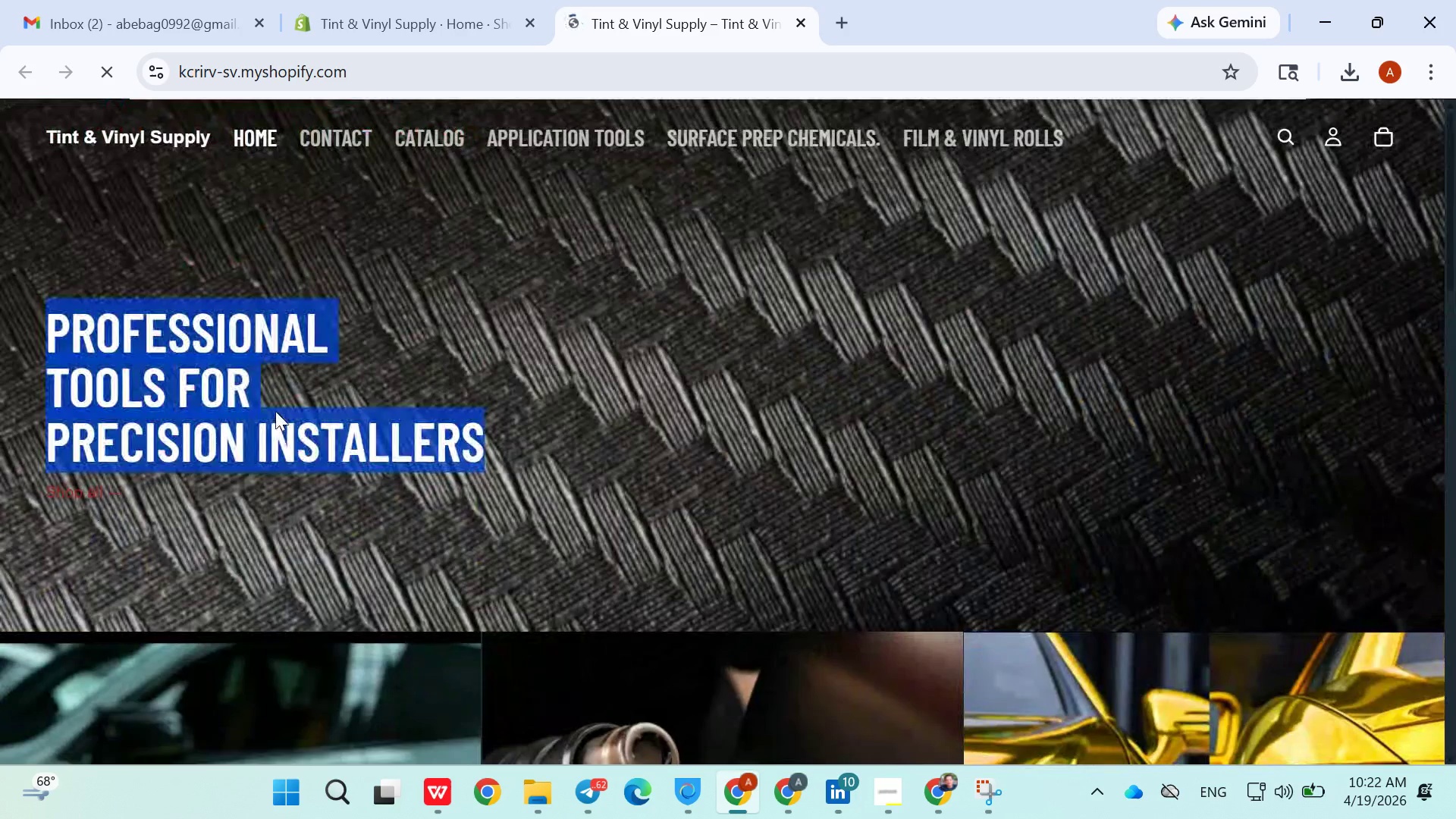 
triple_click([275, 411])
 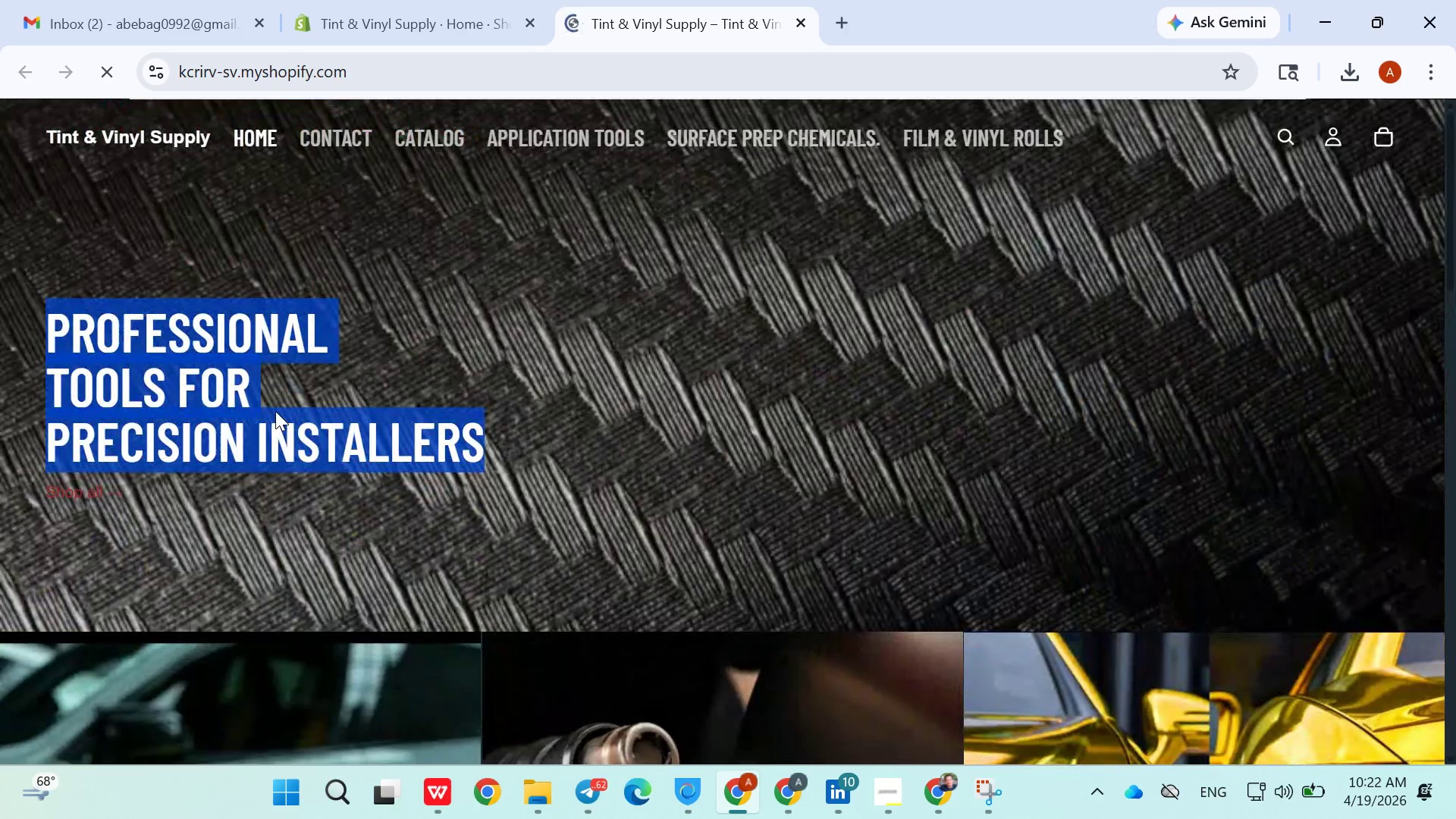 
key(Control+ControlLeft)
 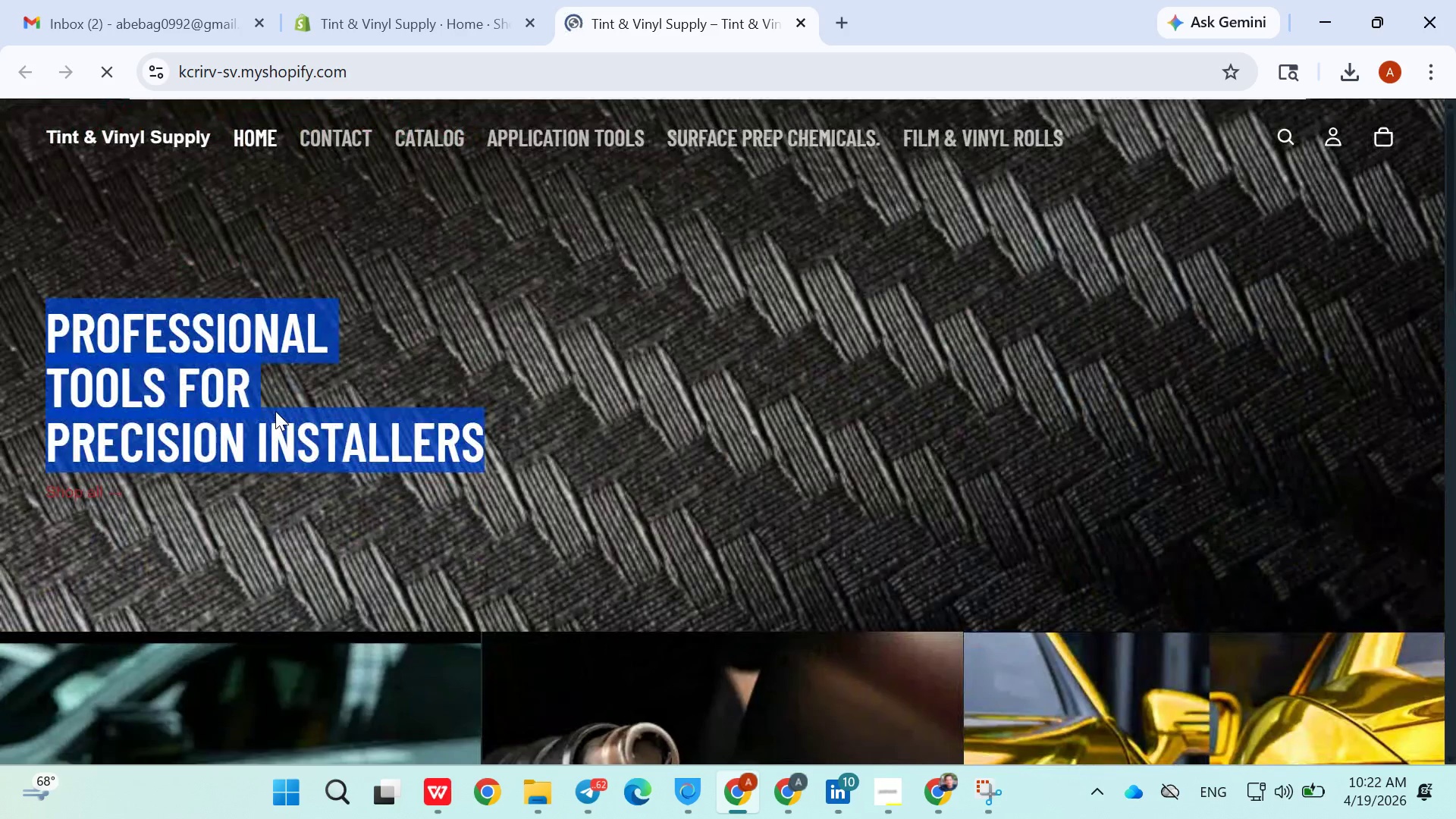 
key(Control+C)
 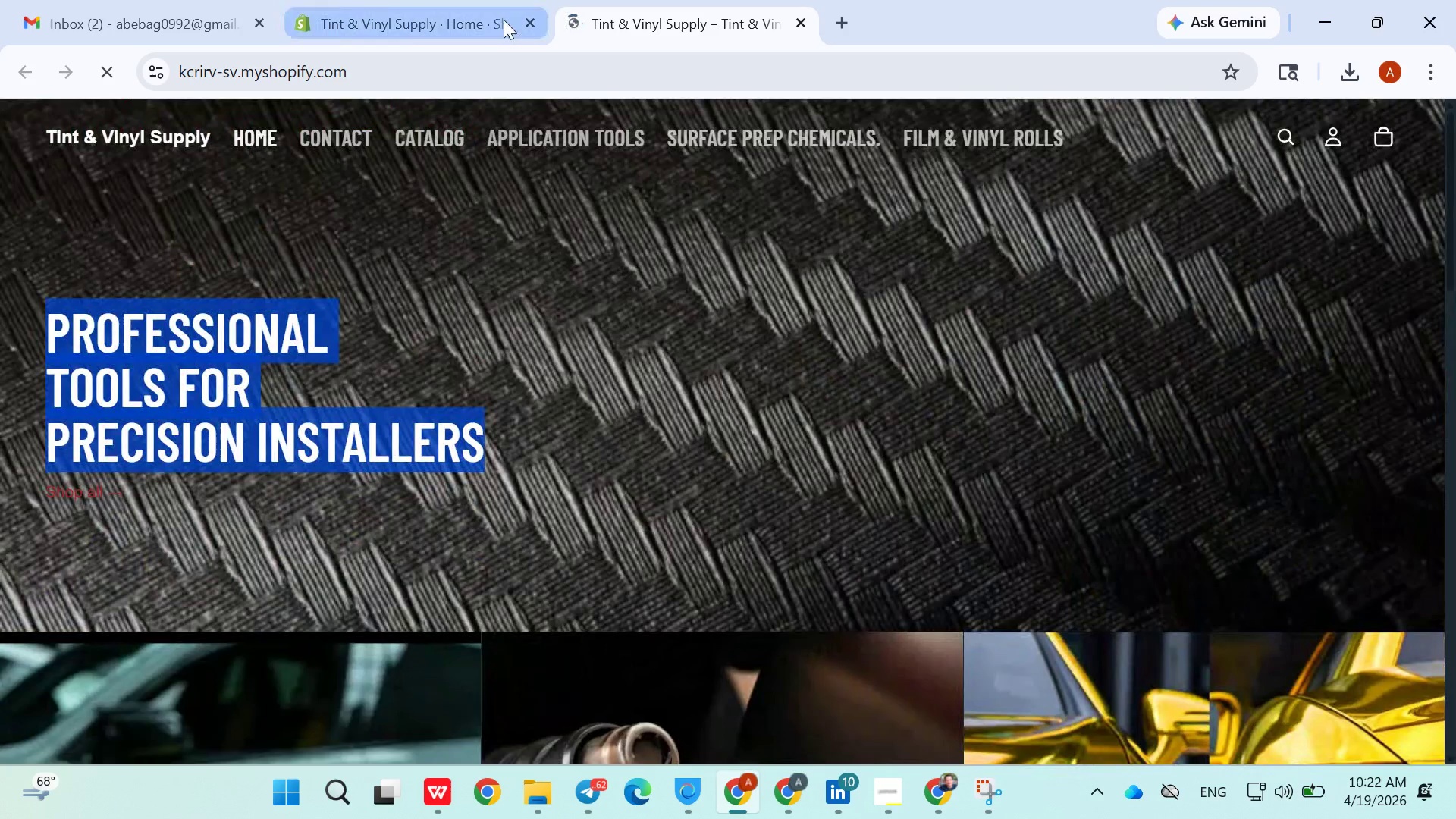 
left_click([404, 14])
 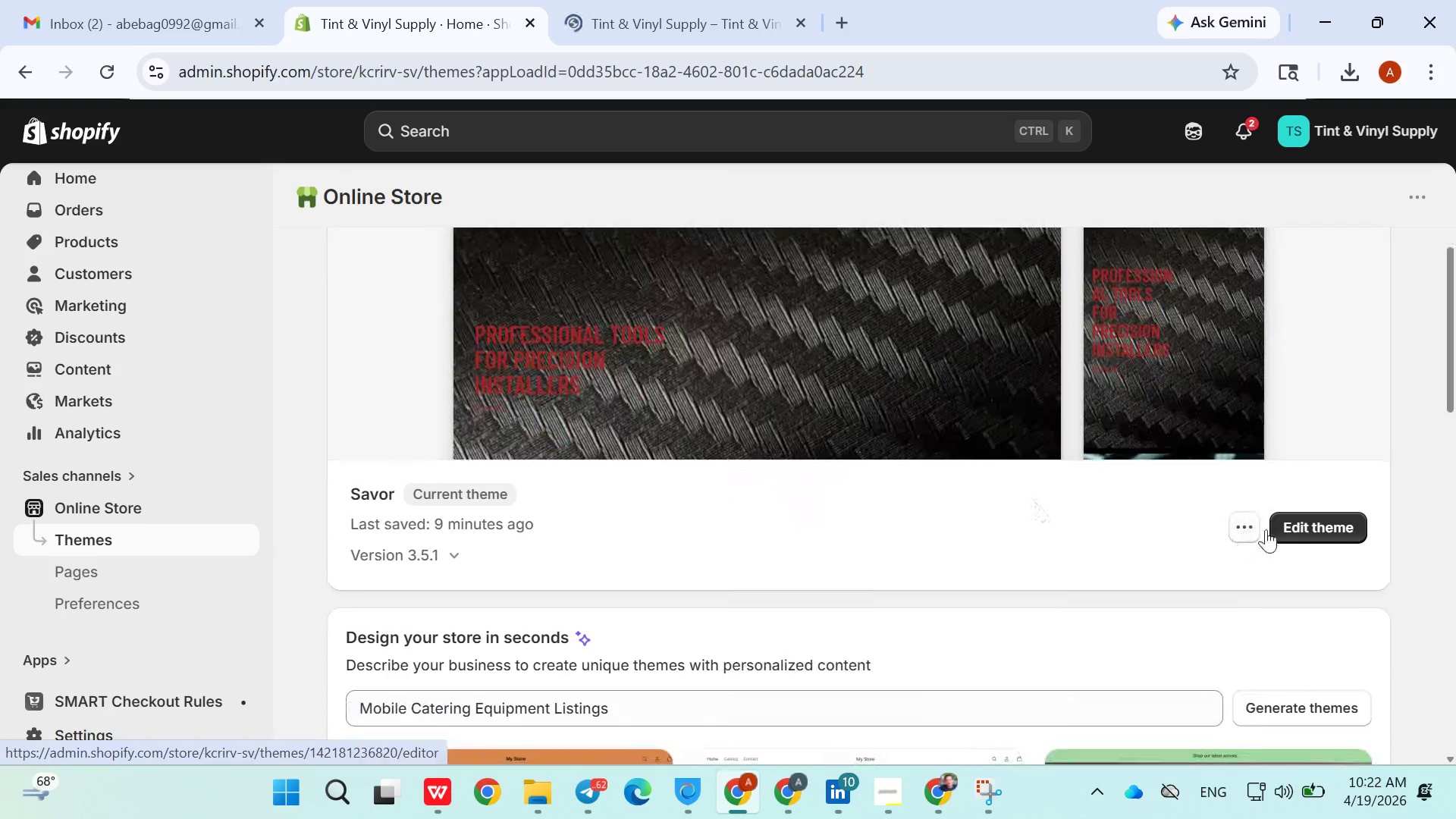 
left_click([1305, 516])
 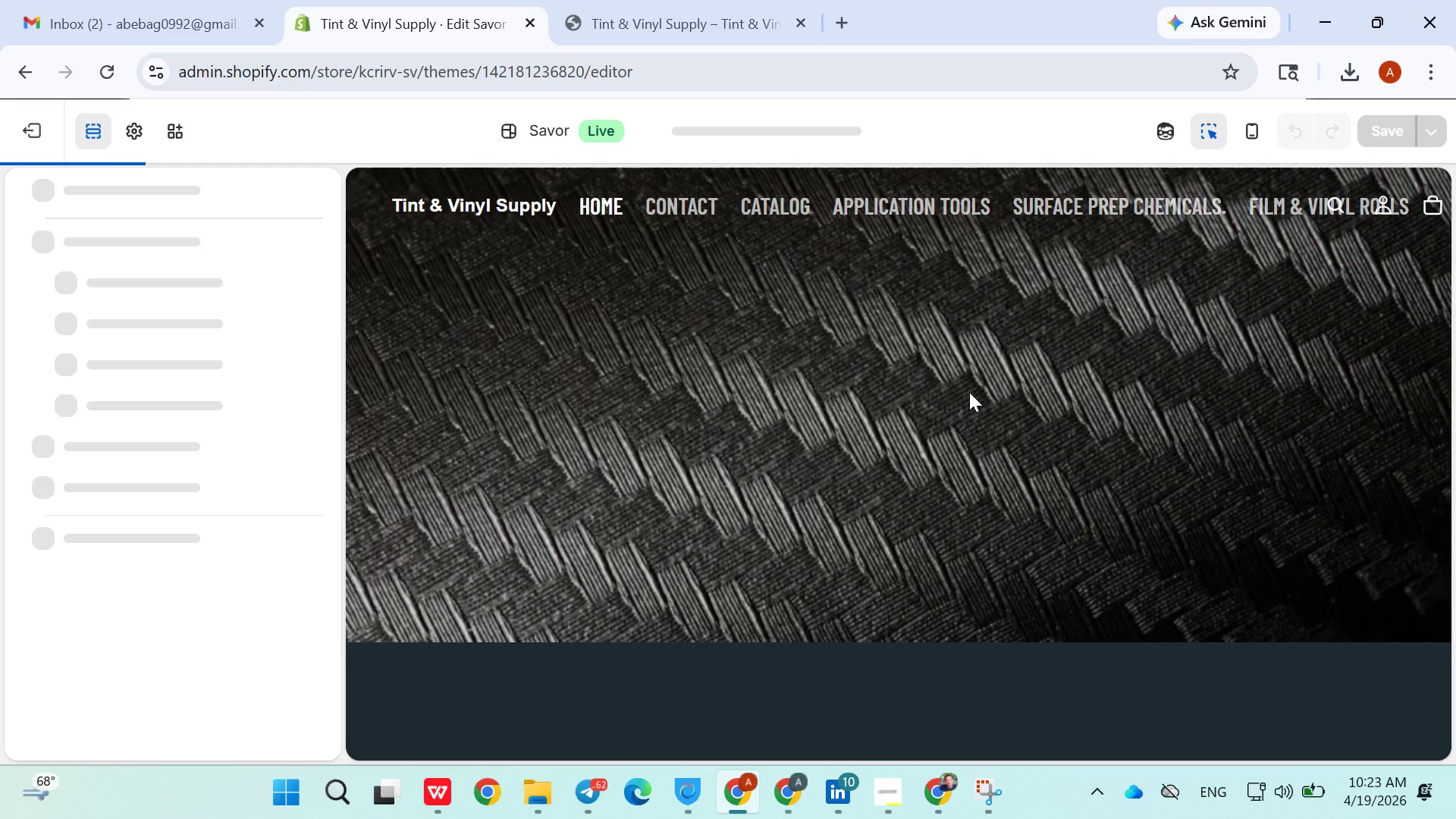 
wait(21.53)
 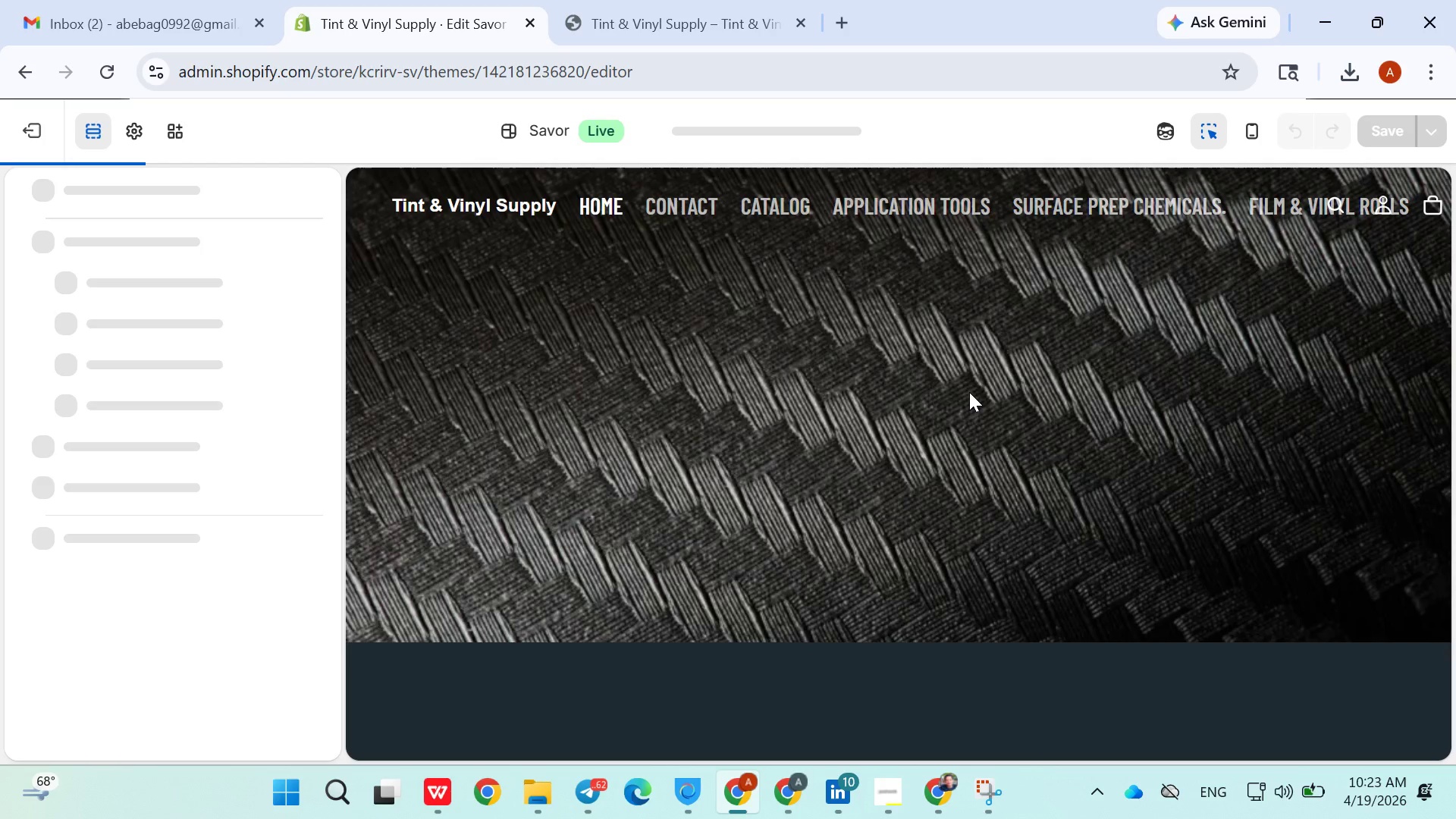 
left_click([551, 277])
 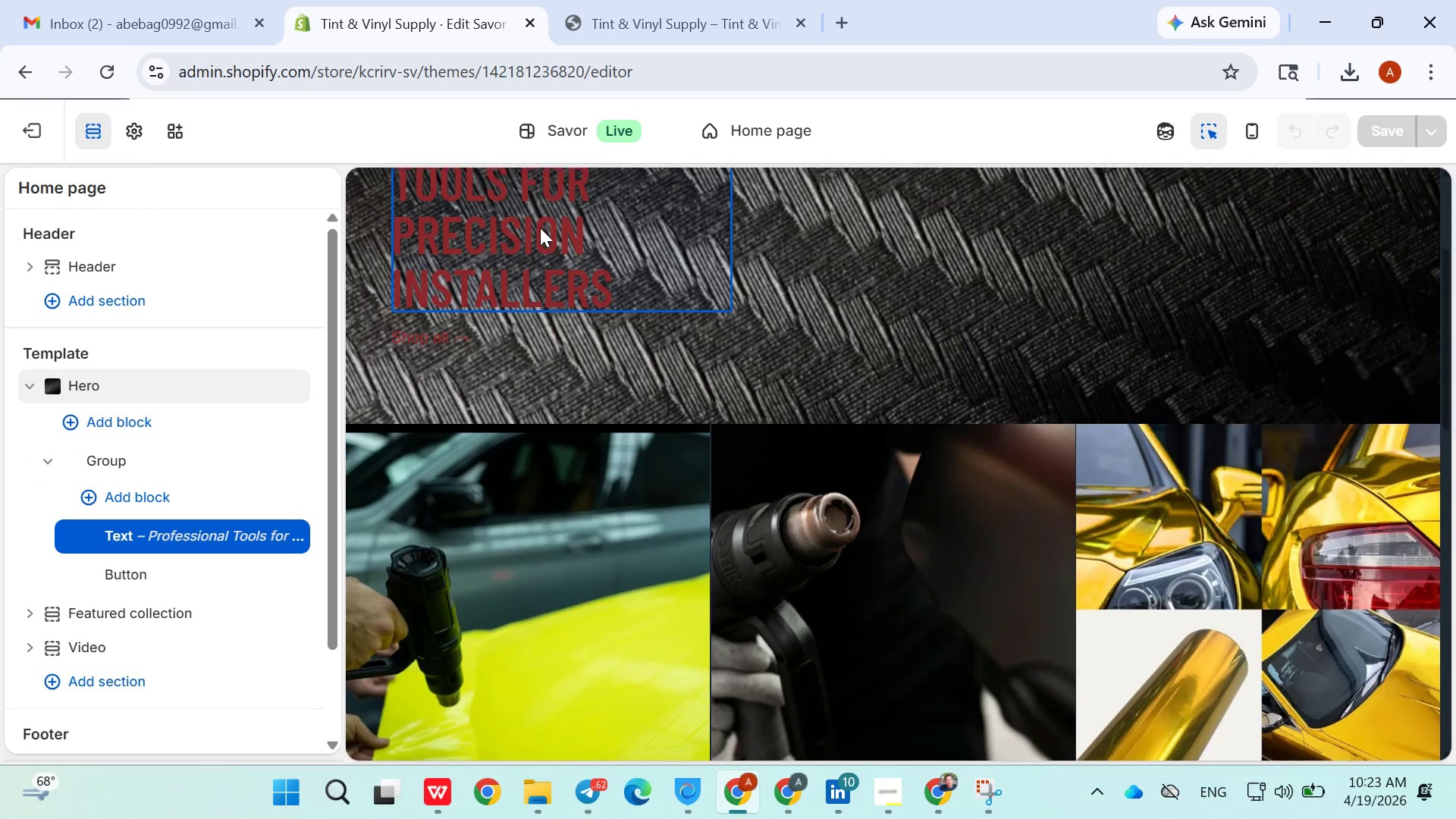 
left_click([540, 228])
 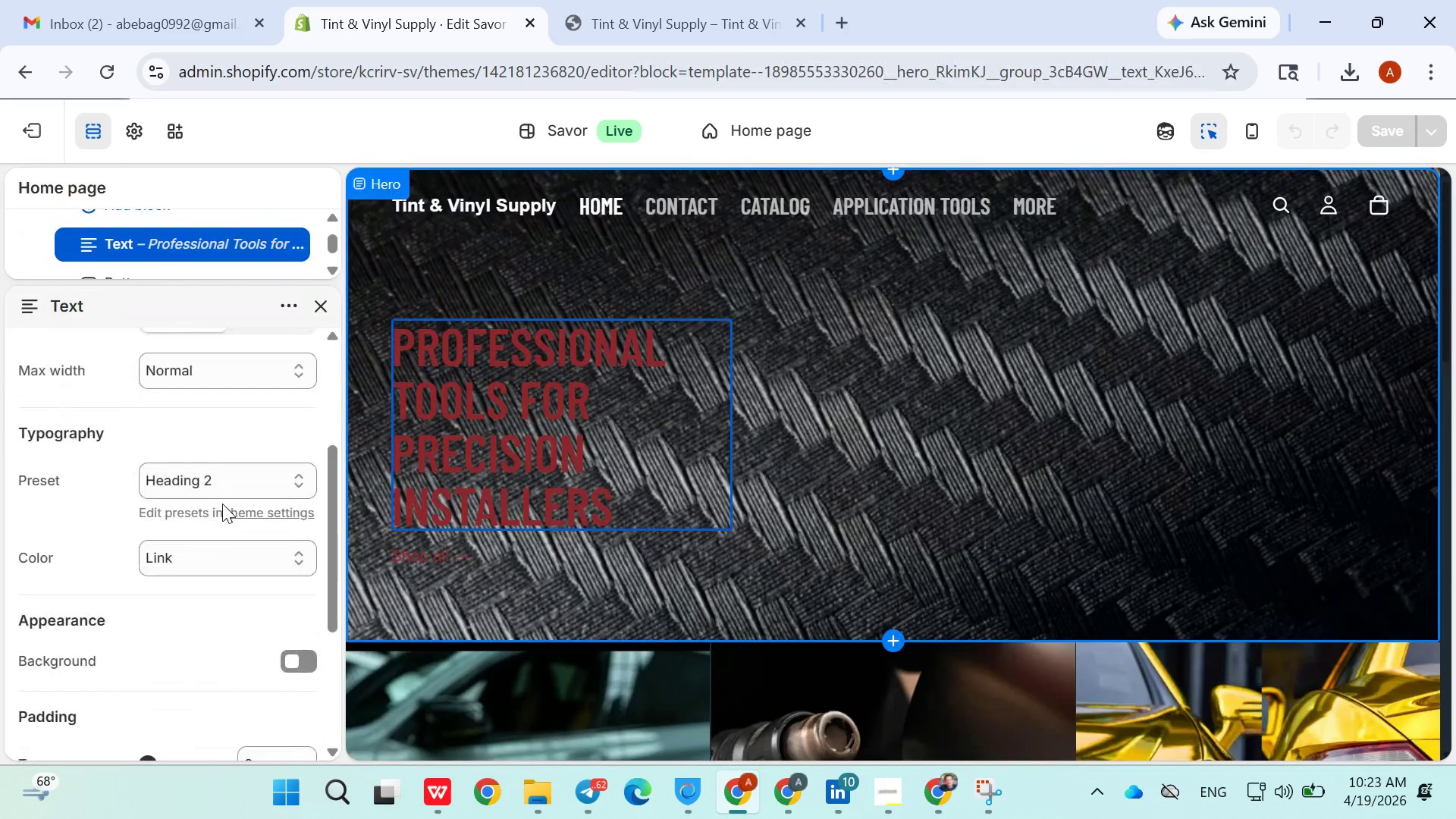 
left_click([219, 481])
 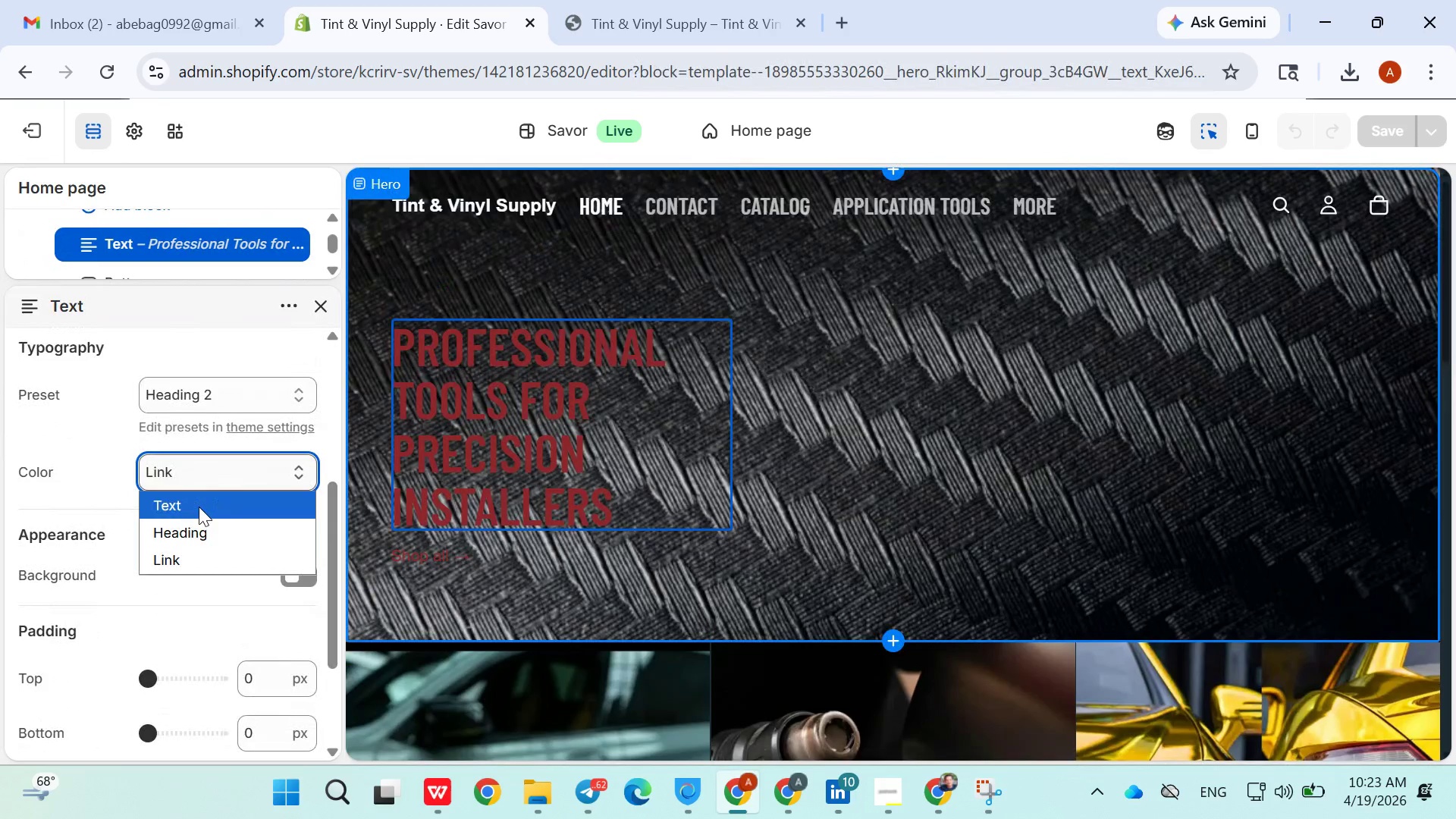 
left_click([198, 507])
 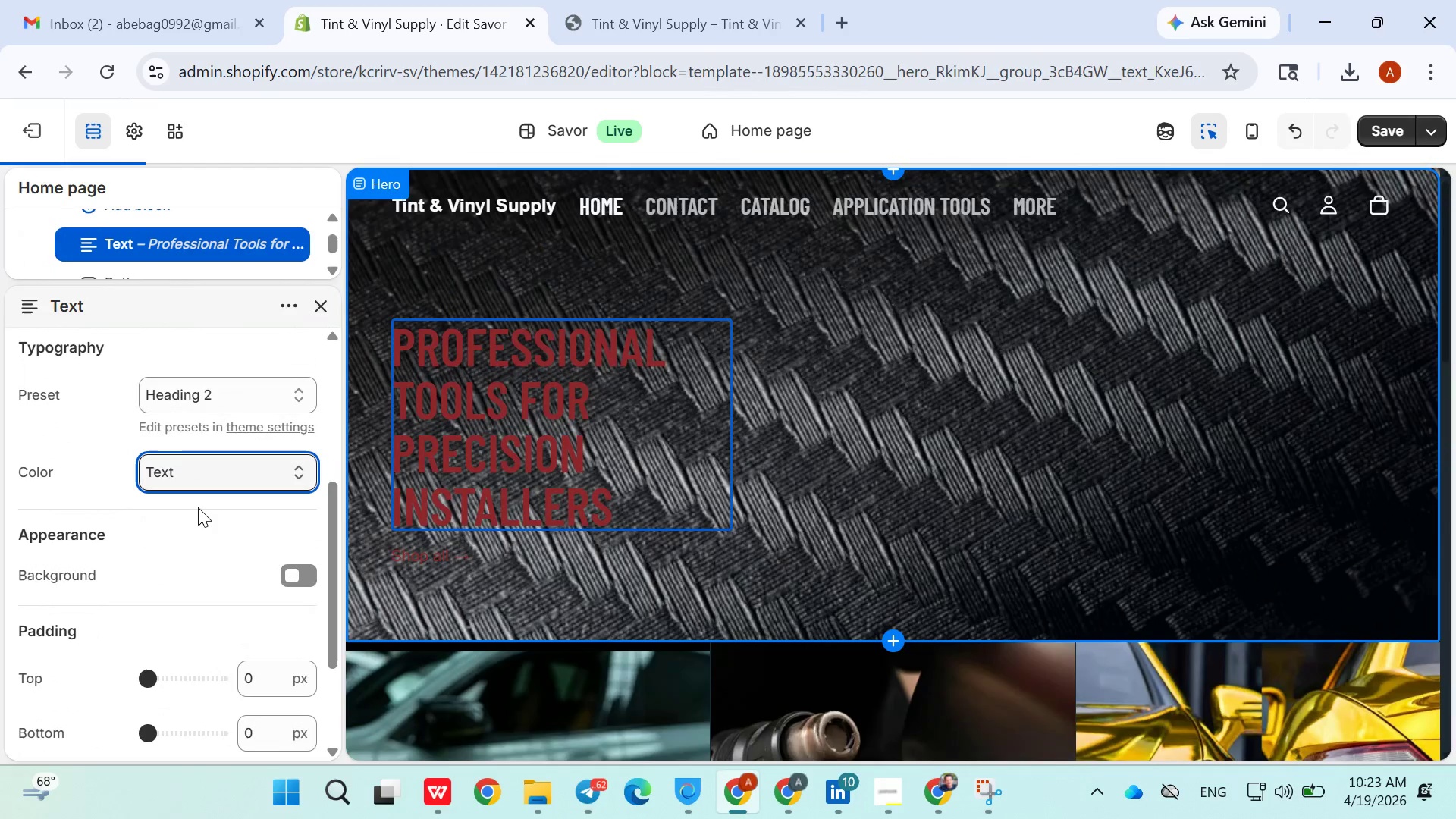 
left_click([576, 591])
 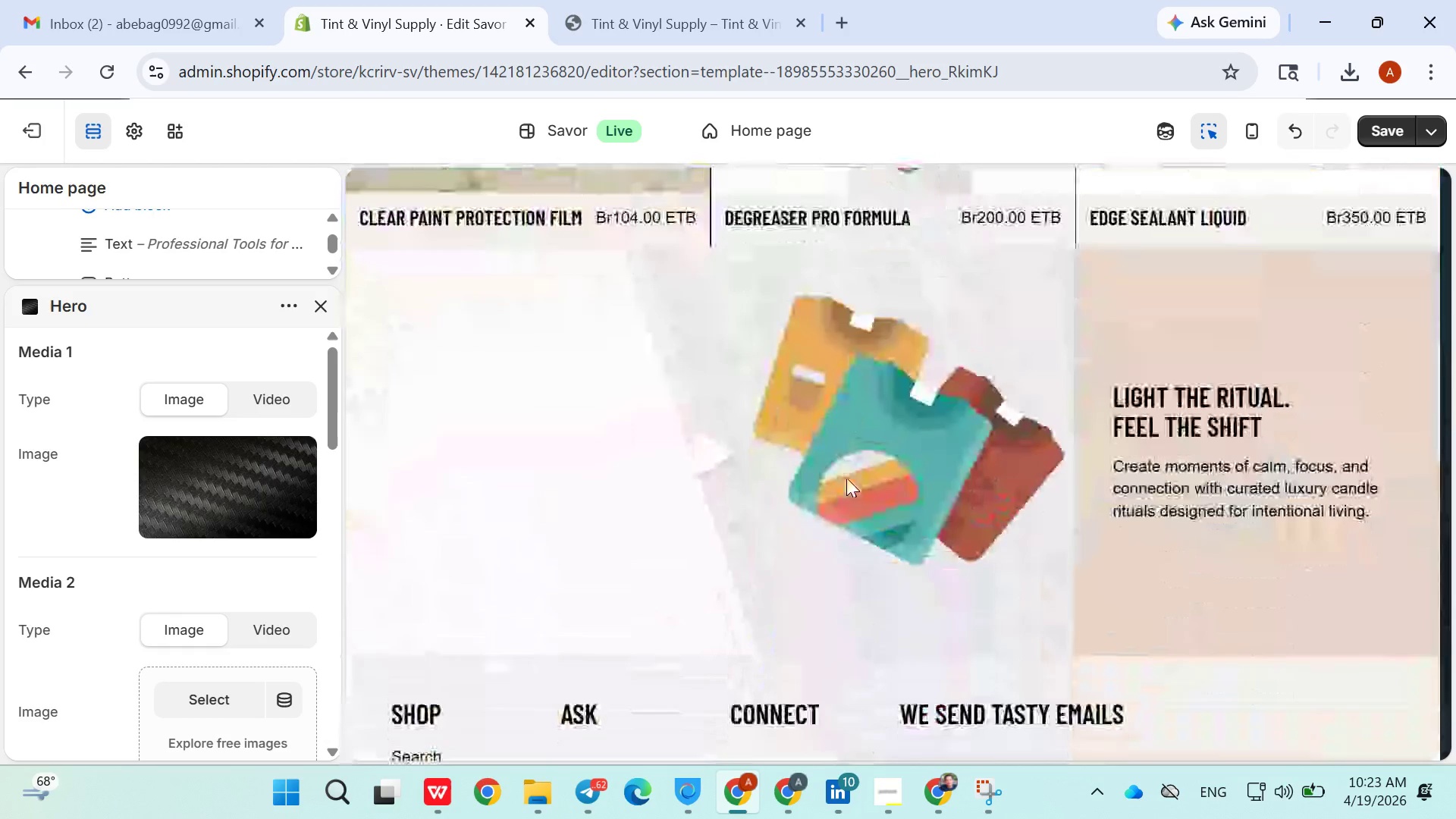 
double_click([1132, 414])
 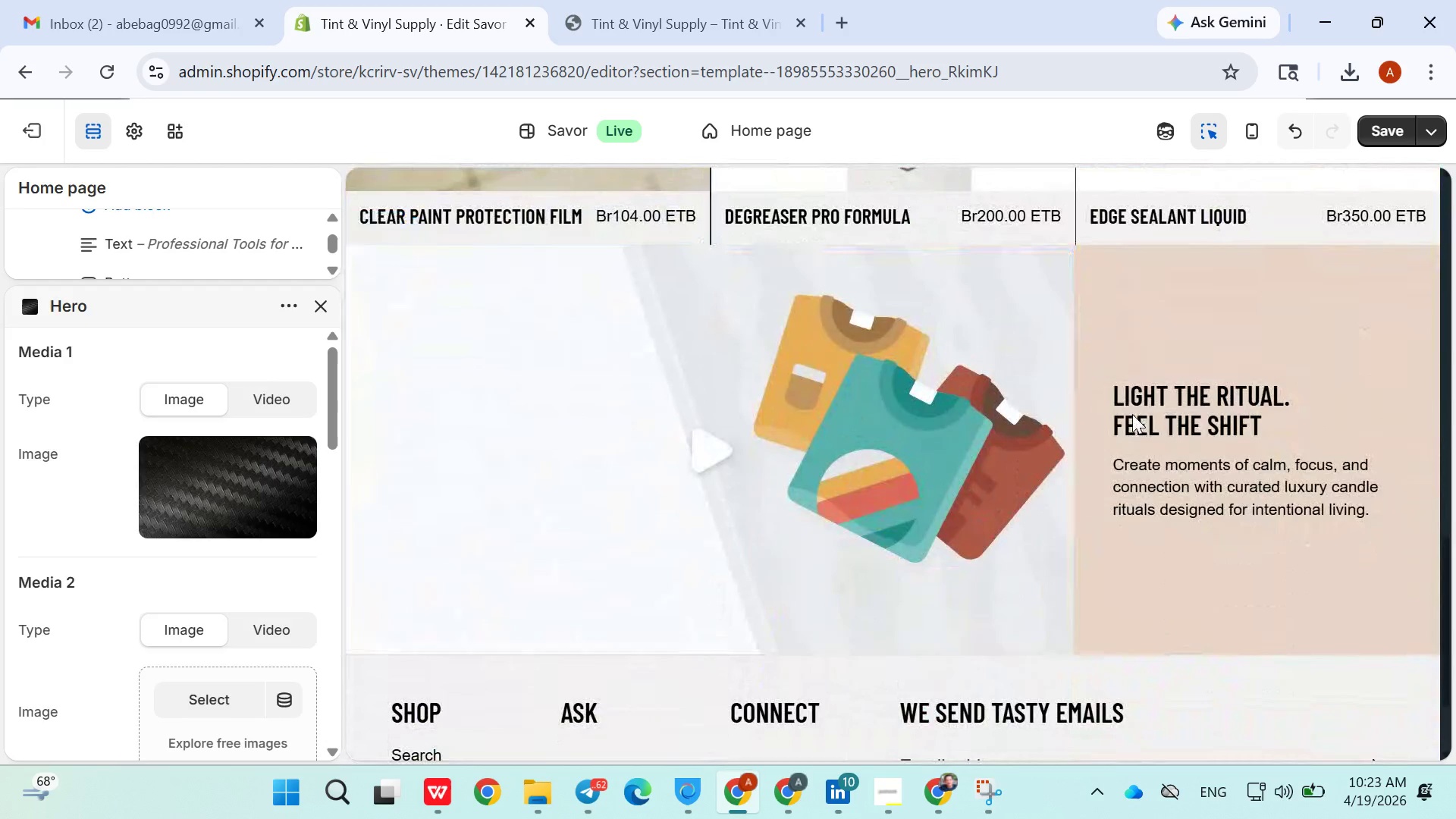 
triple_click([1132, 414])
 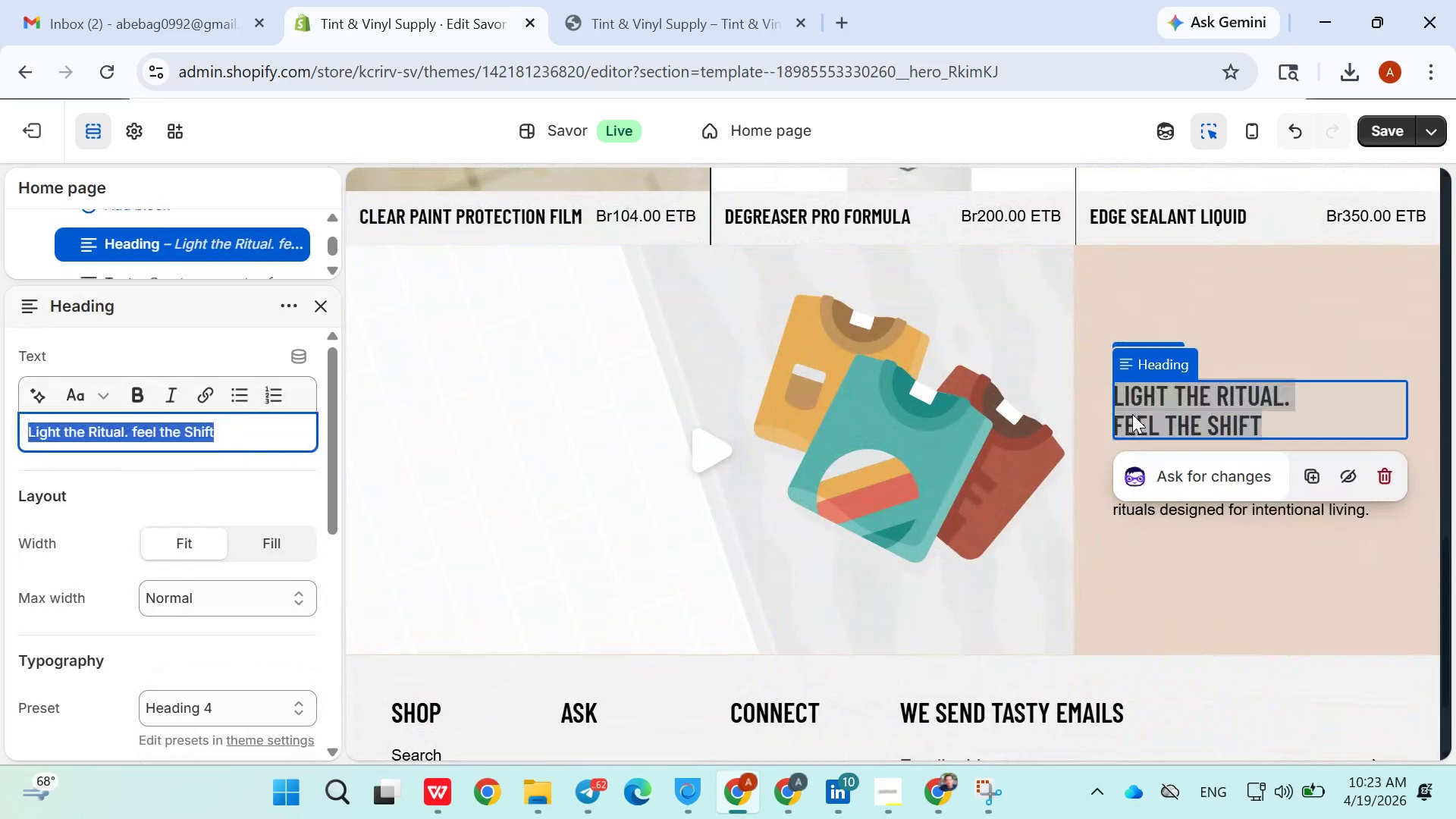 
key(Control+ControlLeft)
 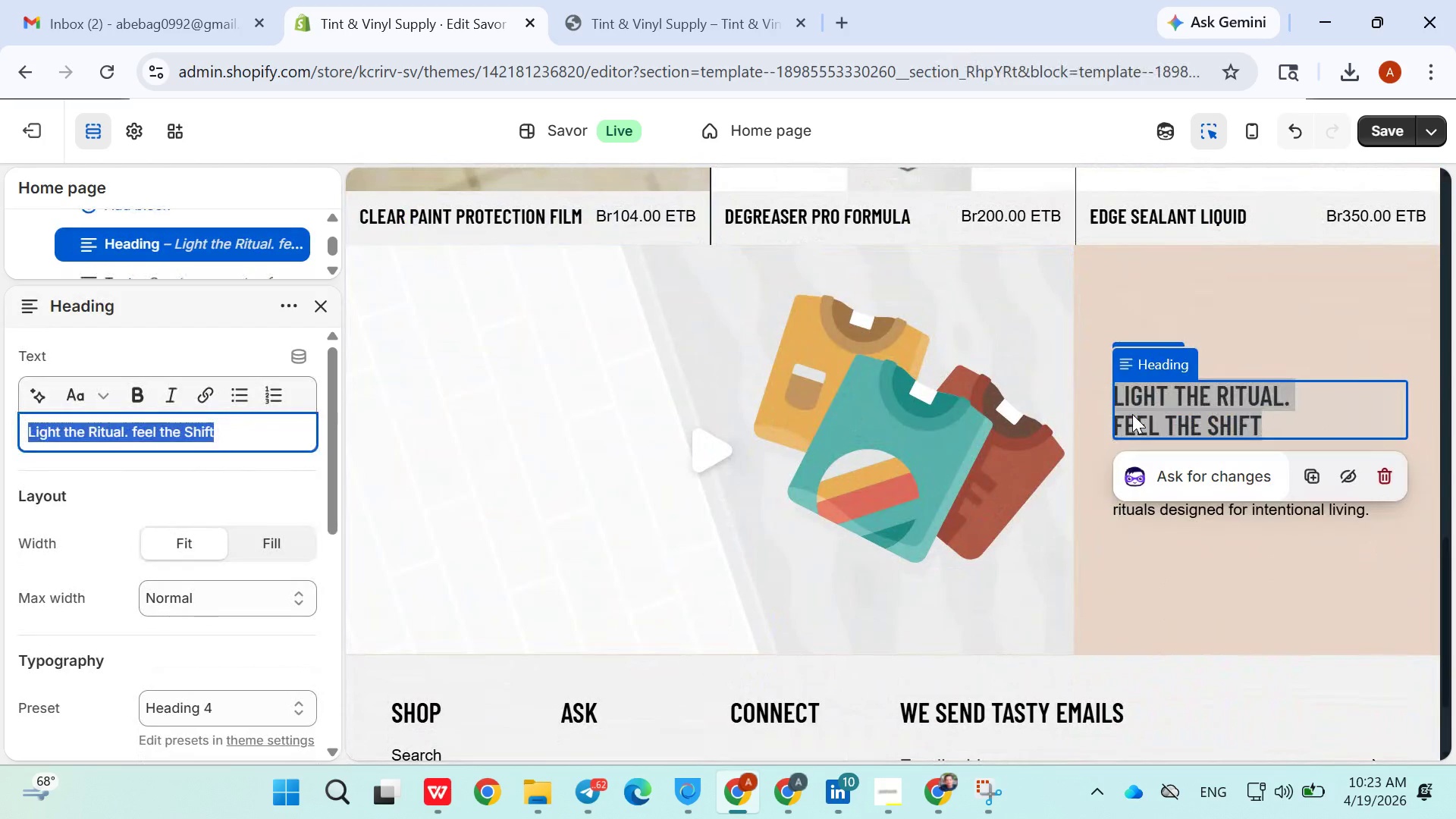 
key(Control+V)
 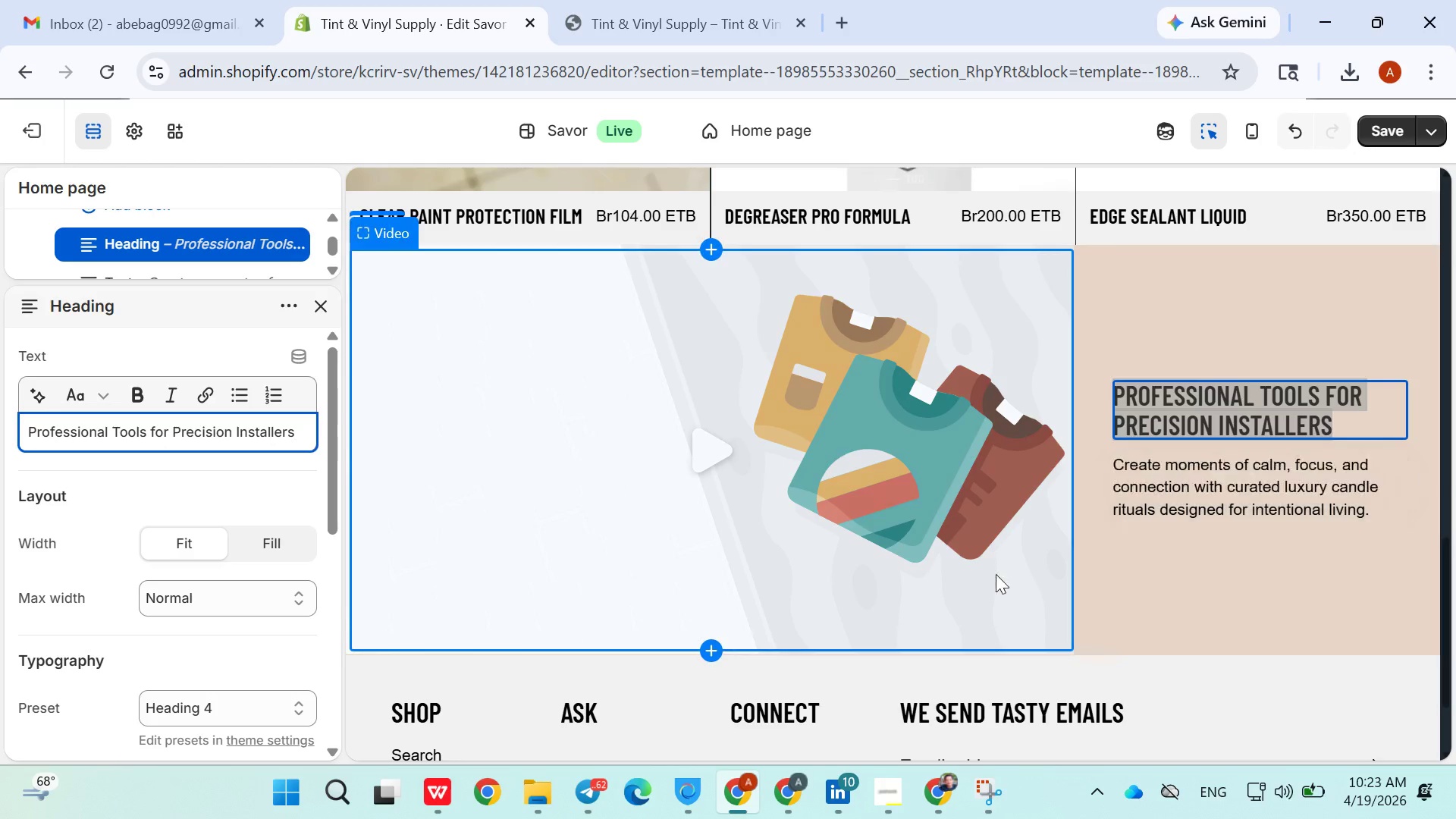 
left_click([999, 584])
 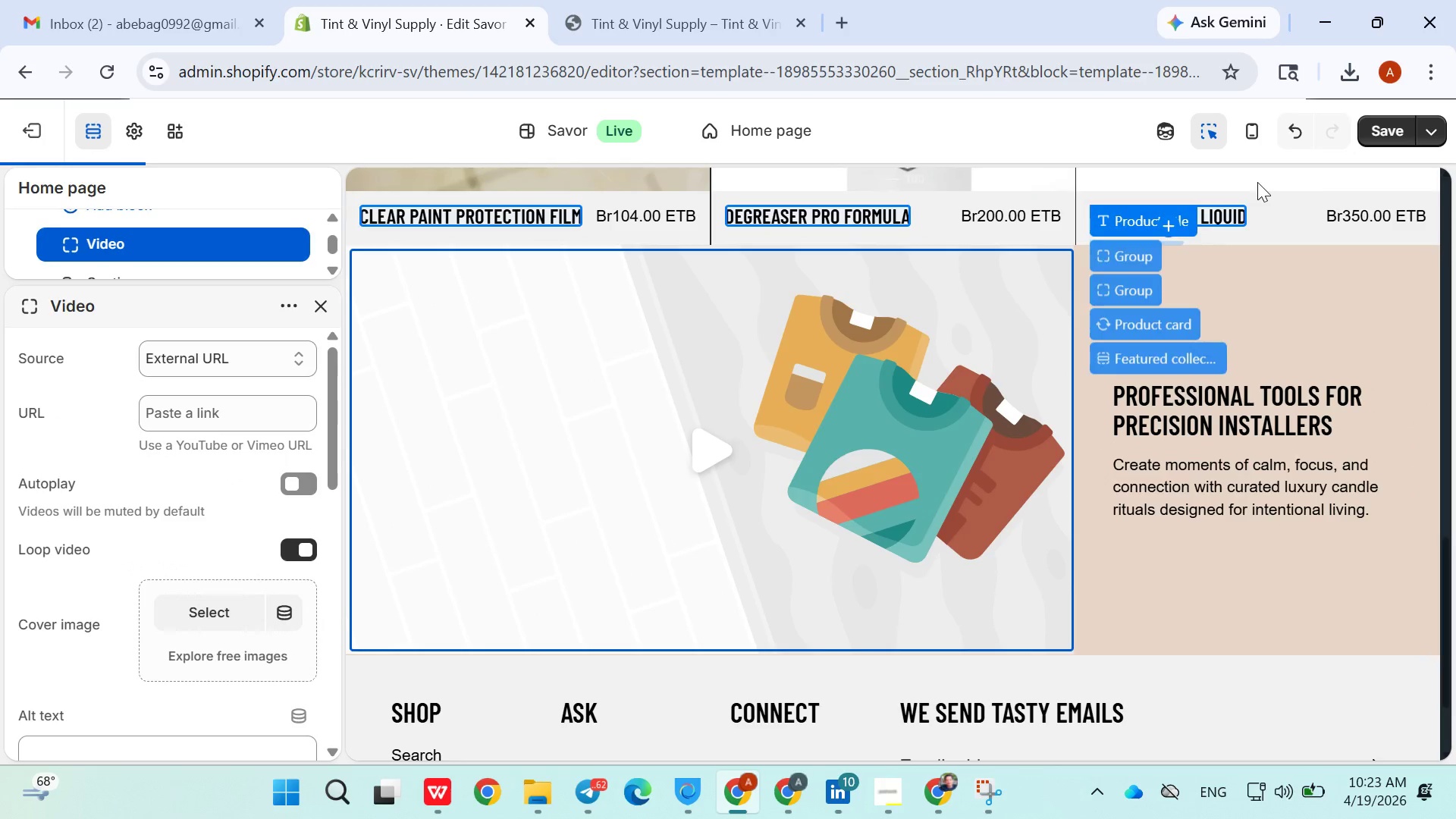 
left_click([1391, 136])
 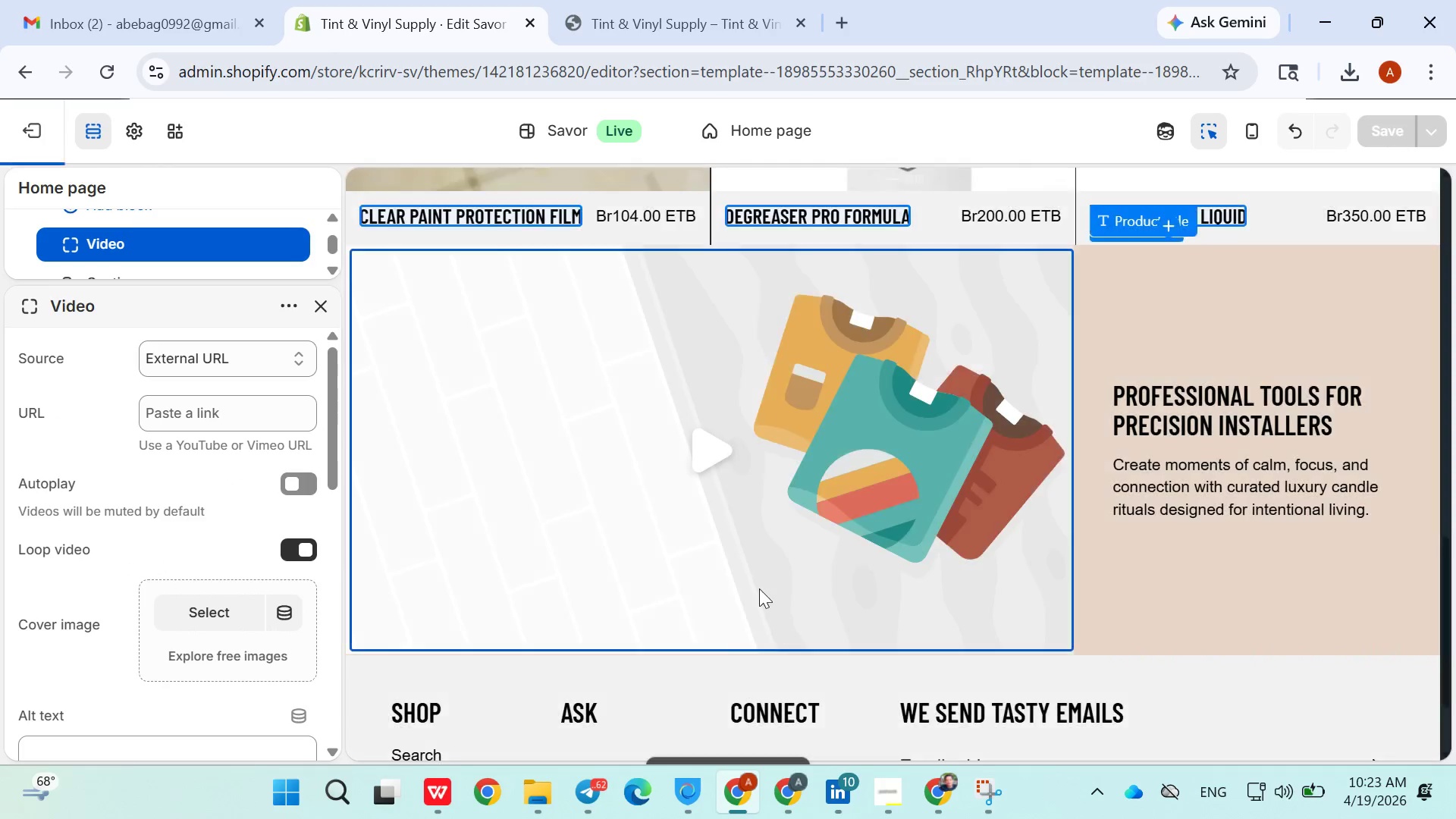 
left_click([653, 27])
 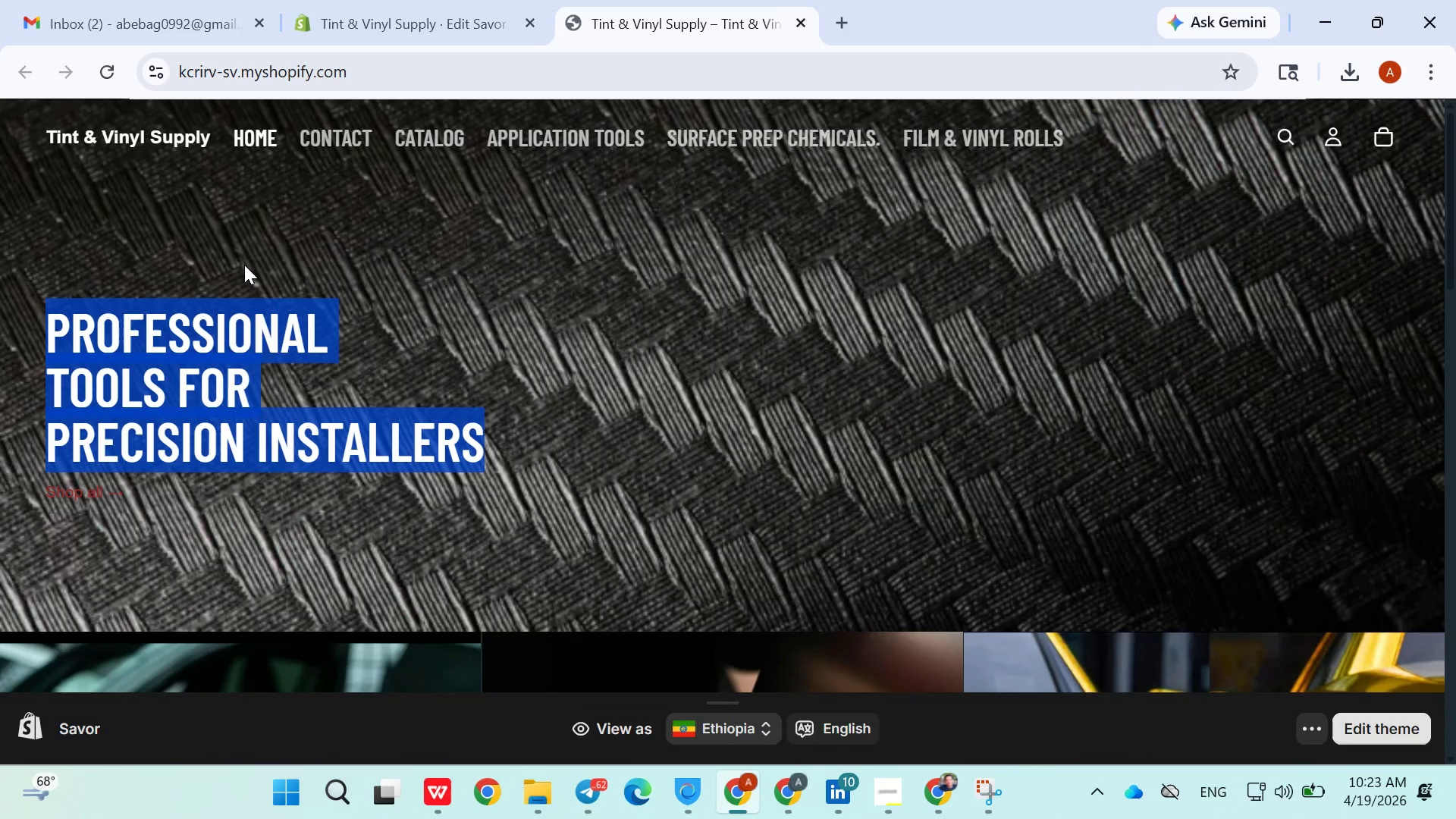 
left_click([244, 265])
 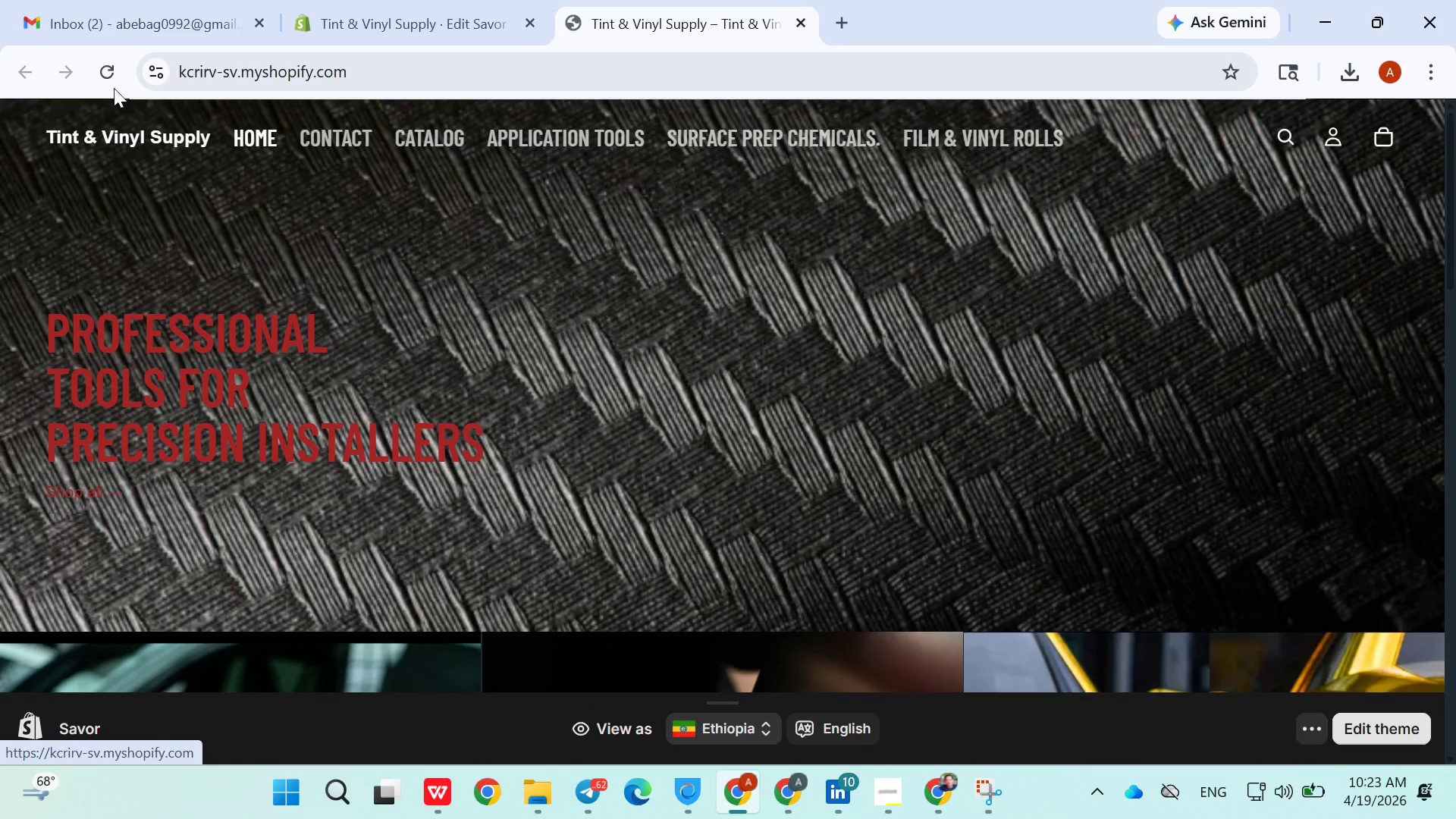 
left_click([107, 74])
 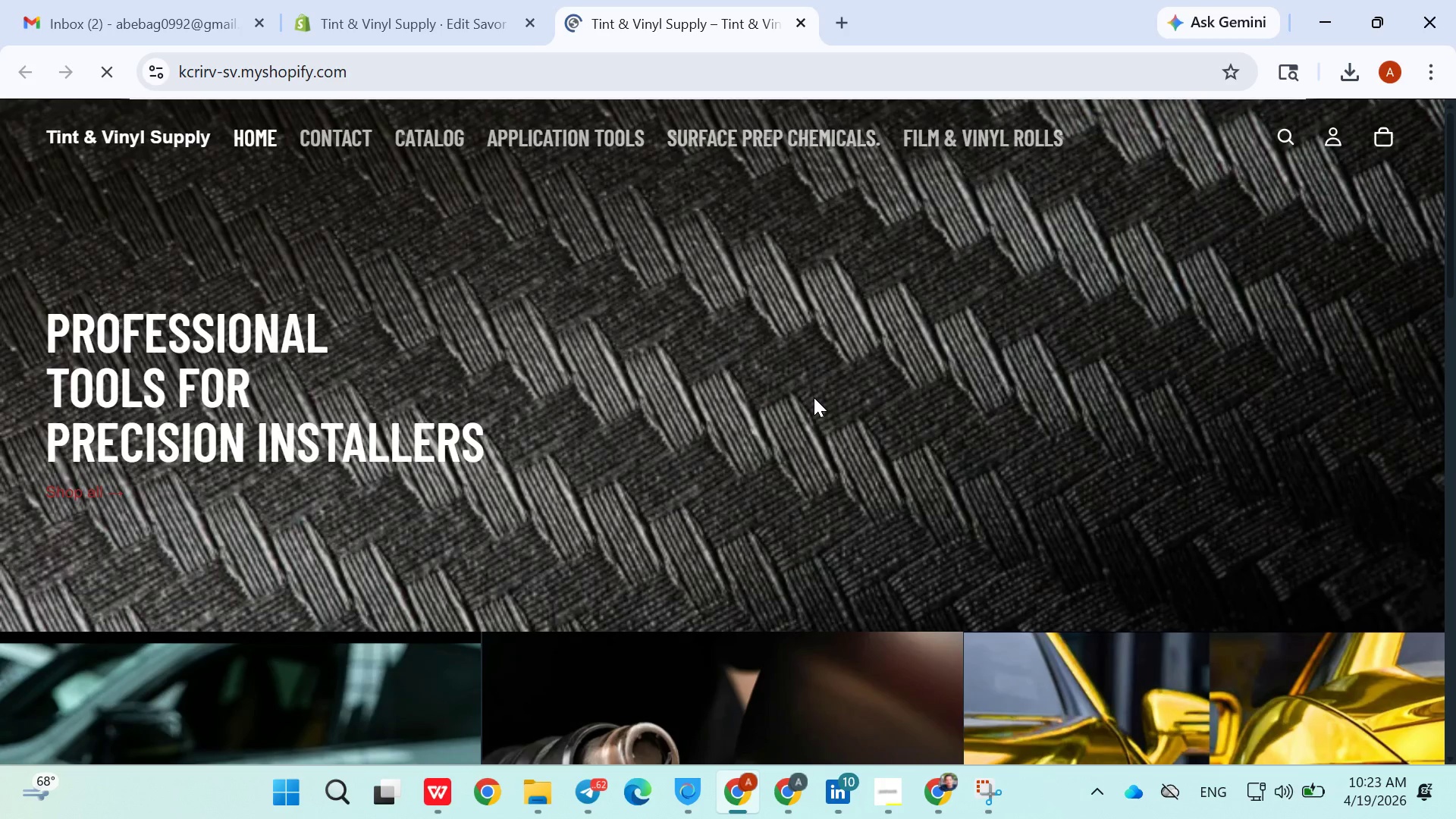 
wait(14.84)
 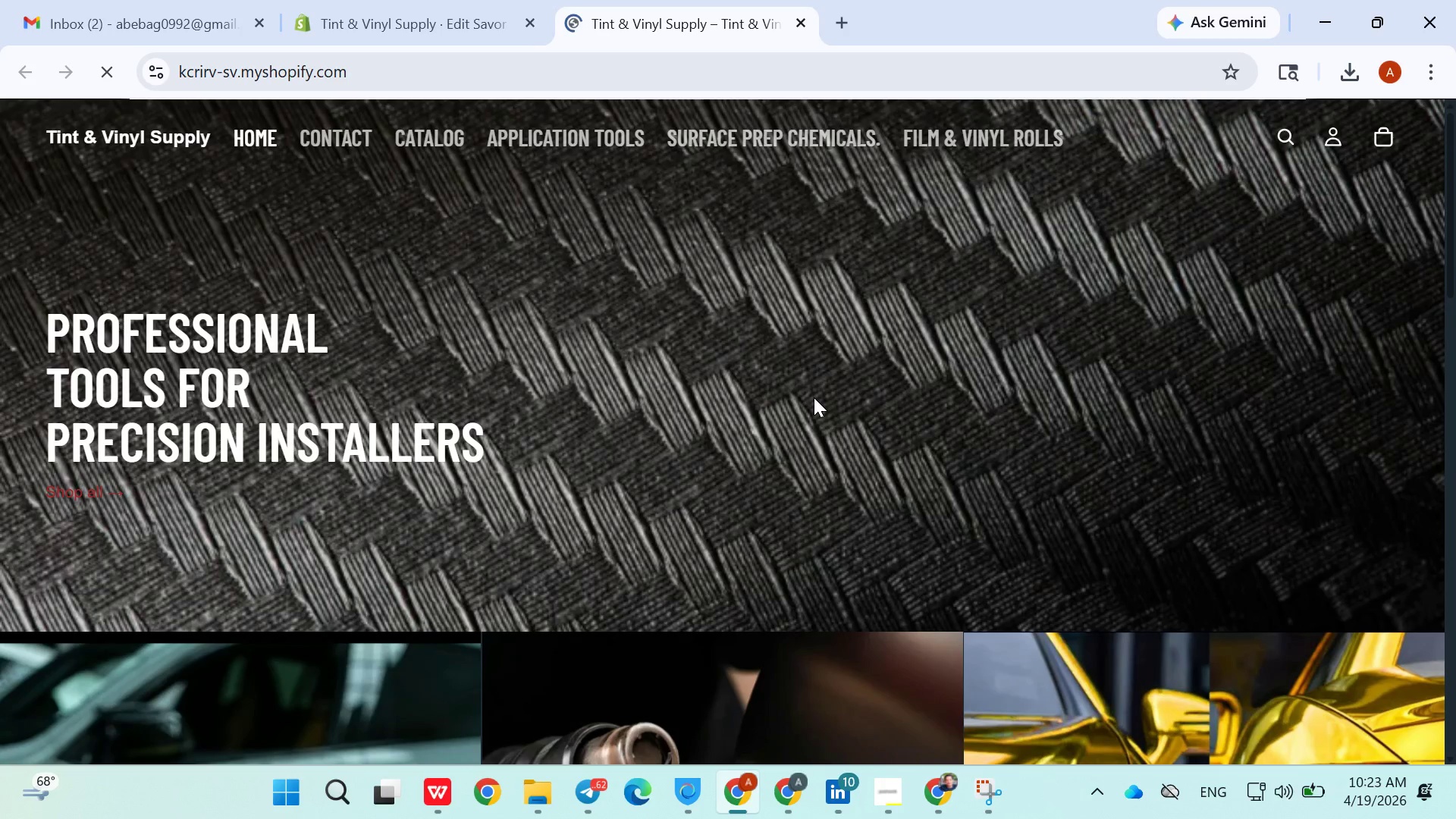 
left_click([394, 0])
 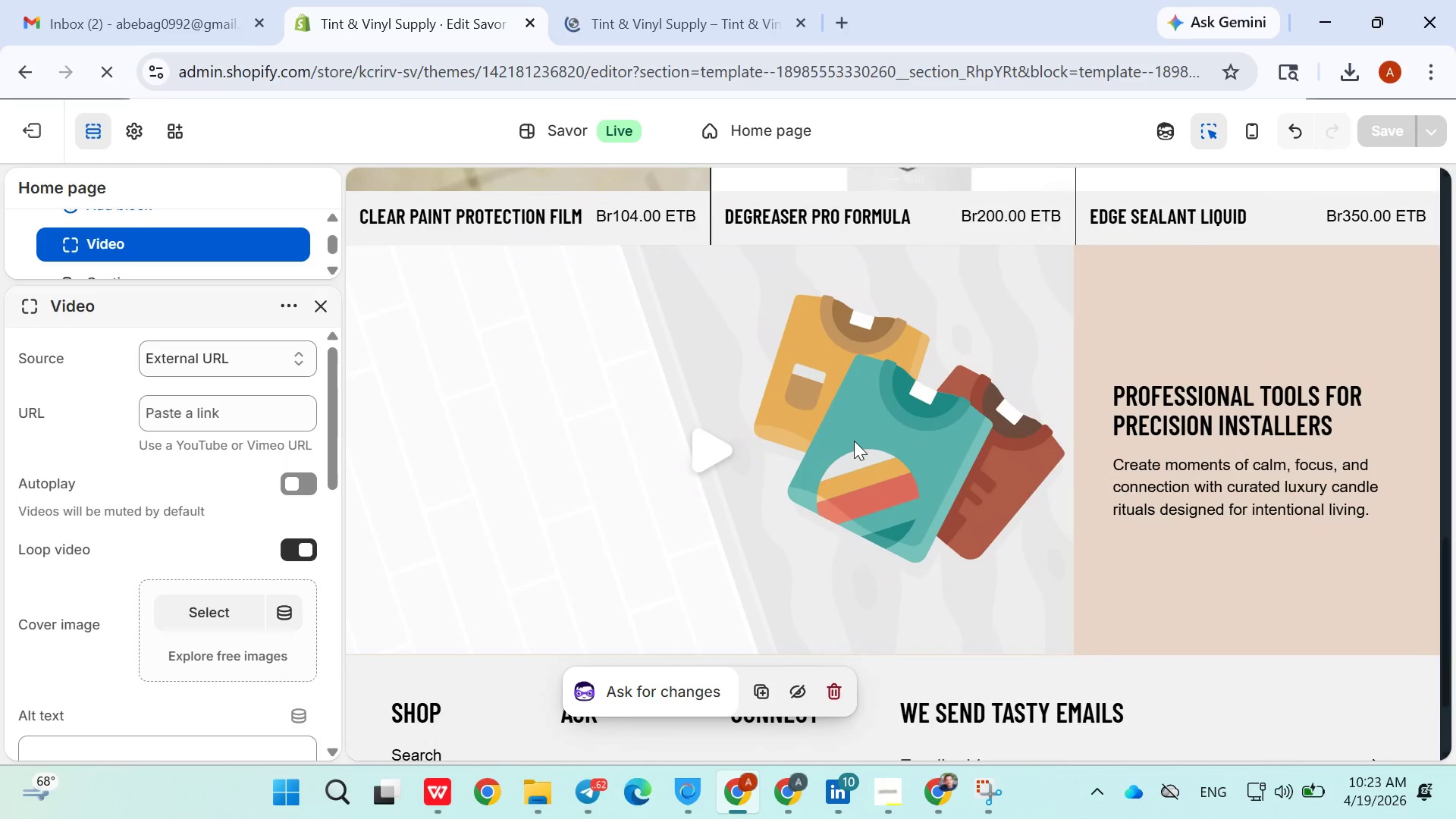 
left_click([854, 441])
 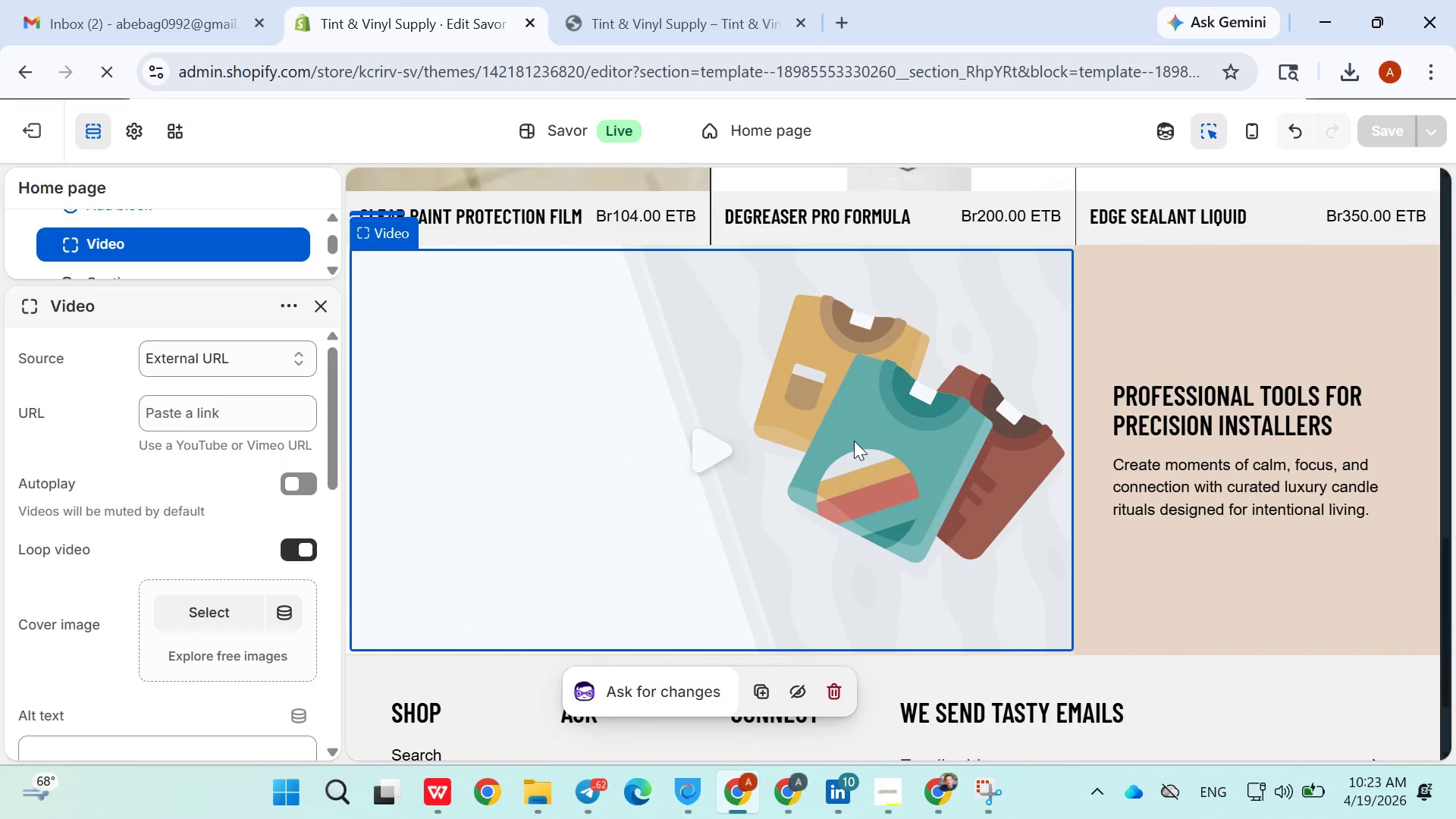 
left_click([854, 441])
 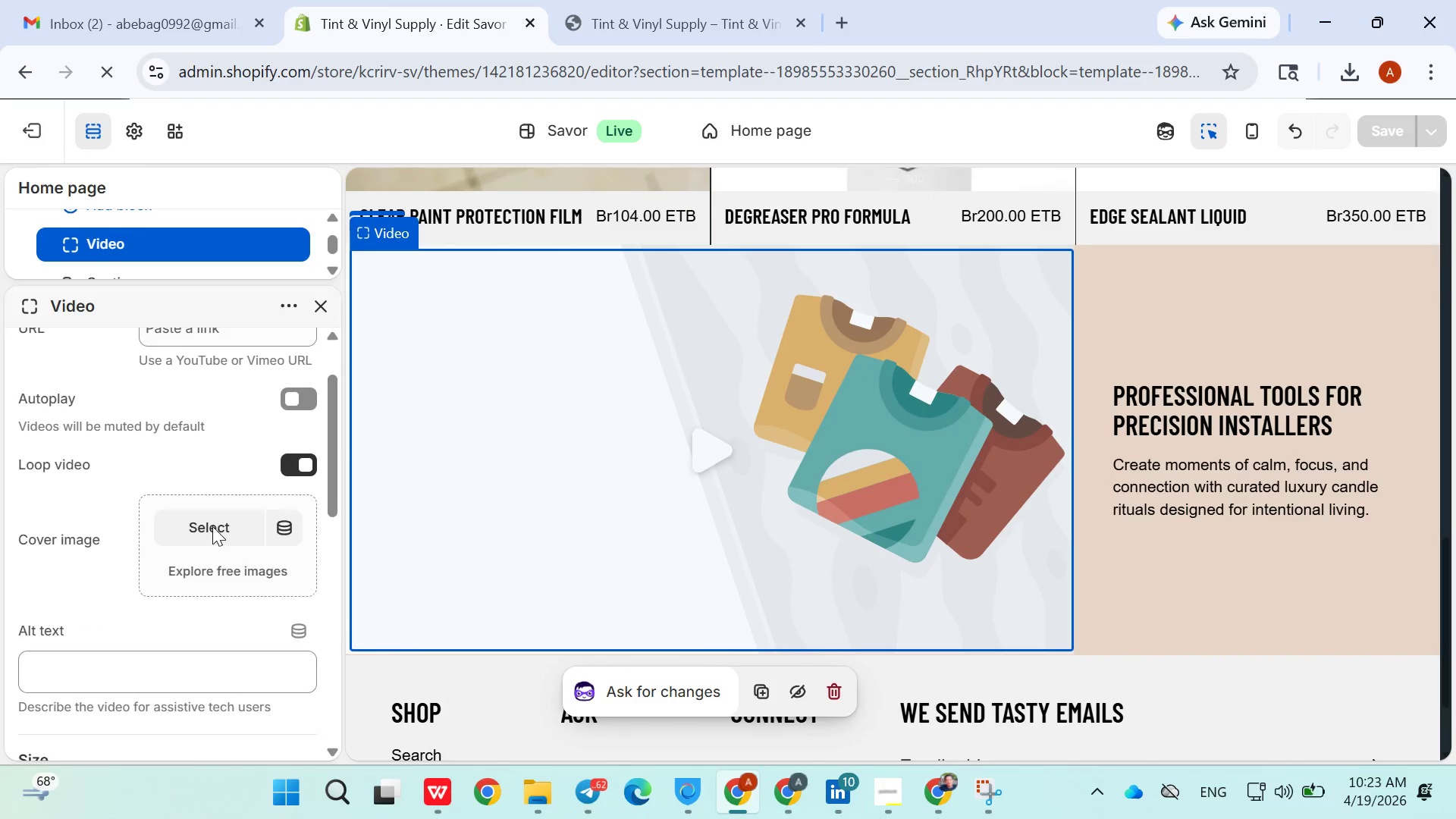 
left_click([209, 526])
 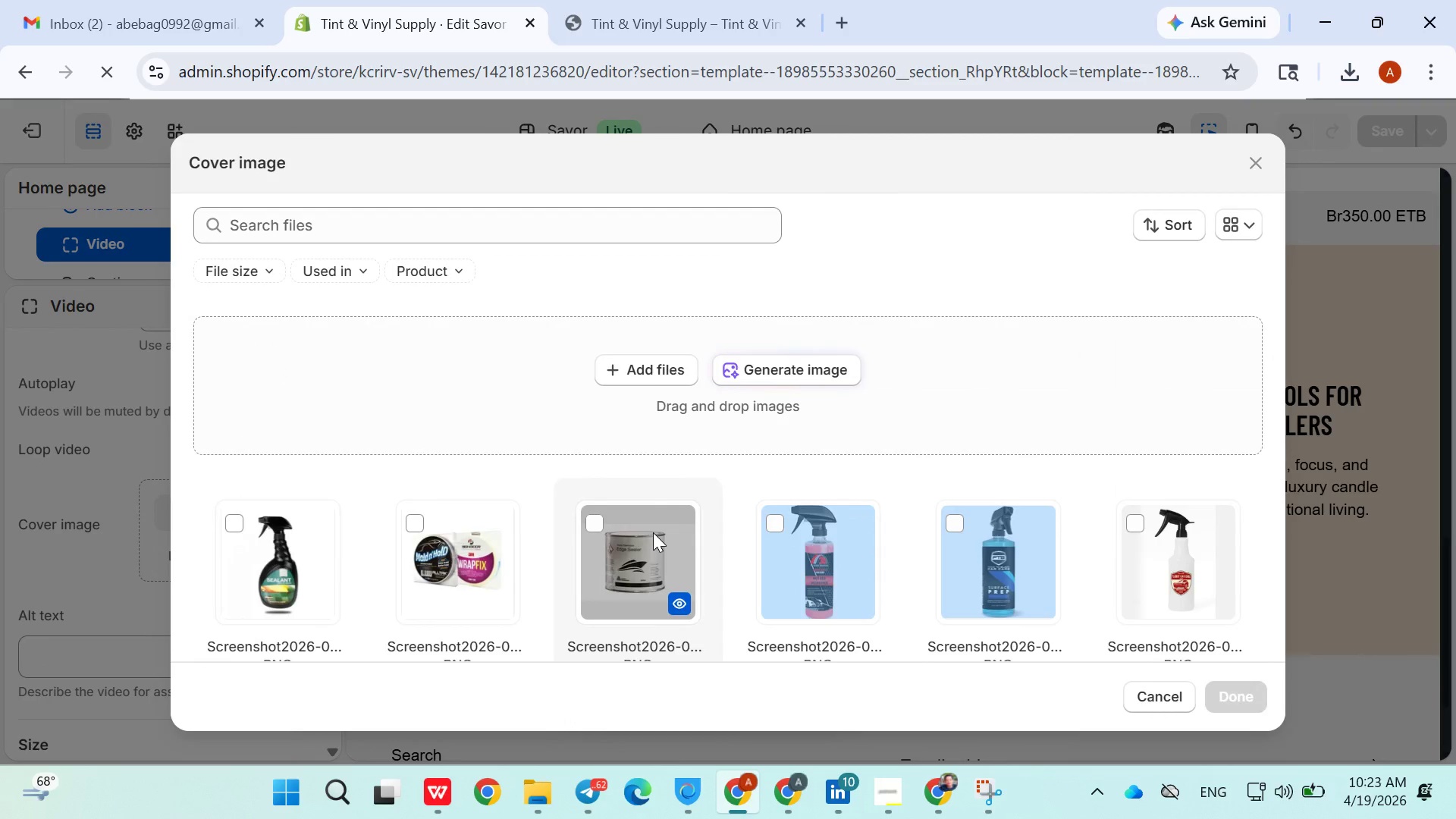 
left_click([812, 568])
 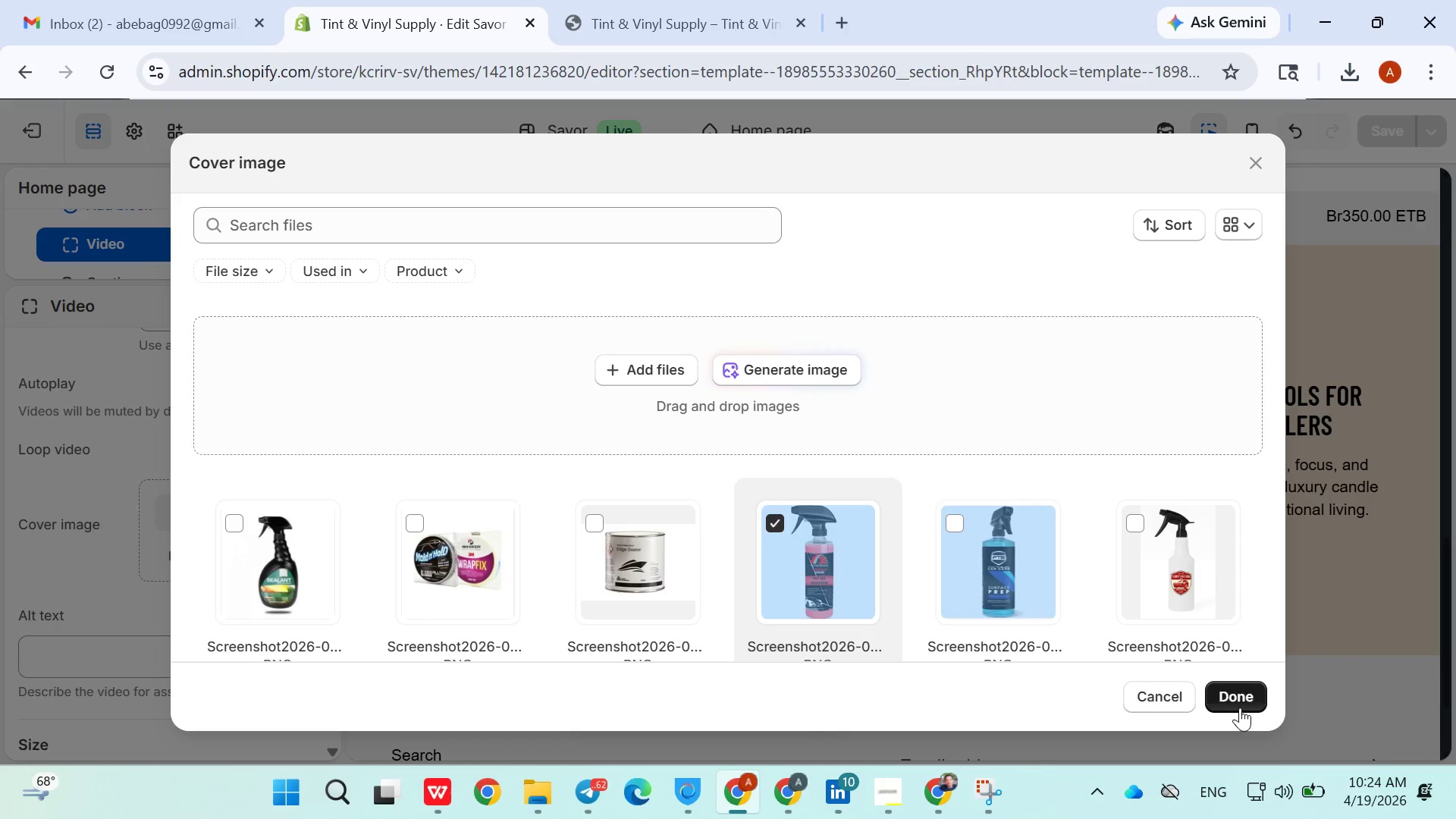 
left_click([1241, 708])
 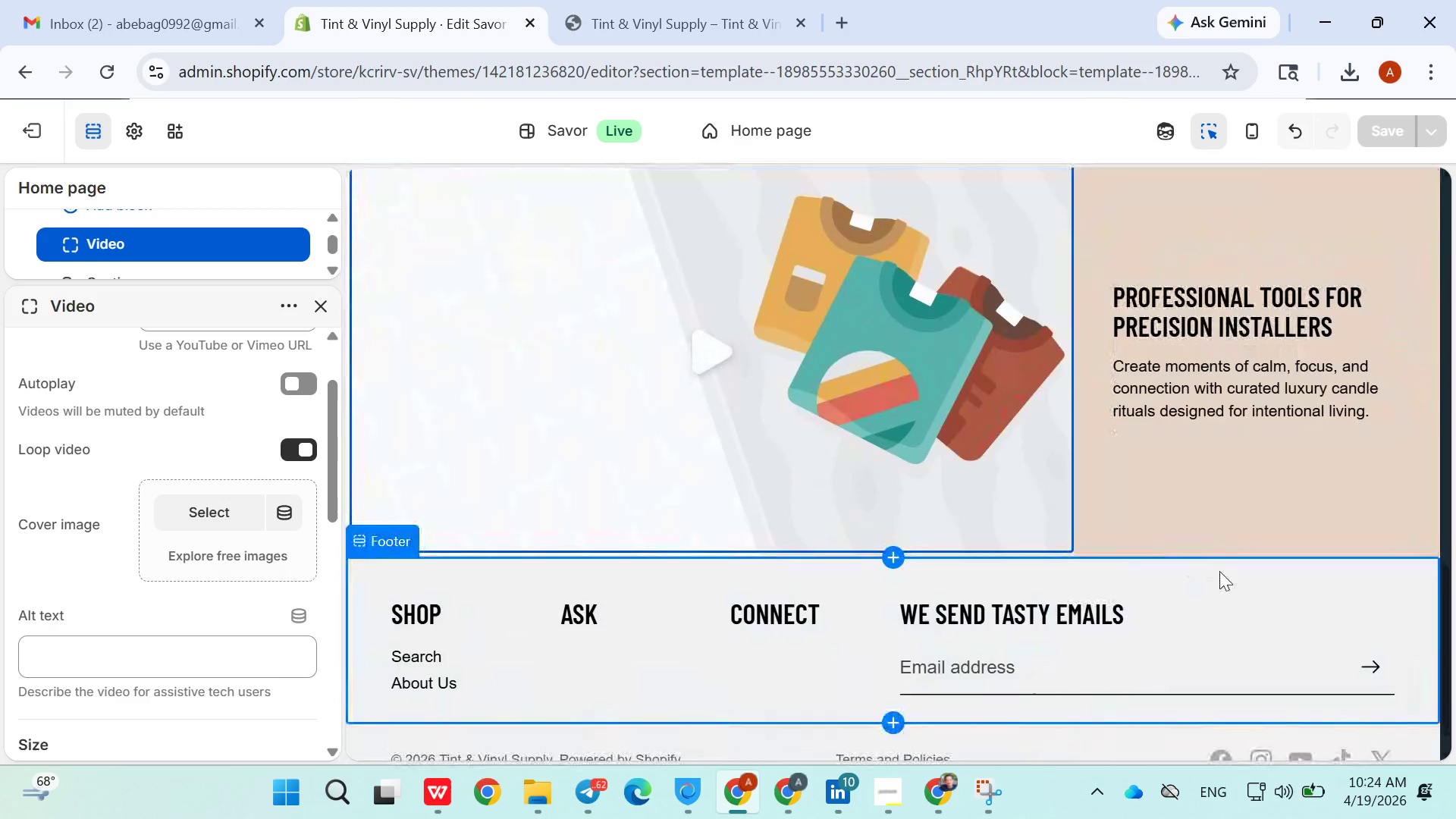 
wait(7.98)
 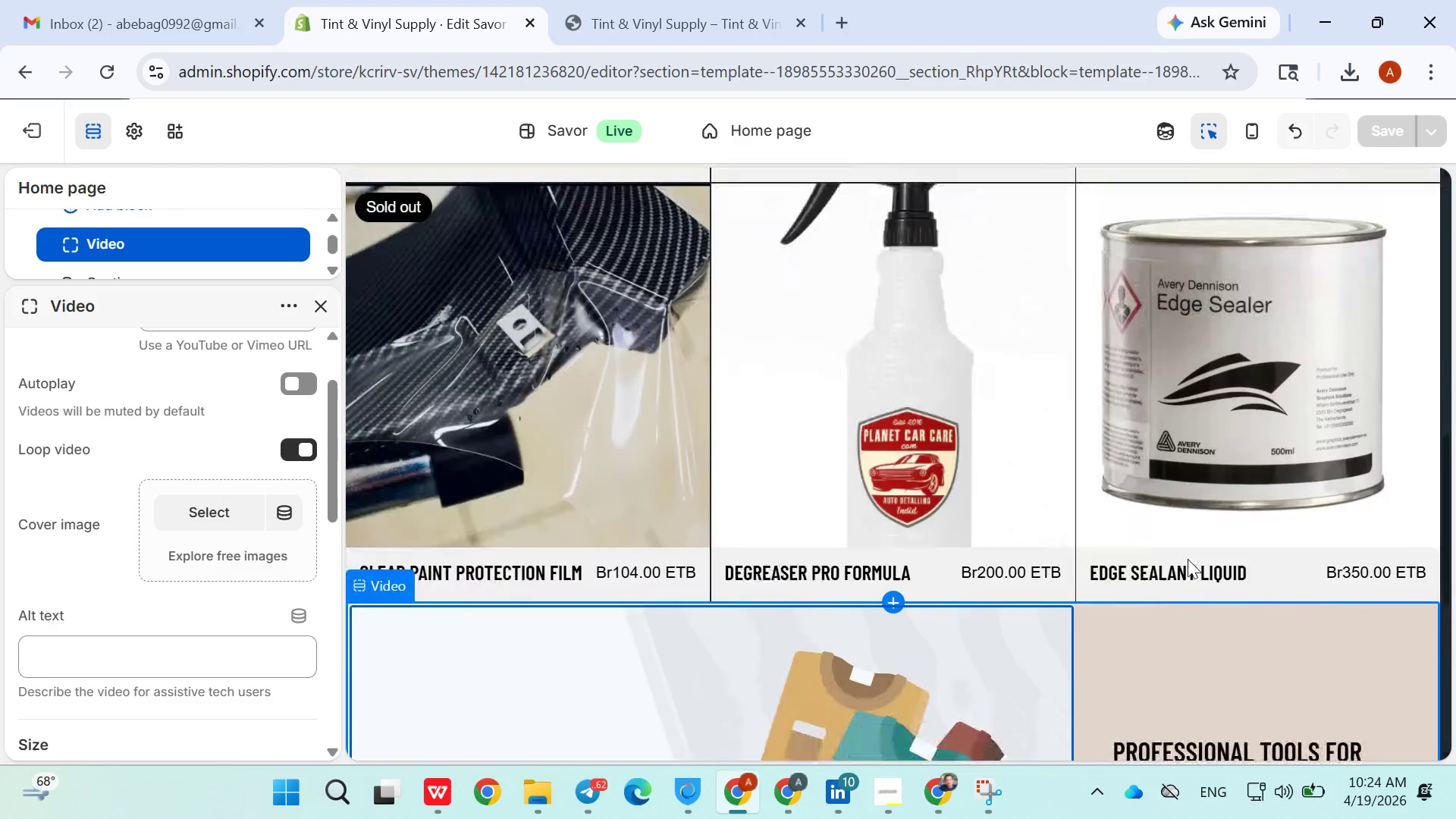 
left_click([609, 435])
 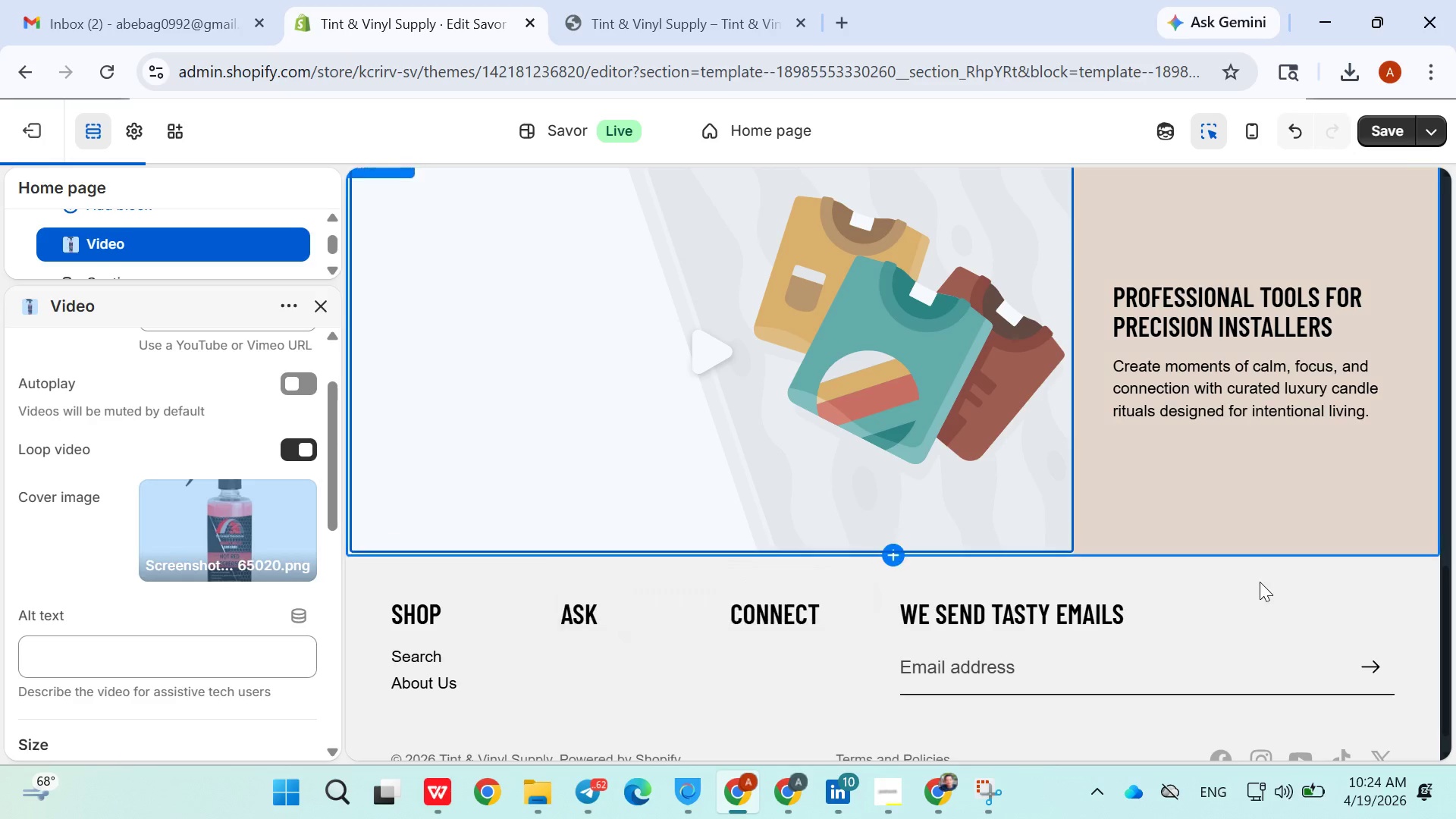 
left_click([1252, 611])
 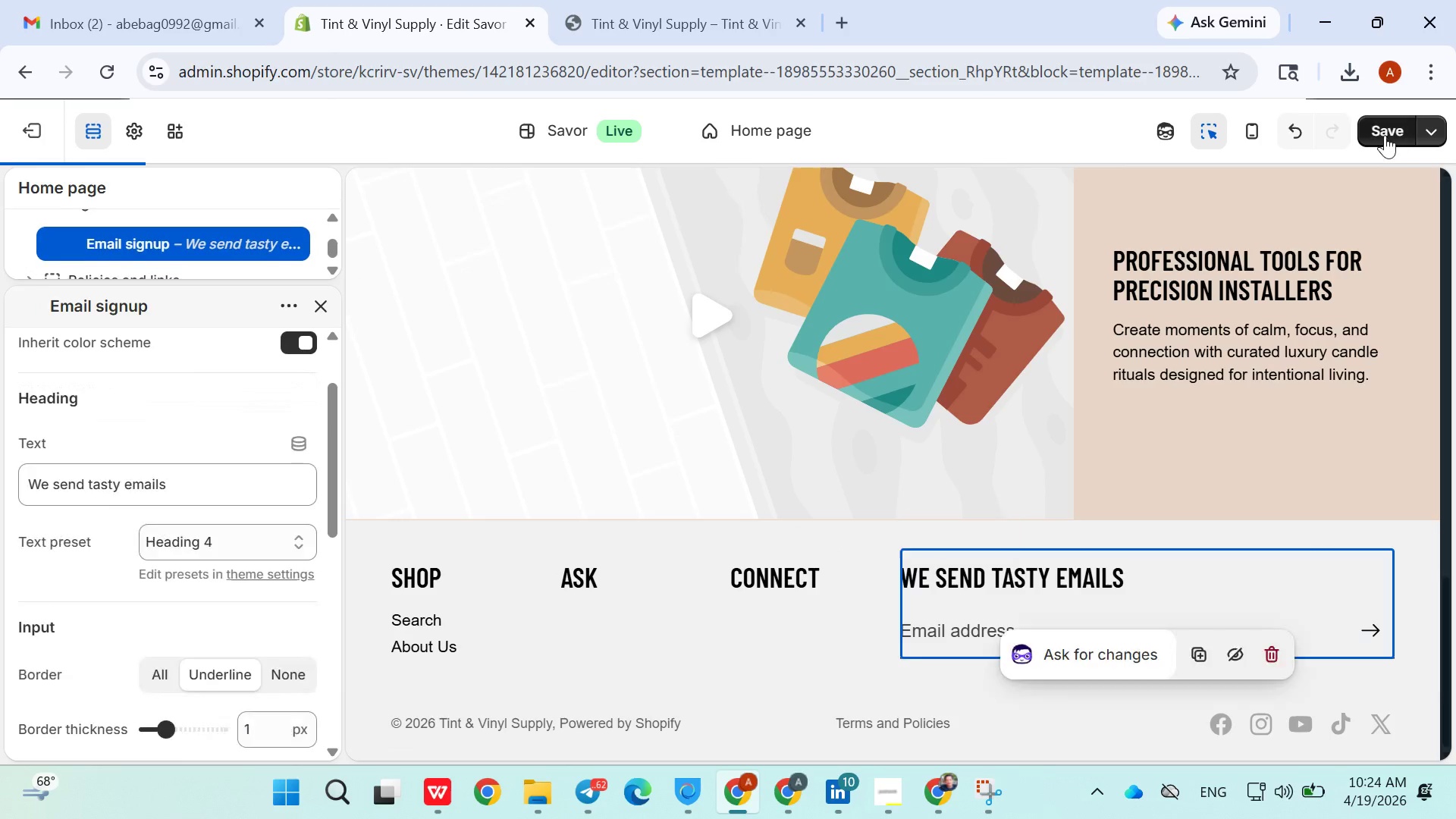 
left_click([1385, 135])
 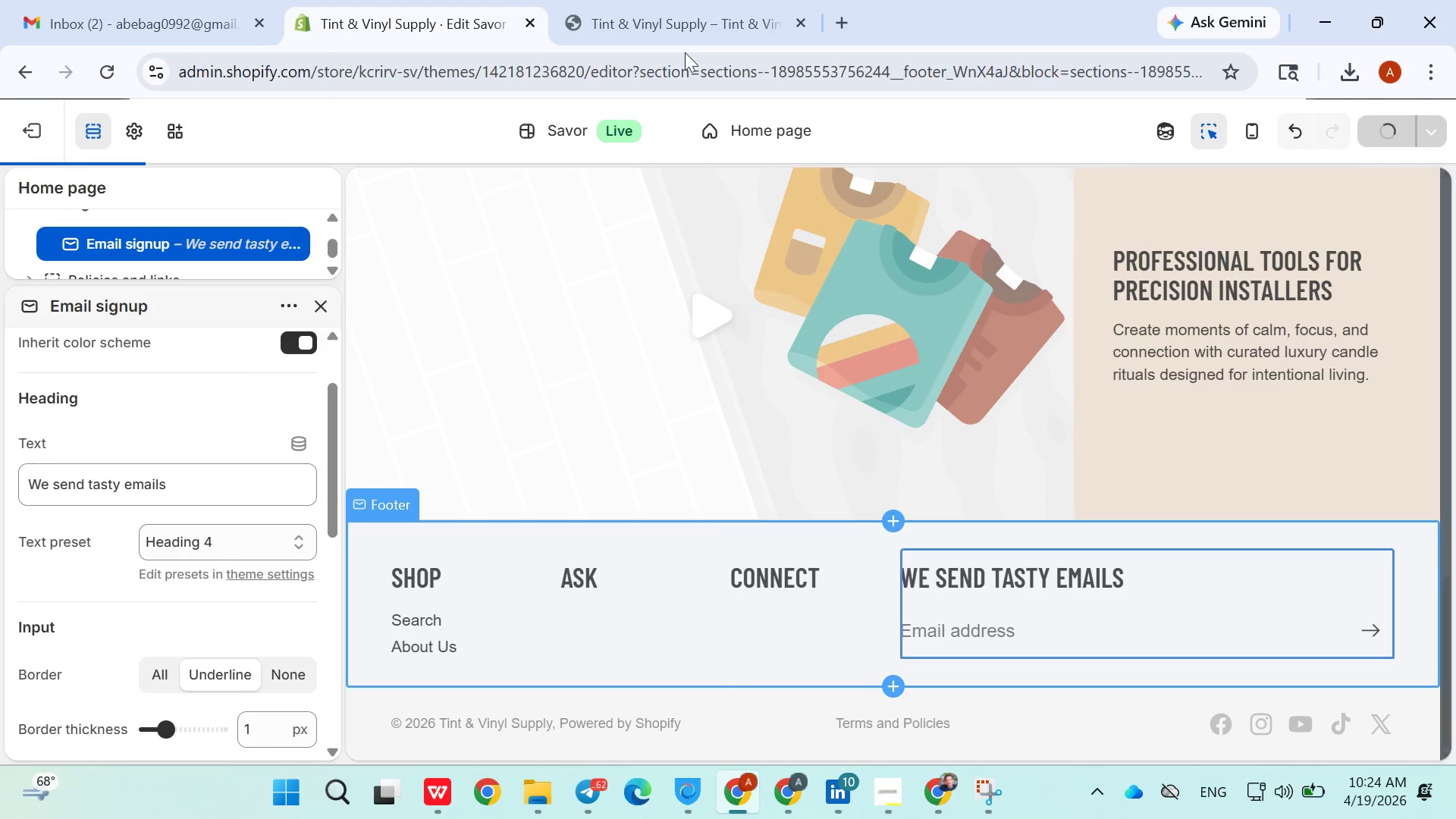 
left_click([664, 17])
 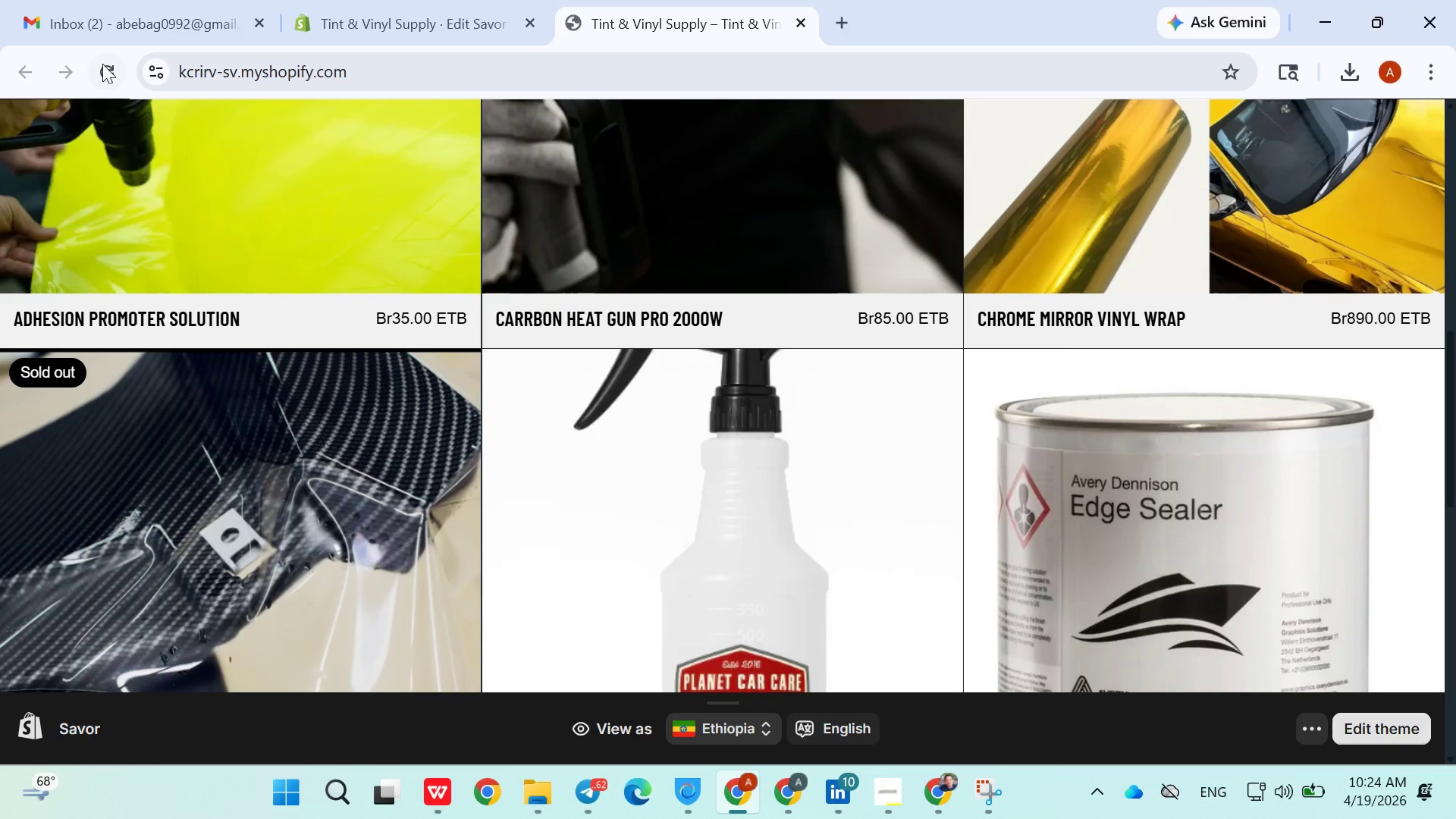 
left_click([102, 67])
 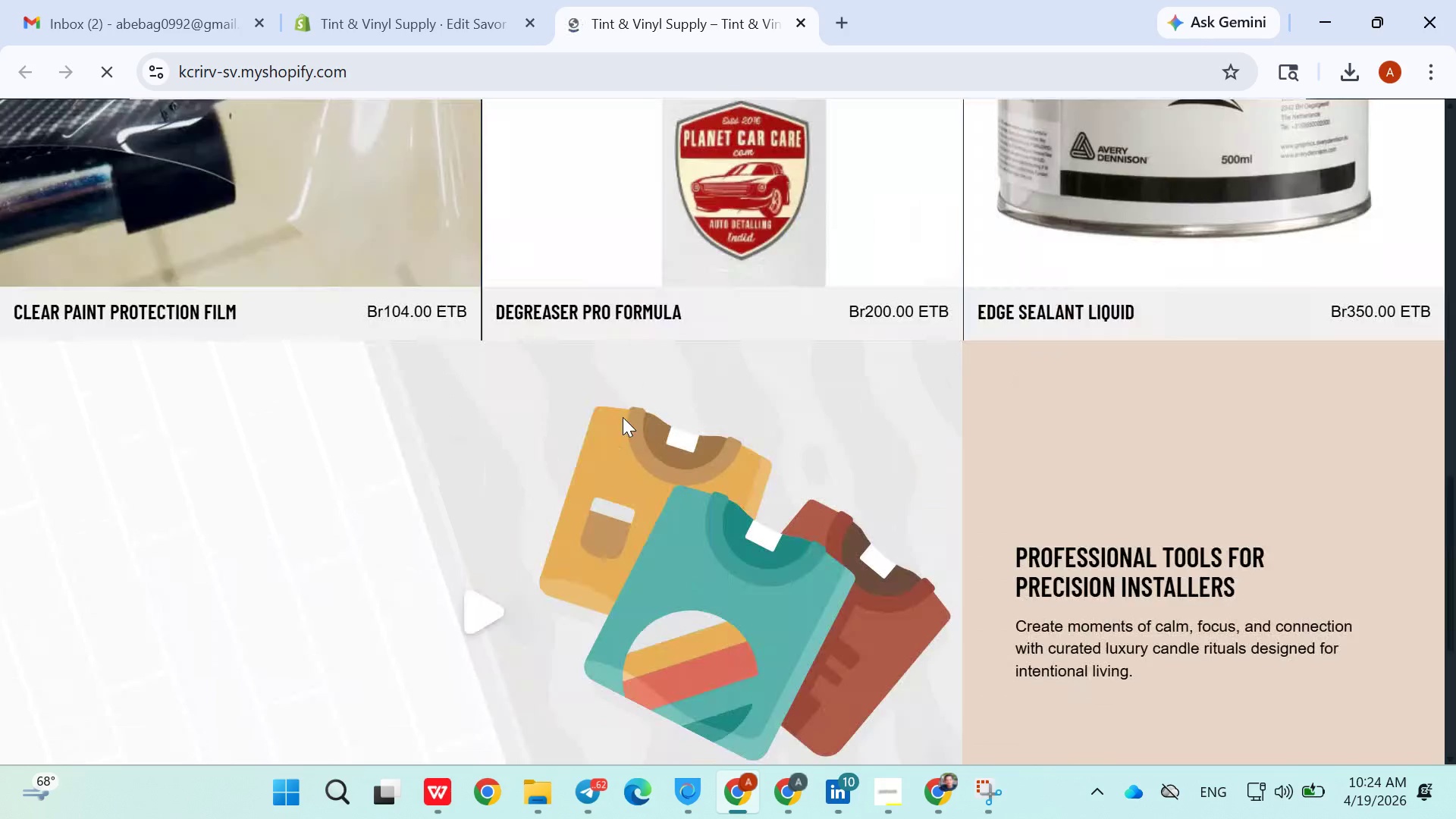 
left_click([381, 9])
 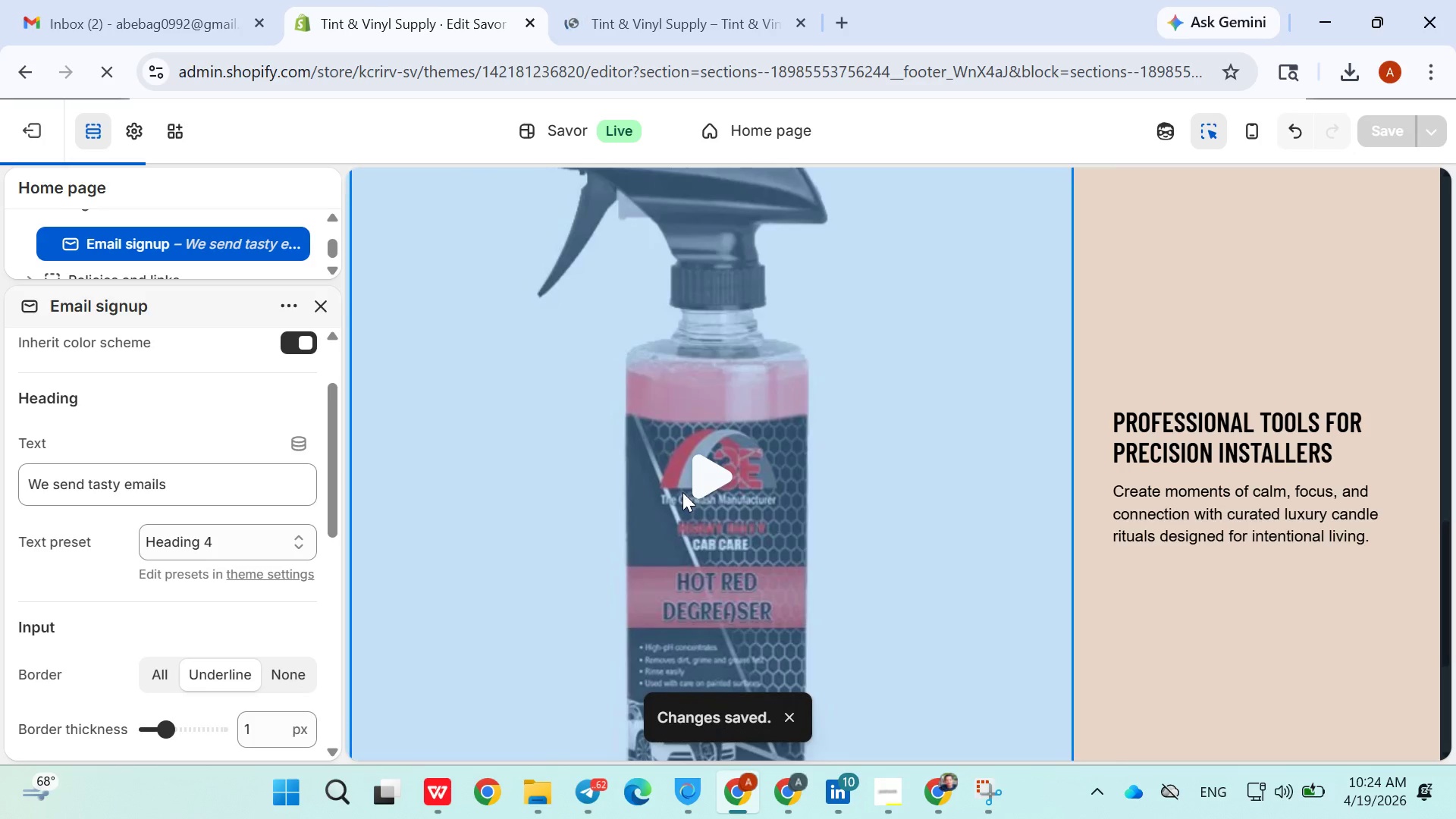 
left_click([707, 472])
 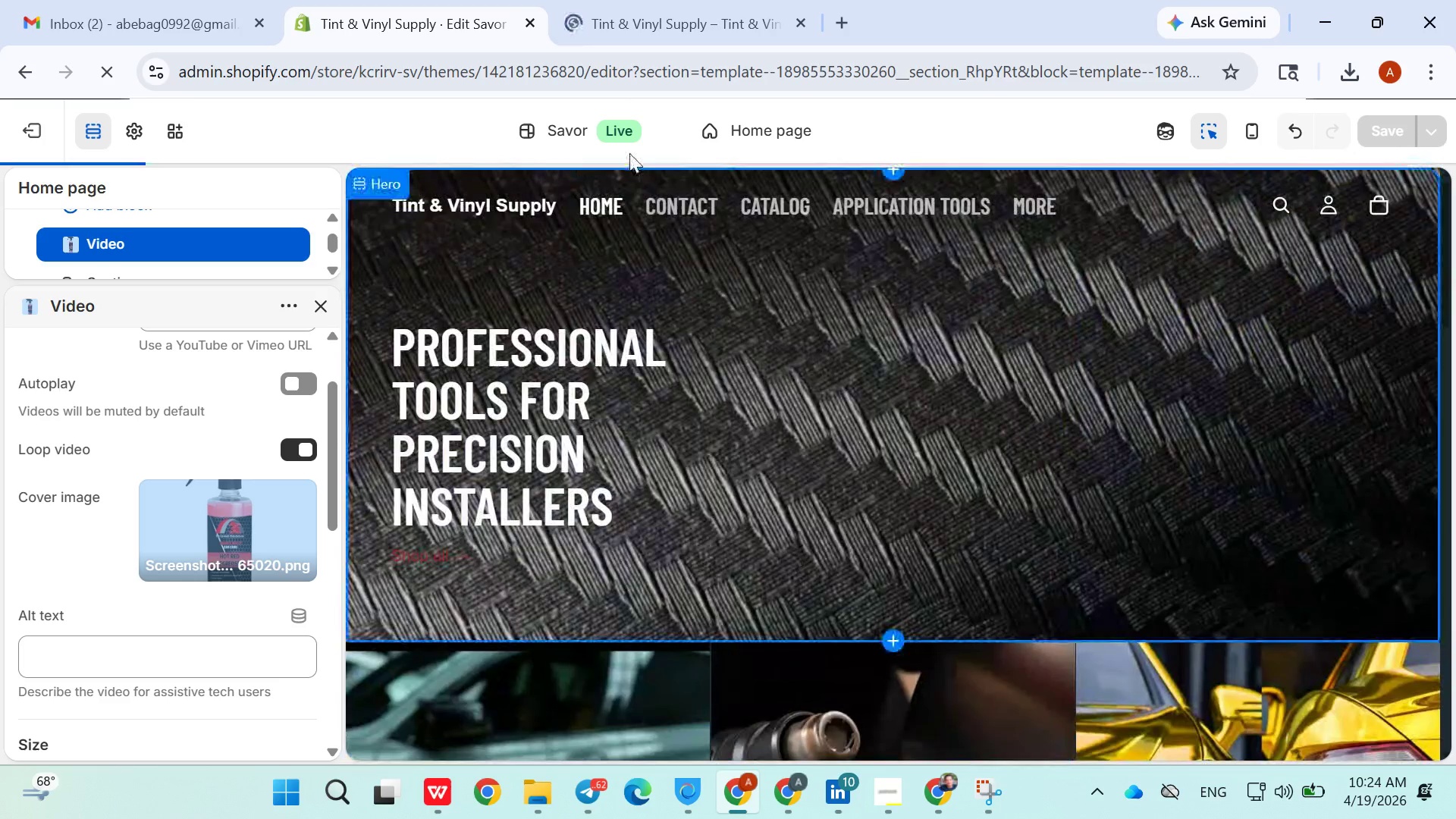 
left_click([636, 31])
 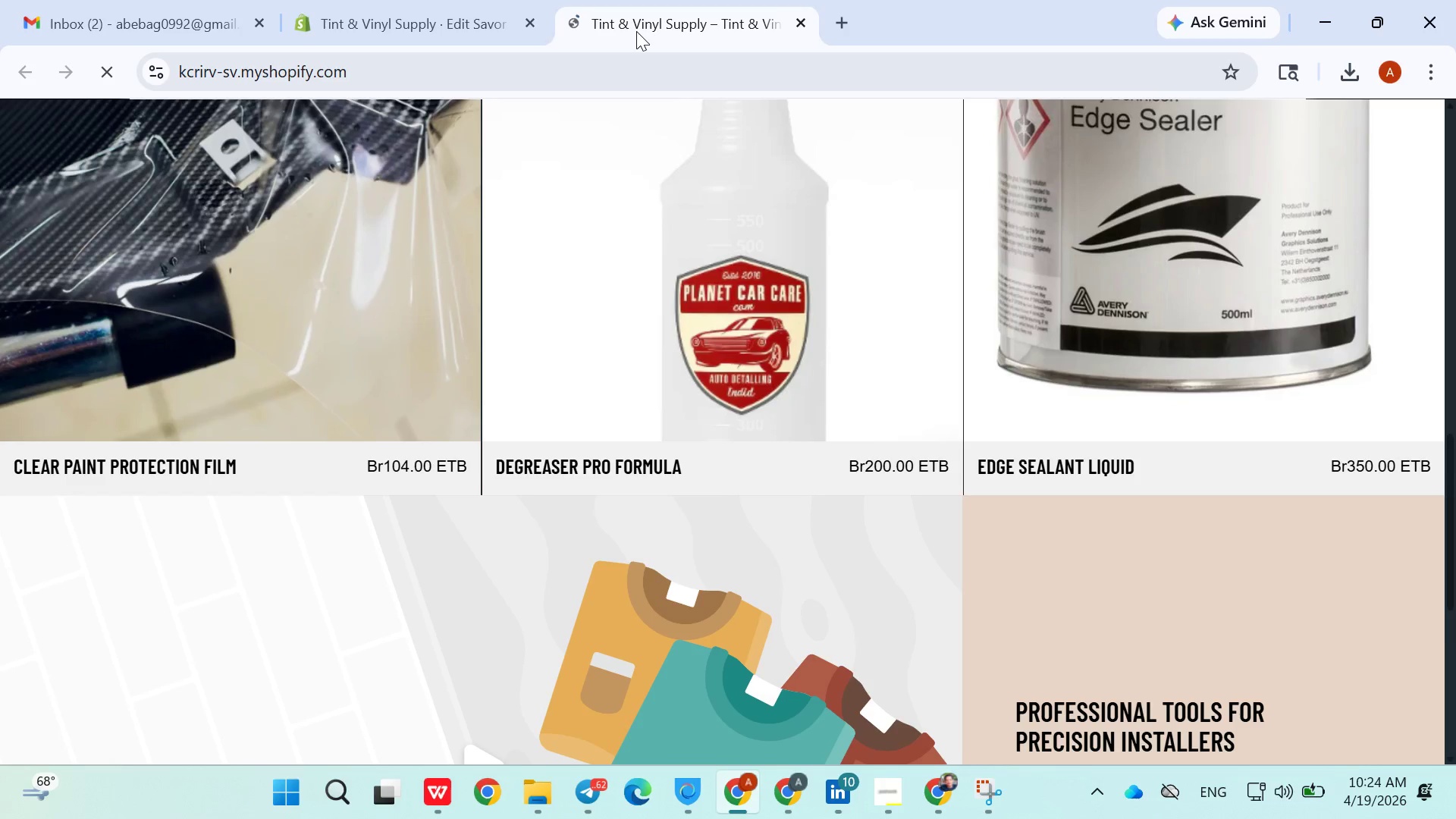 
wait(30.02)
 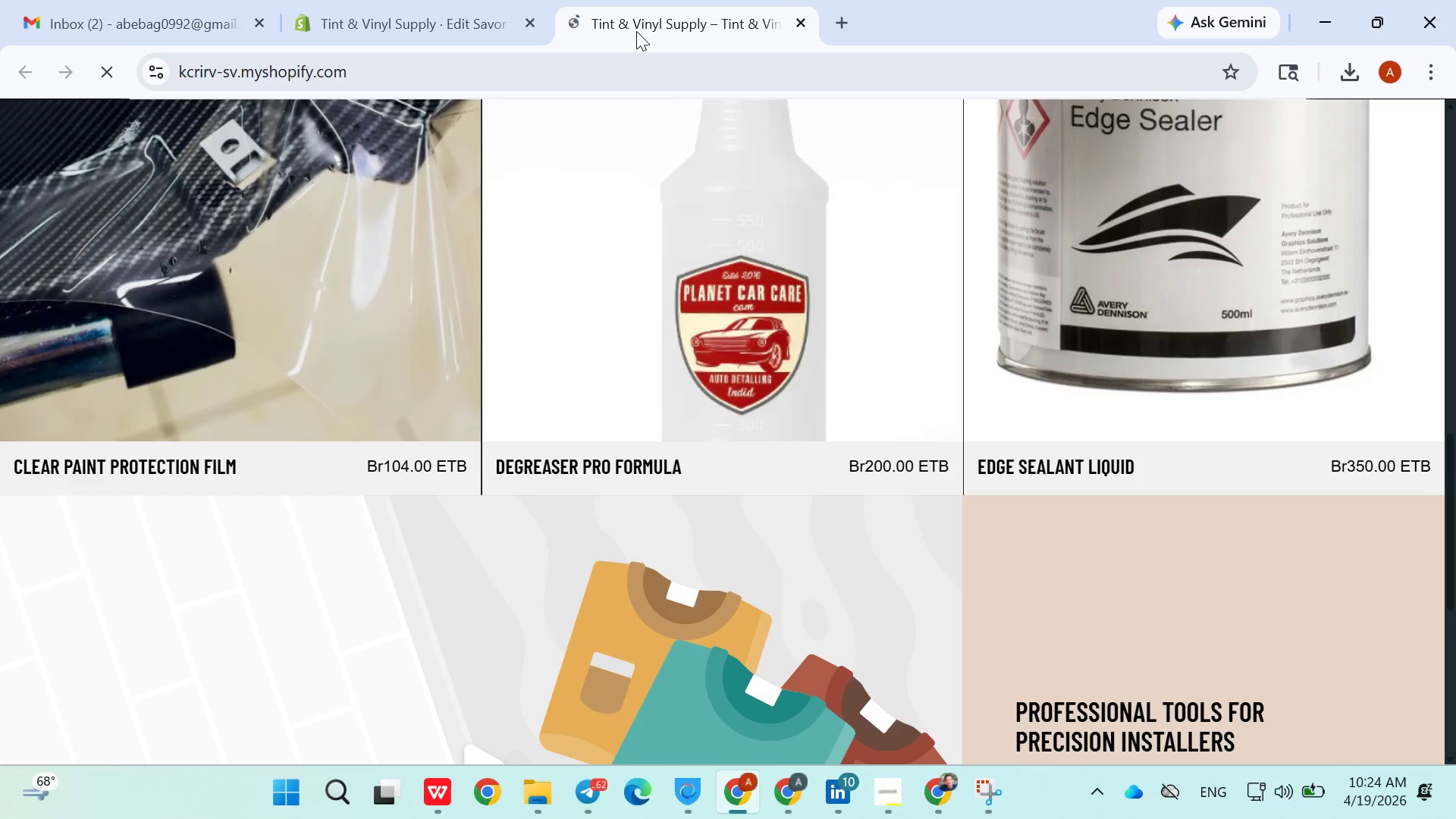 
left_click([356, 19])
 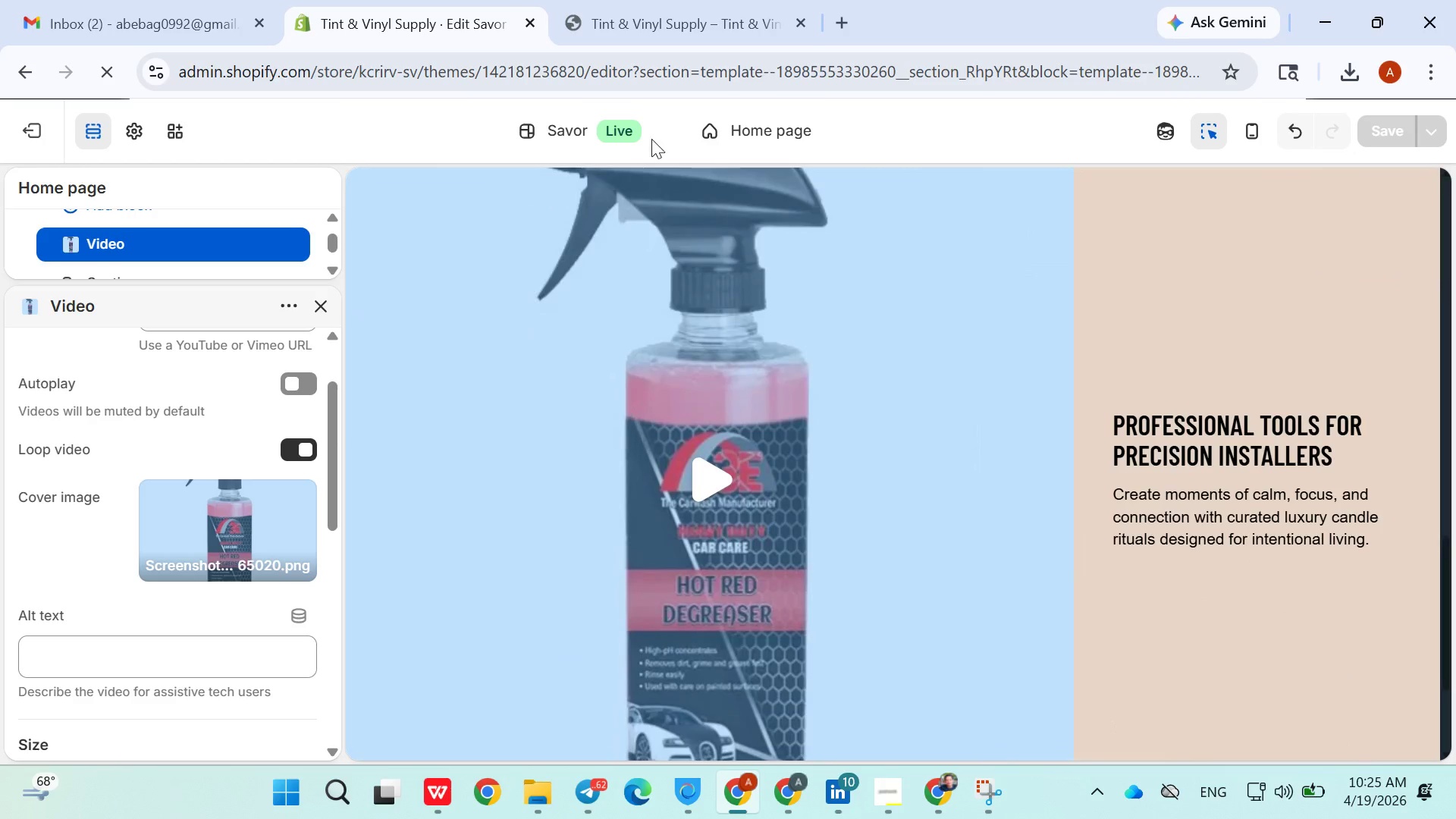 
left_click([679, 40])
 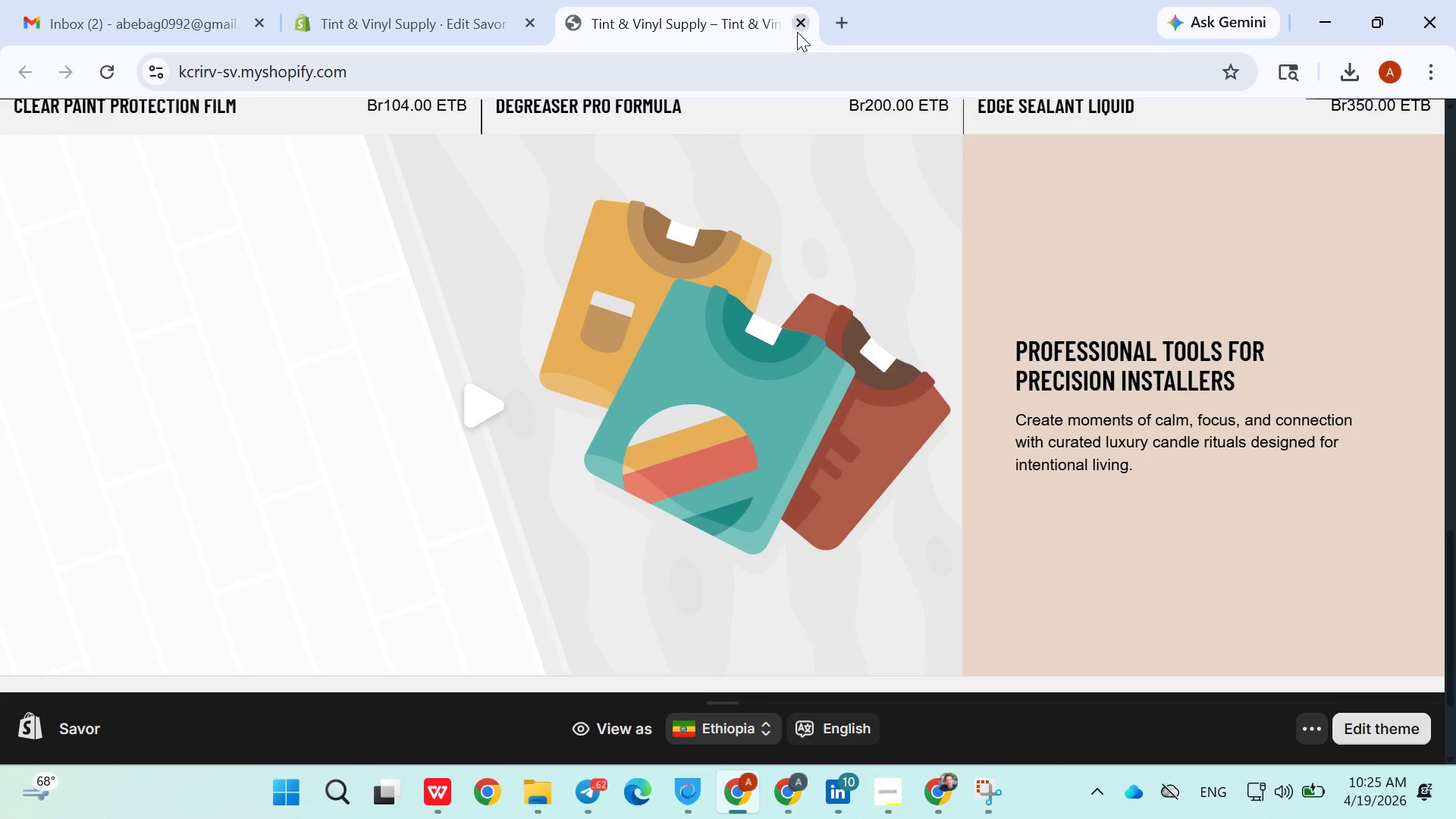 
left_click([800, 32])
 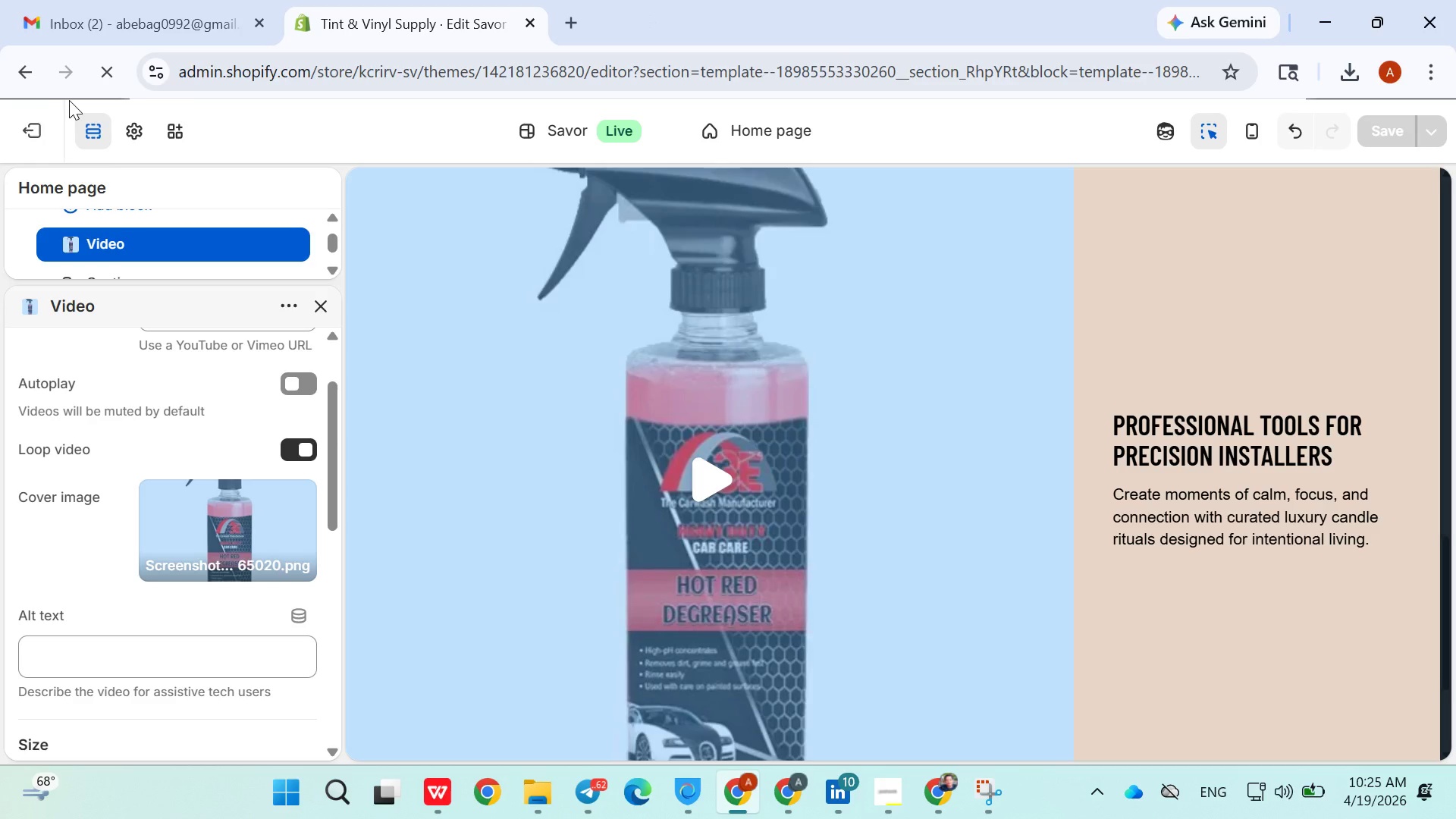 
left_click([42, 118])
 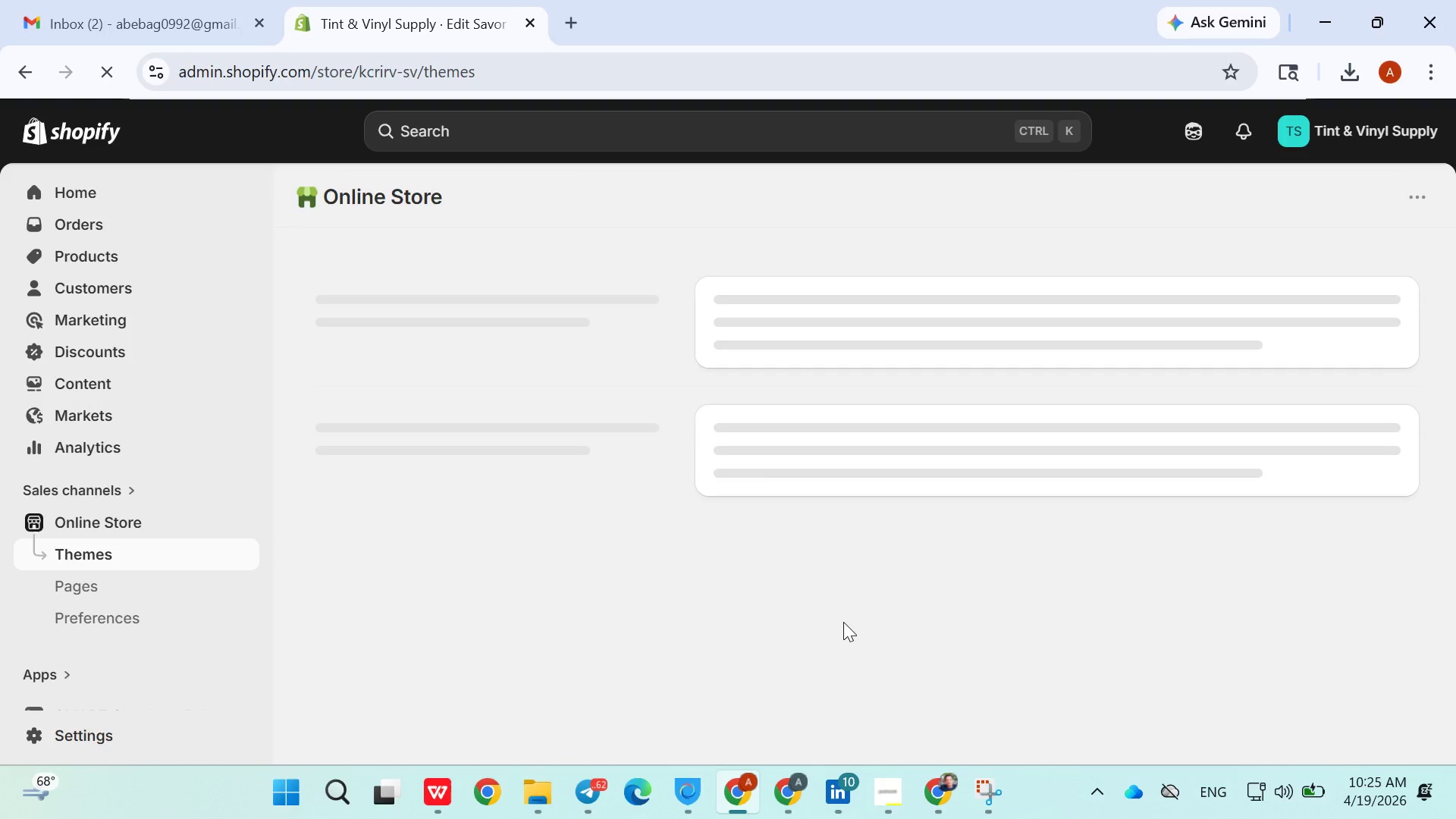 
wait(7.78)
 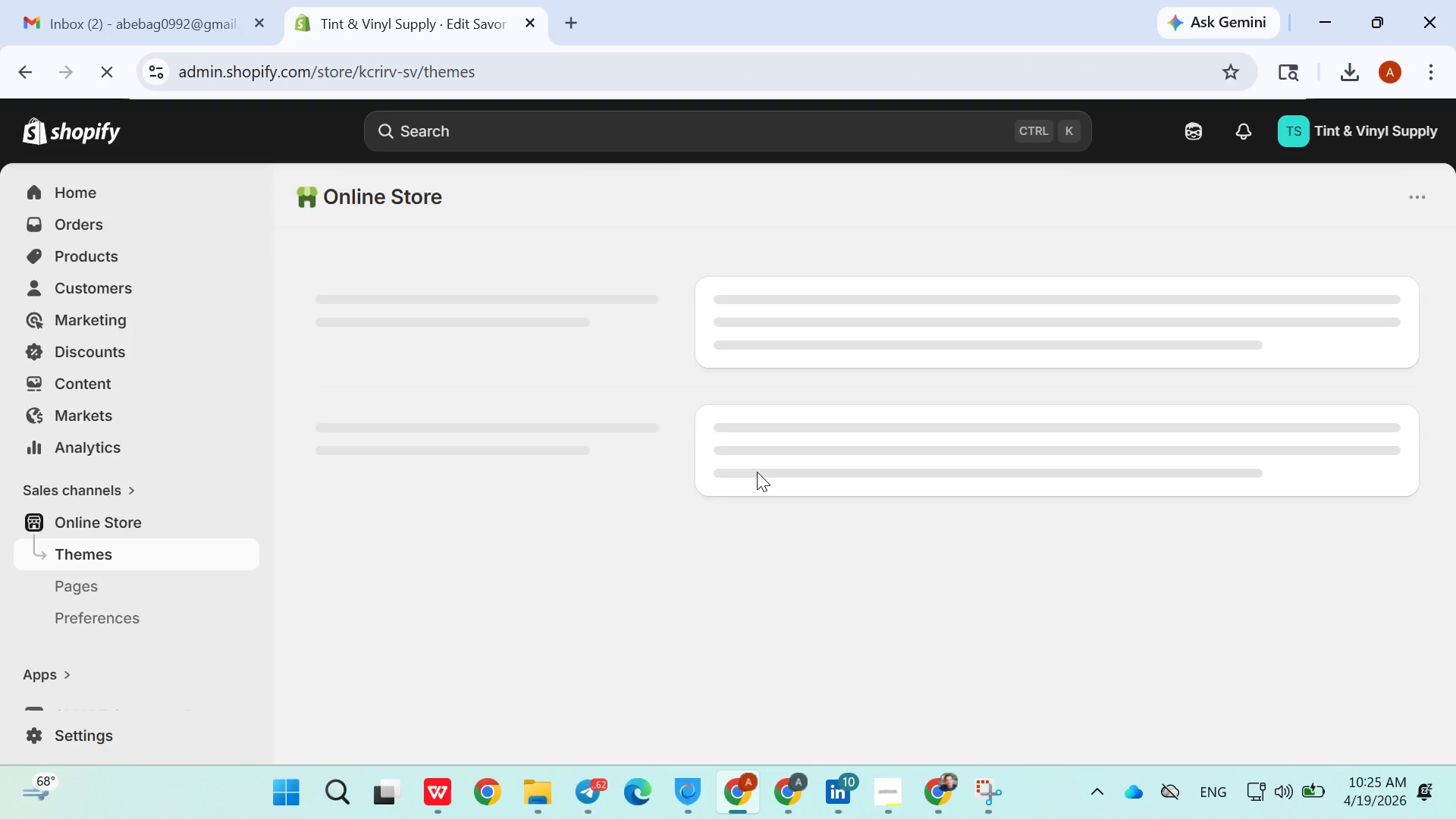 
left_click([142, 260])
 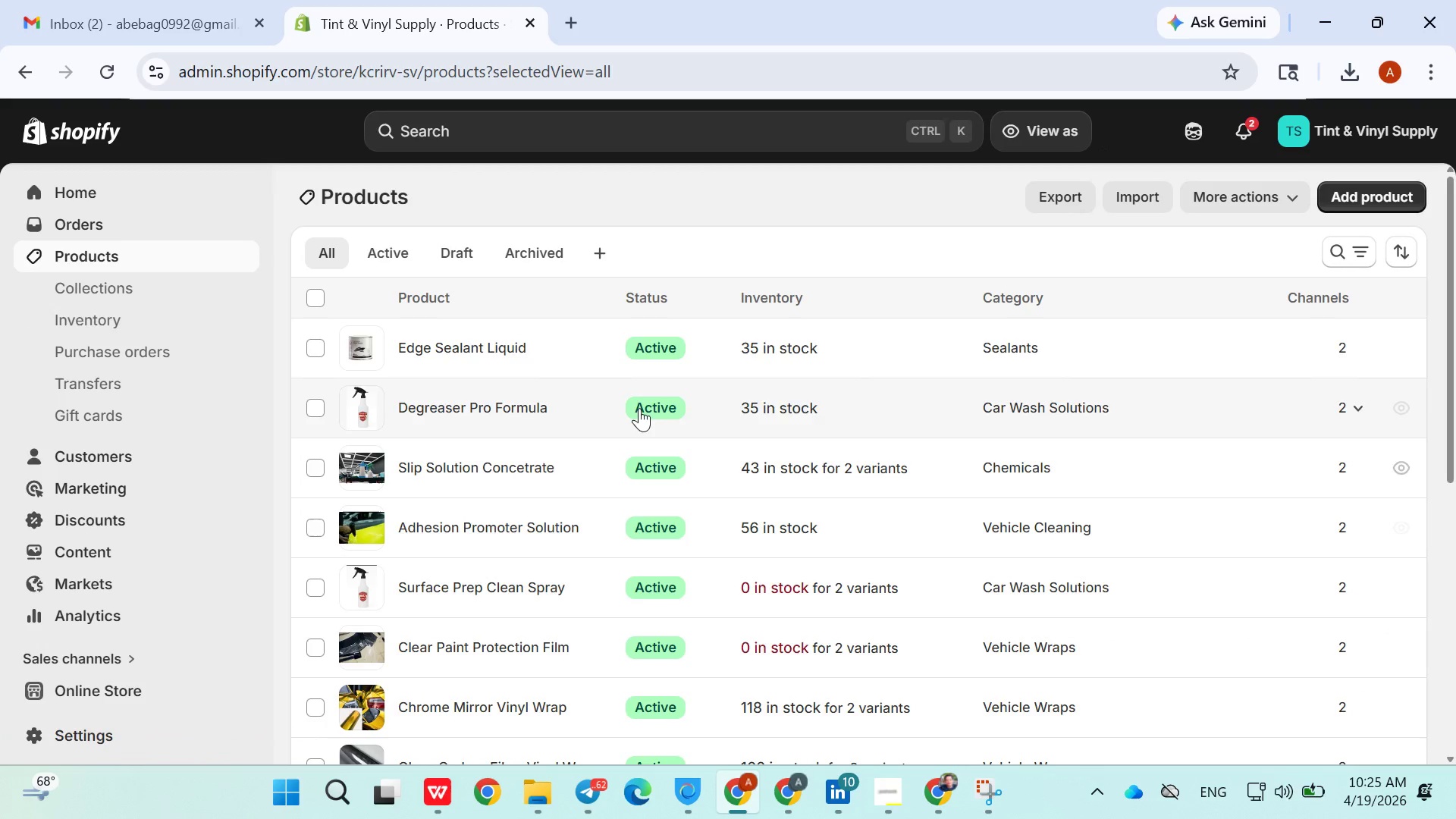 
wait(8.02)
 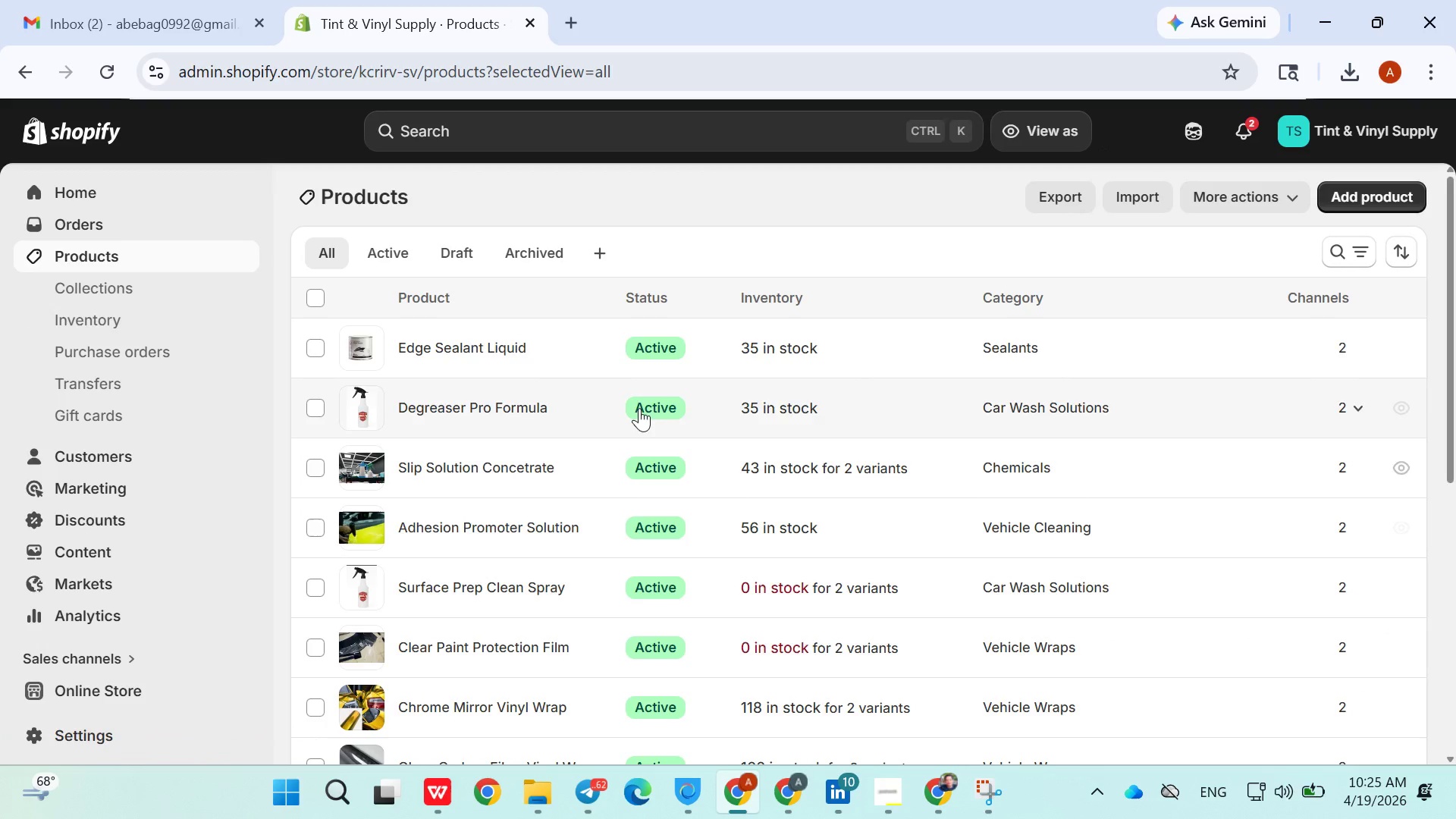 
left_click([71, 187])
 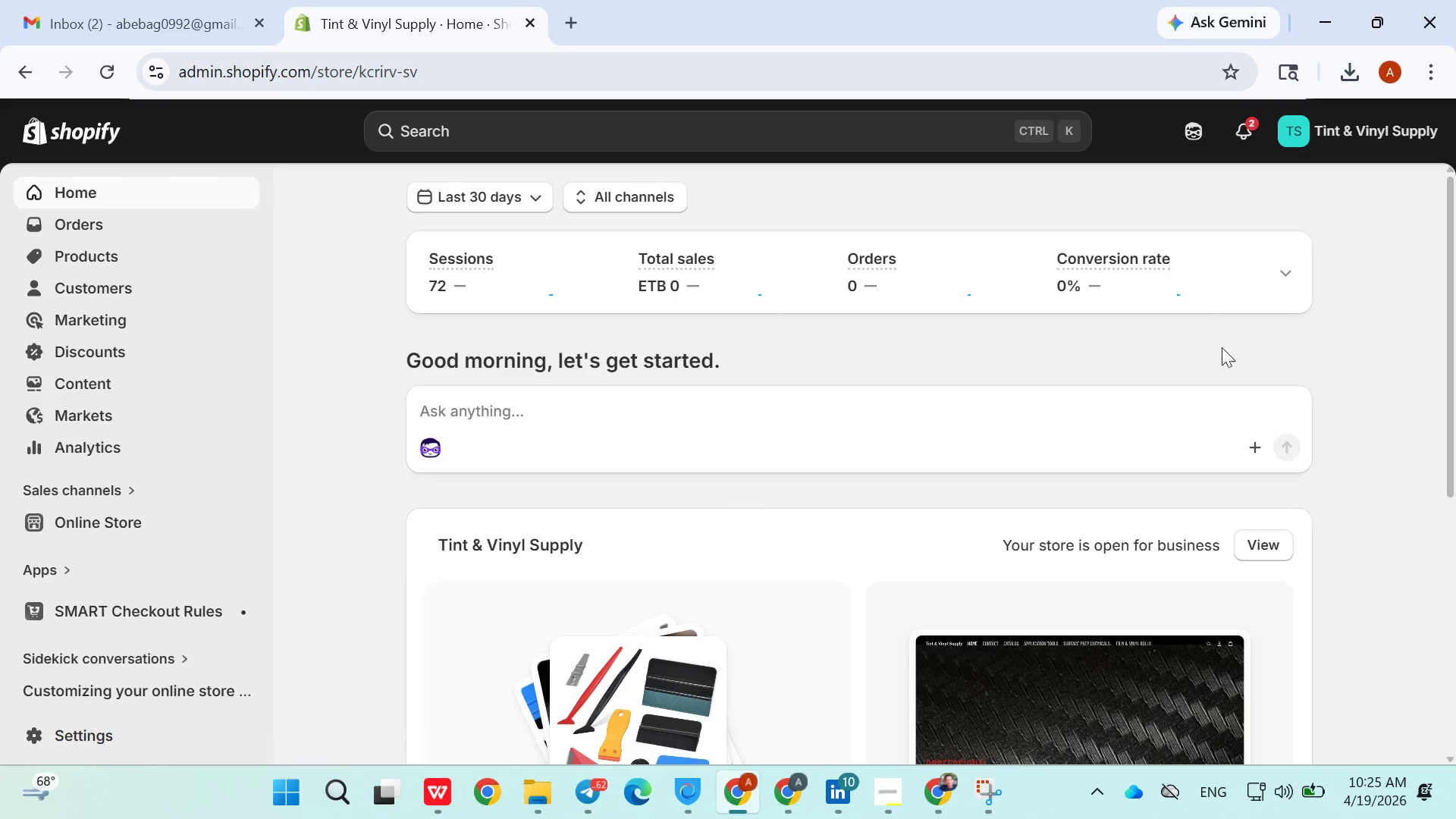 
wait(8.27)
 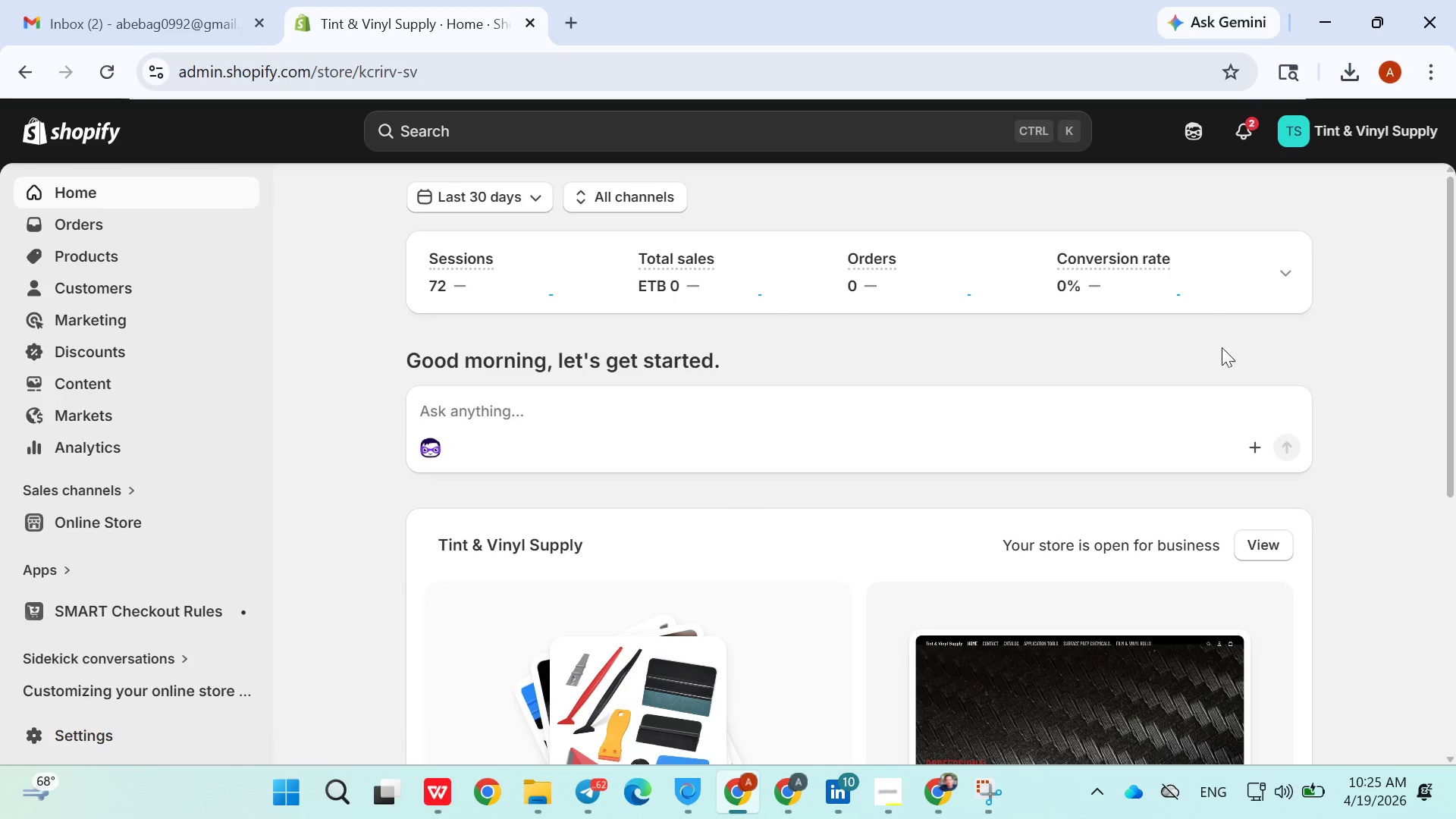 
left_click([1274, 537])
 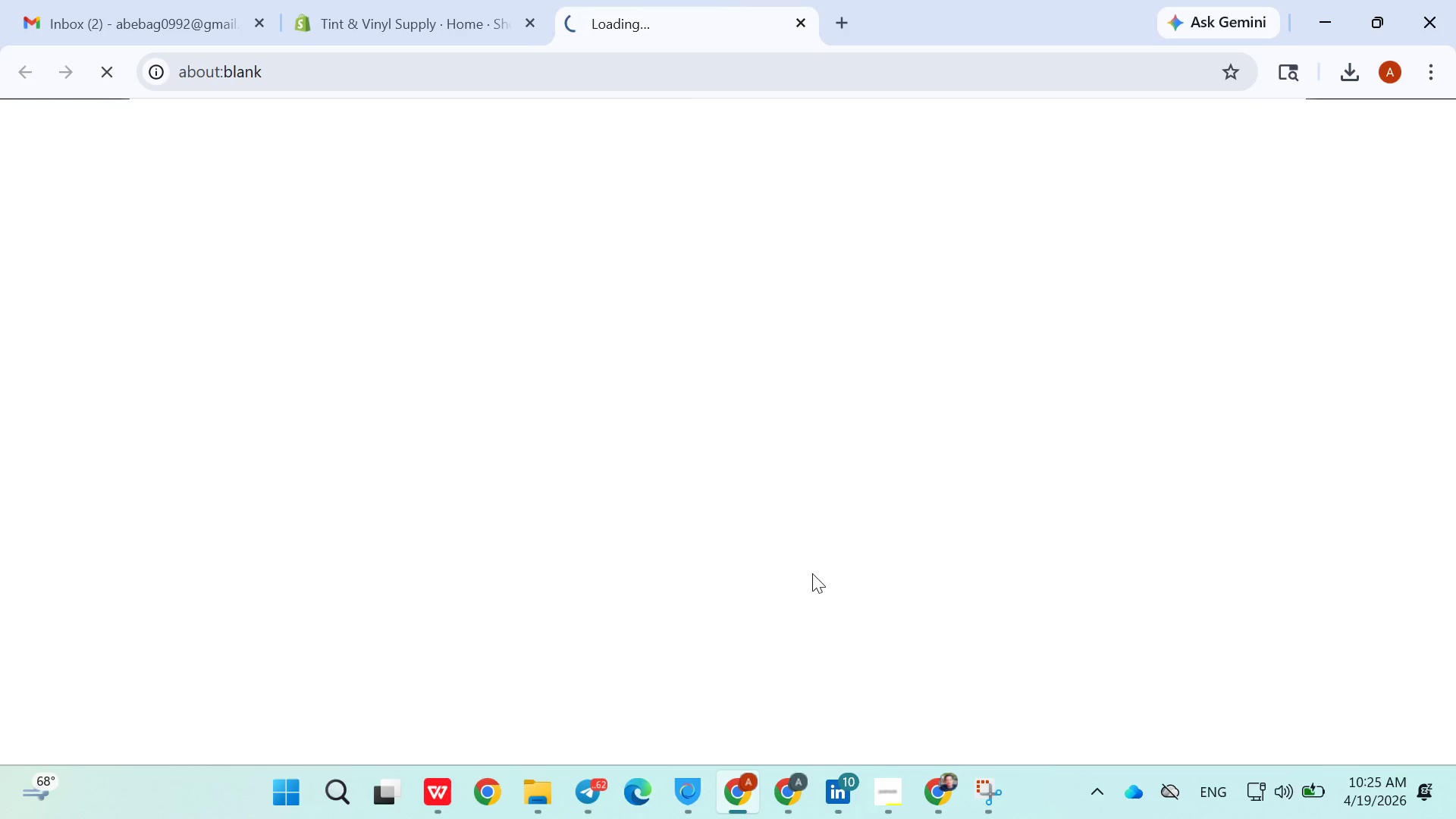 
left_click([982, 790])
 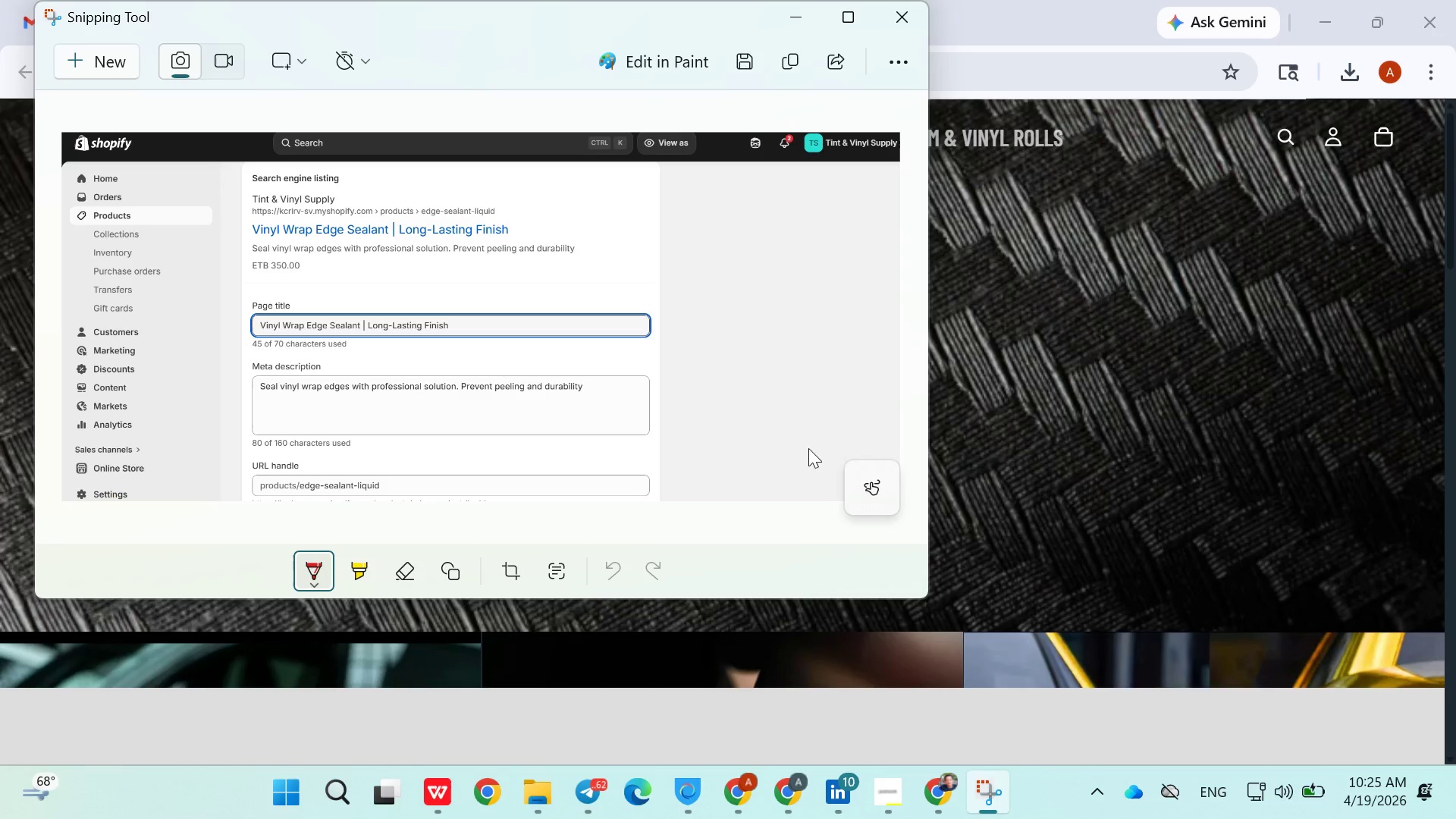 
left_click([979, 536])
 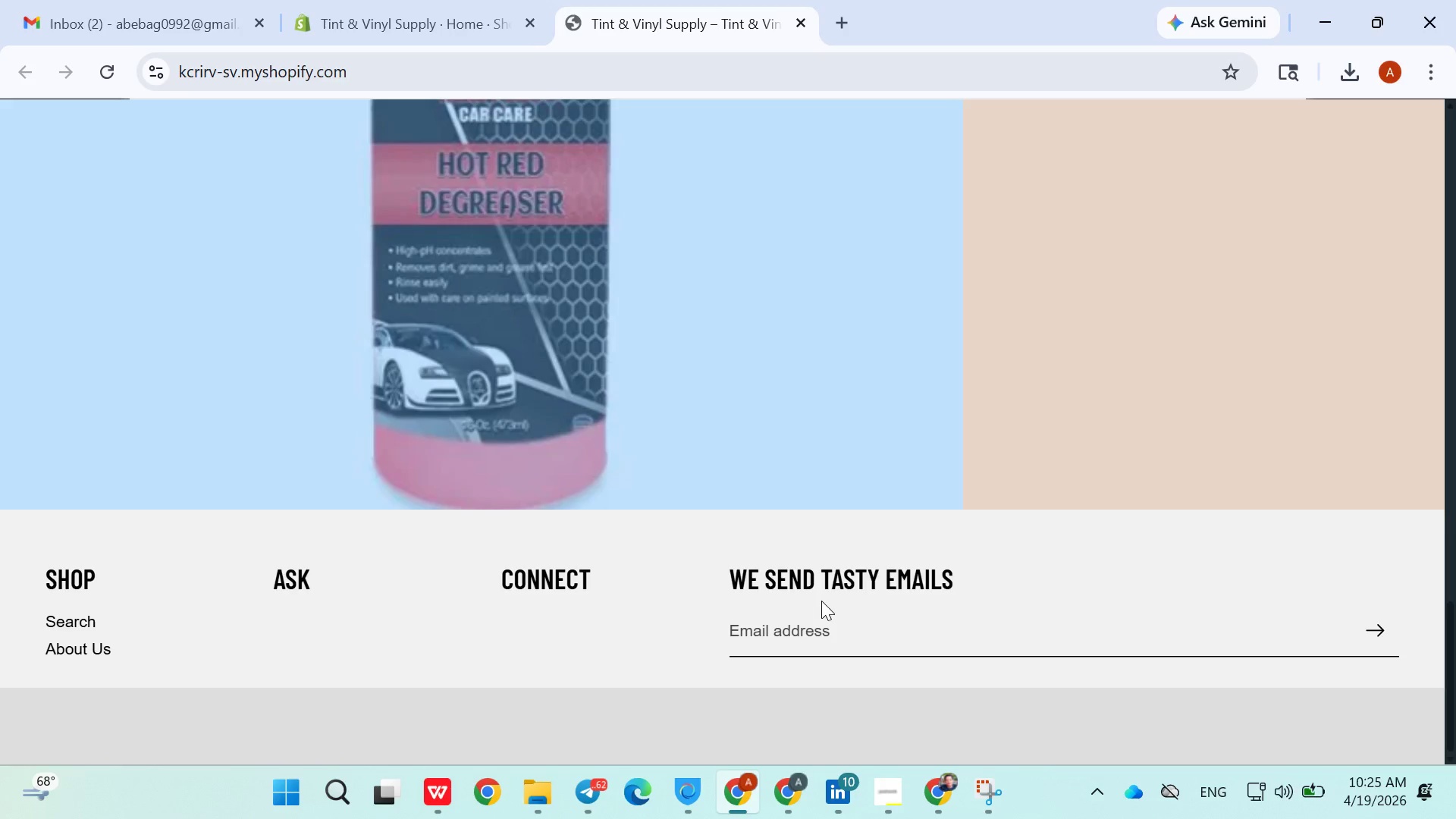 
wait(25.39)
 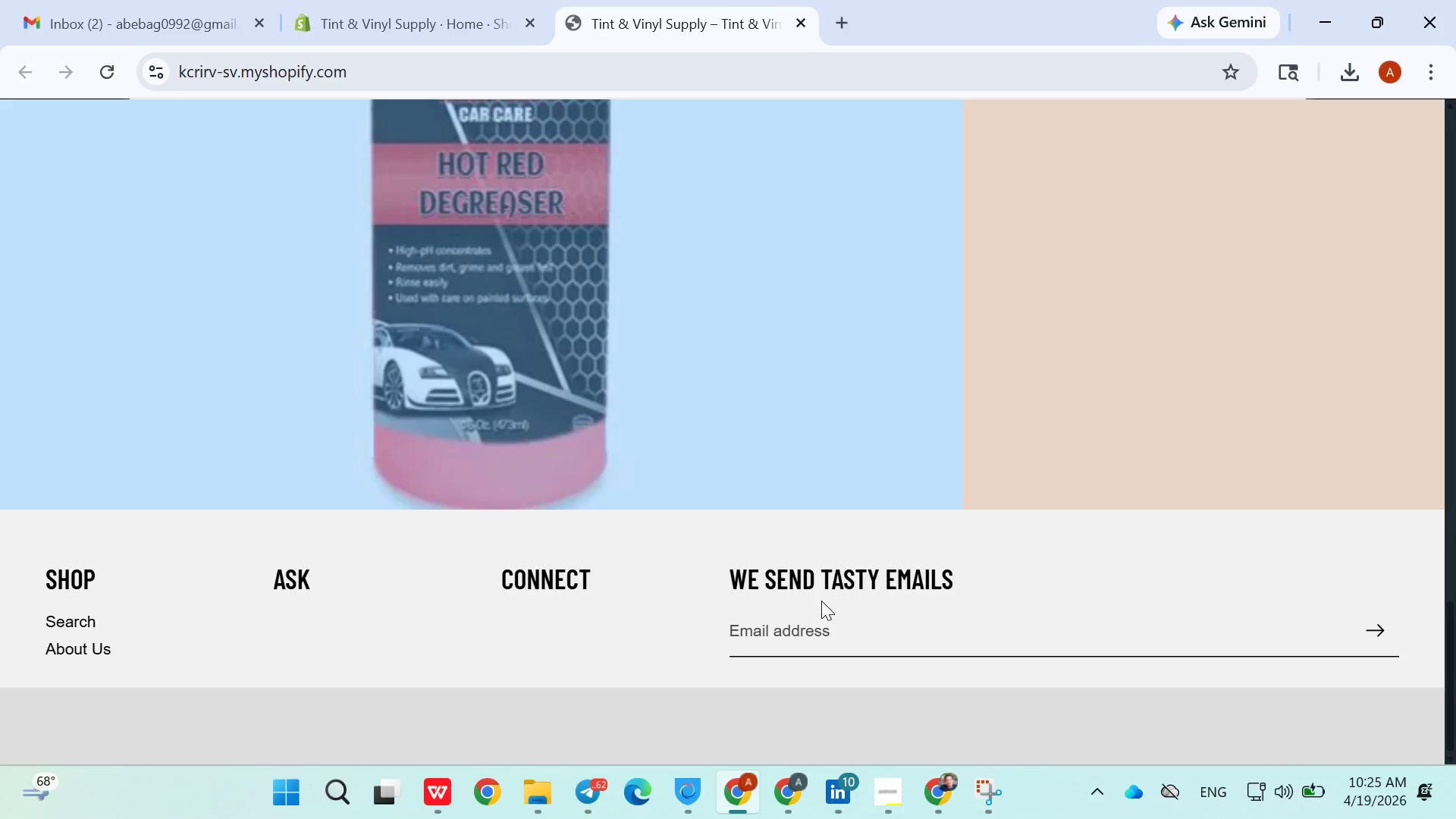 
left_click([416, 32])
 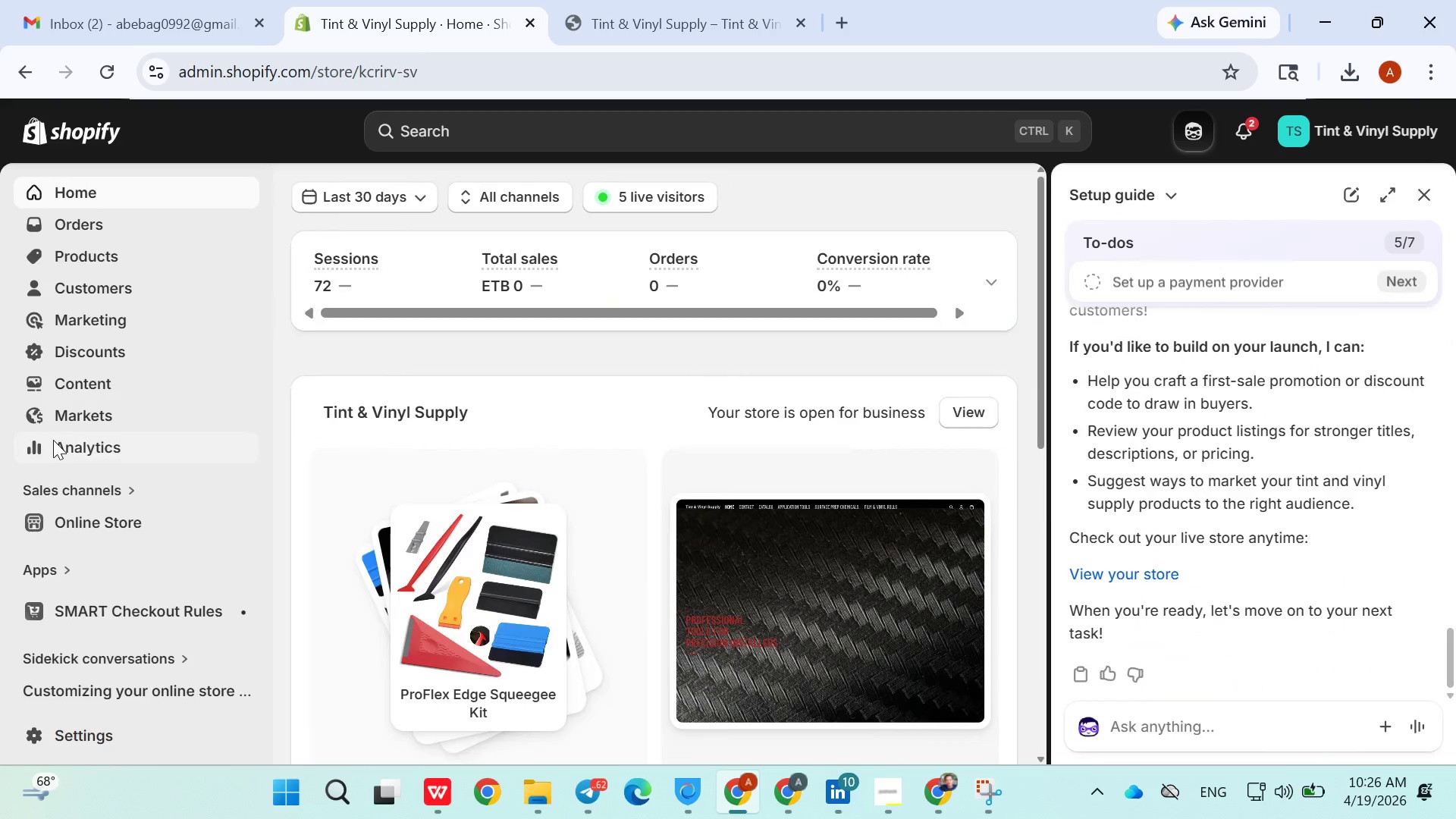 
left_click([93, 387])
 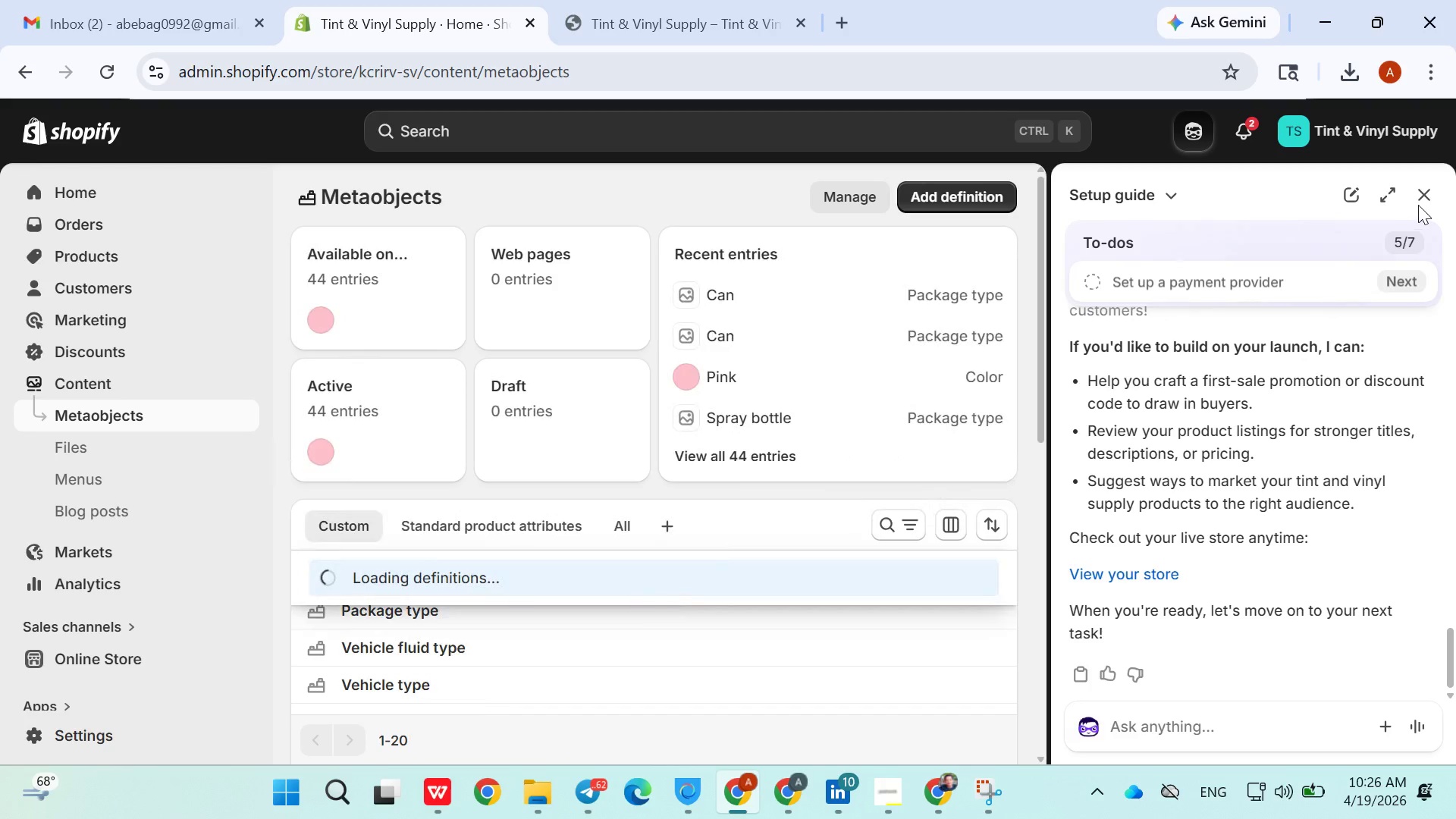 
left_click([1419, 202])
 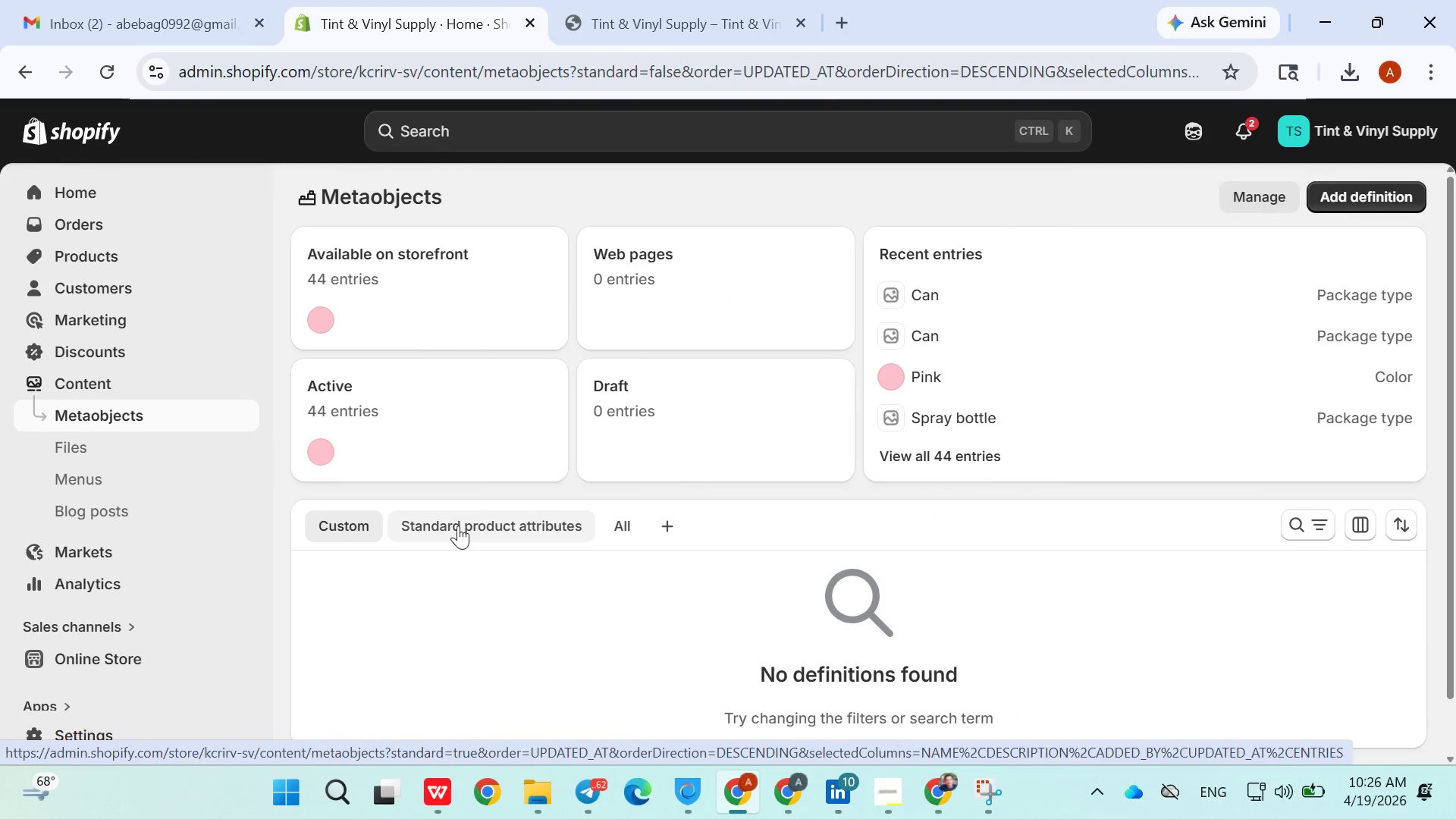 
wait(7.17)
 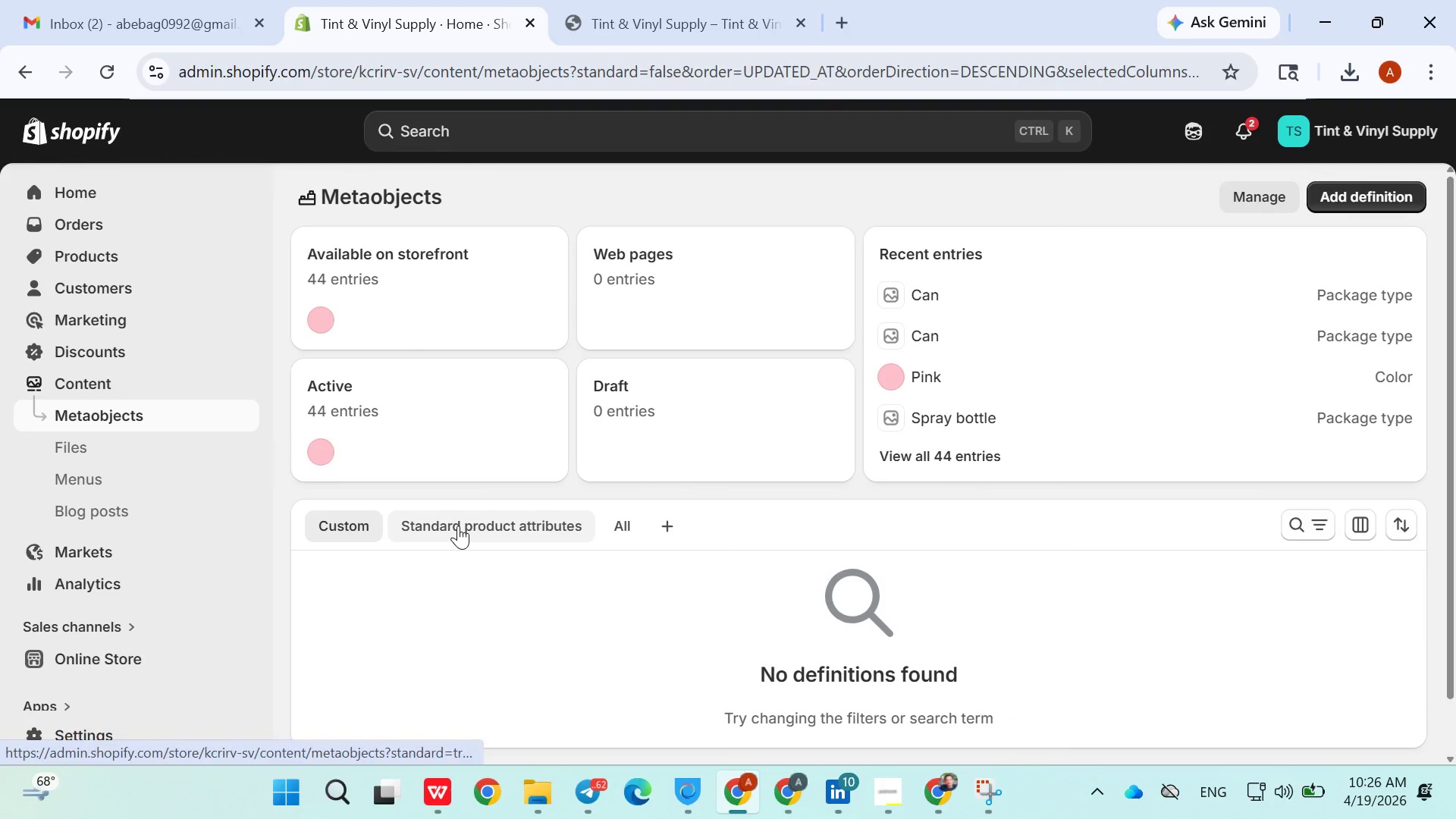 
left_click([89, 469])
 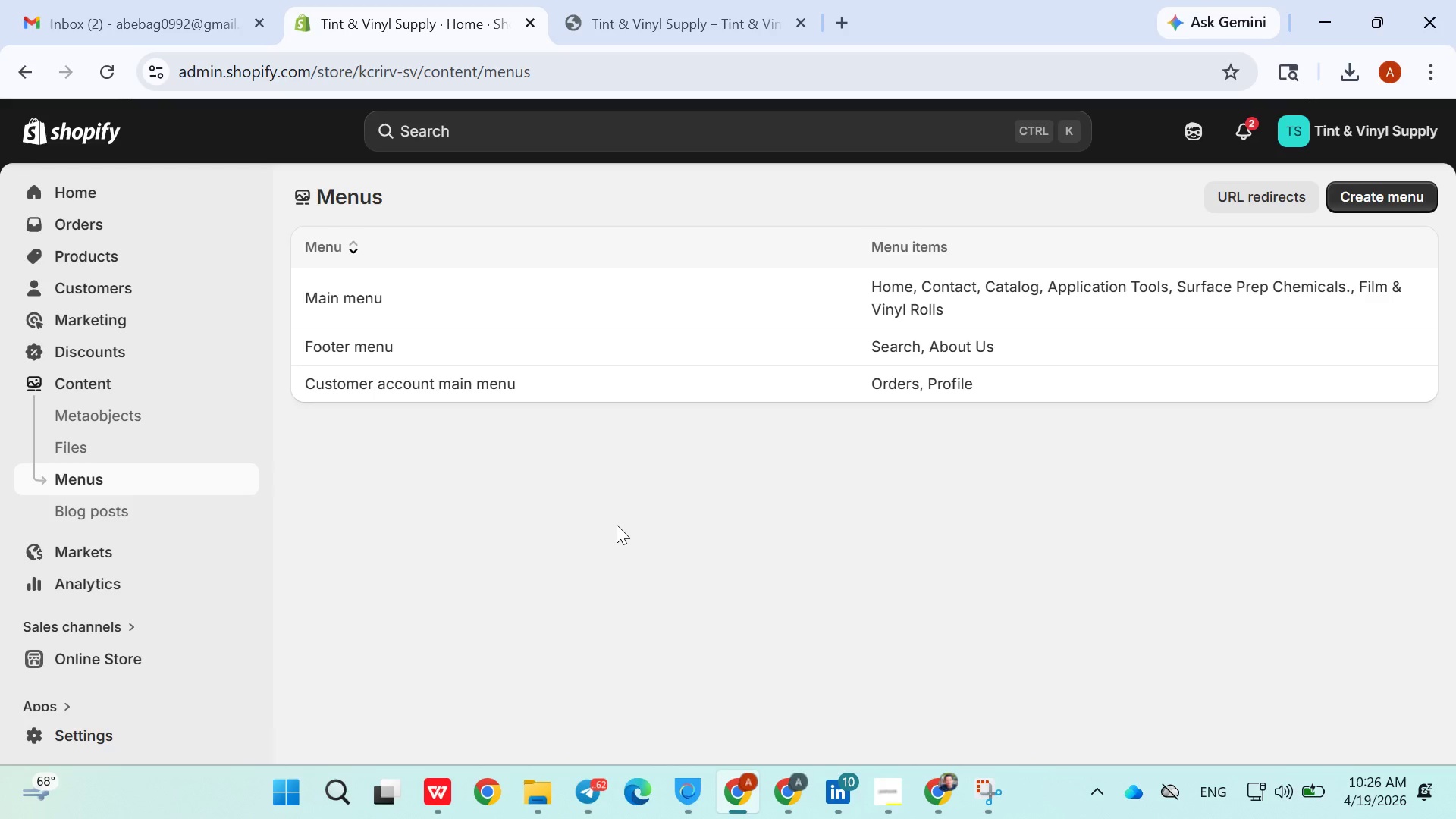 
wait(13.28)
 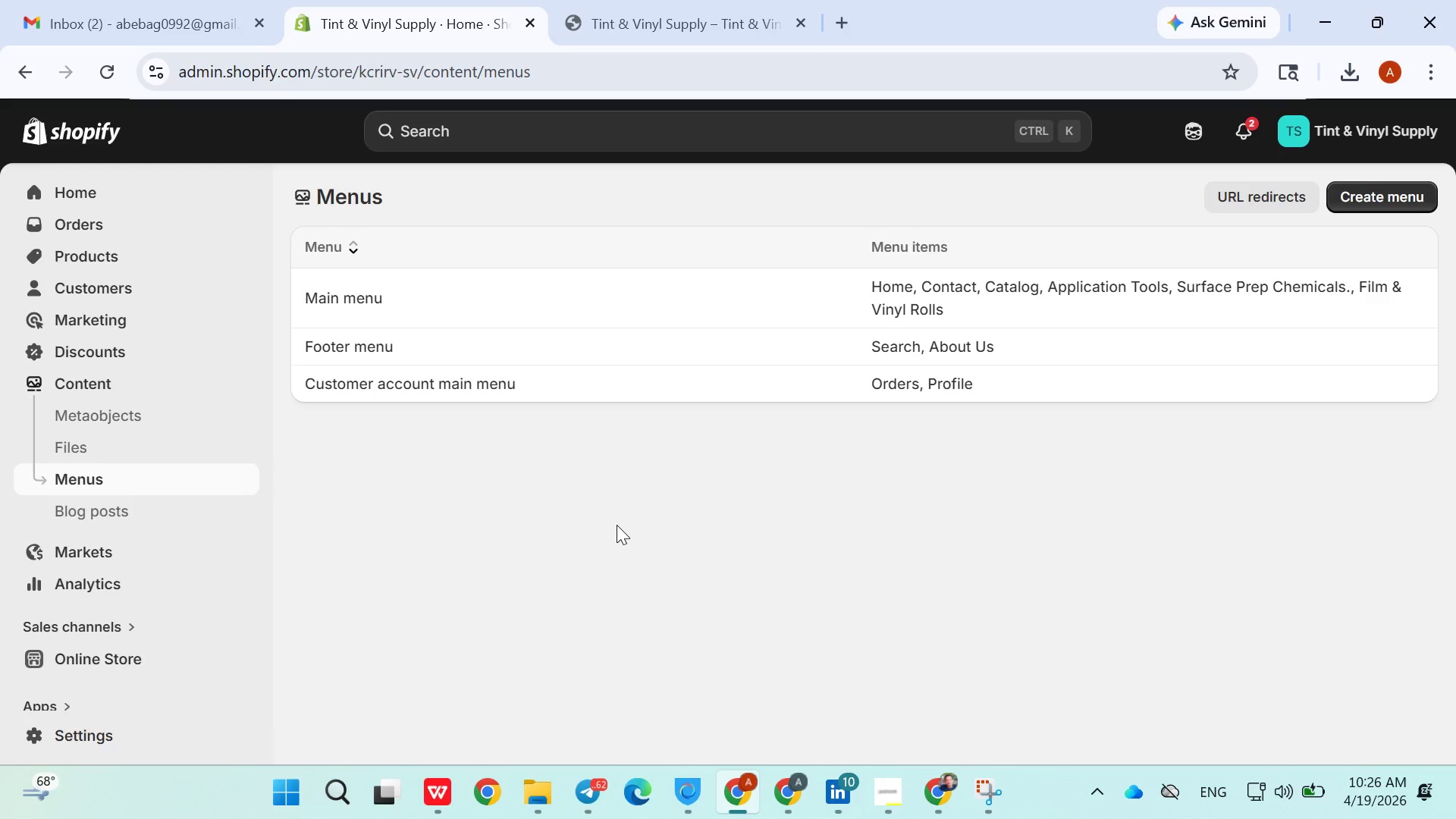 
left_click([351, 342])
 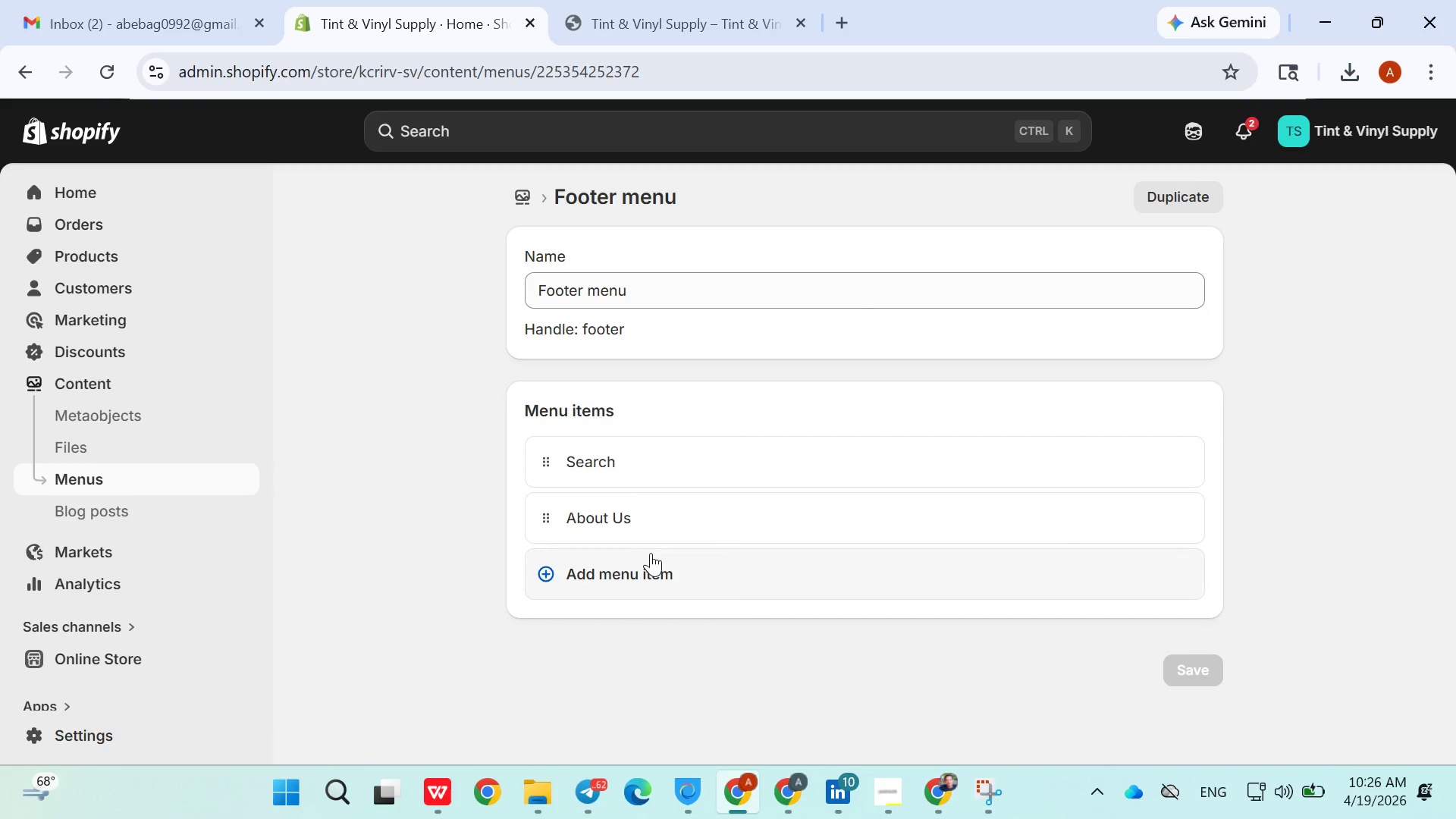 
left_click([640, 563])
 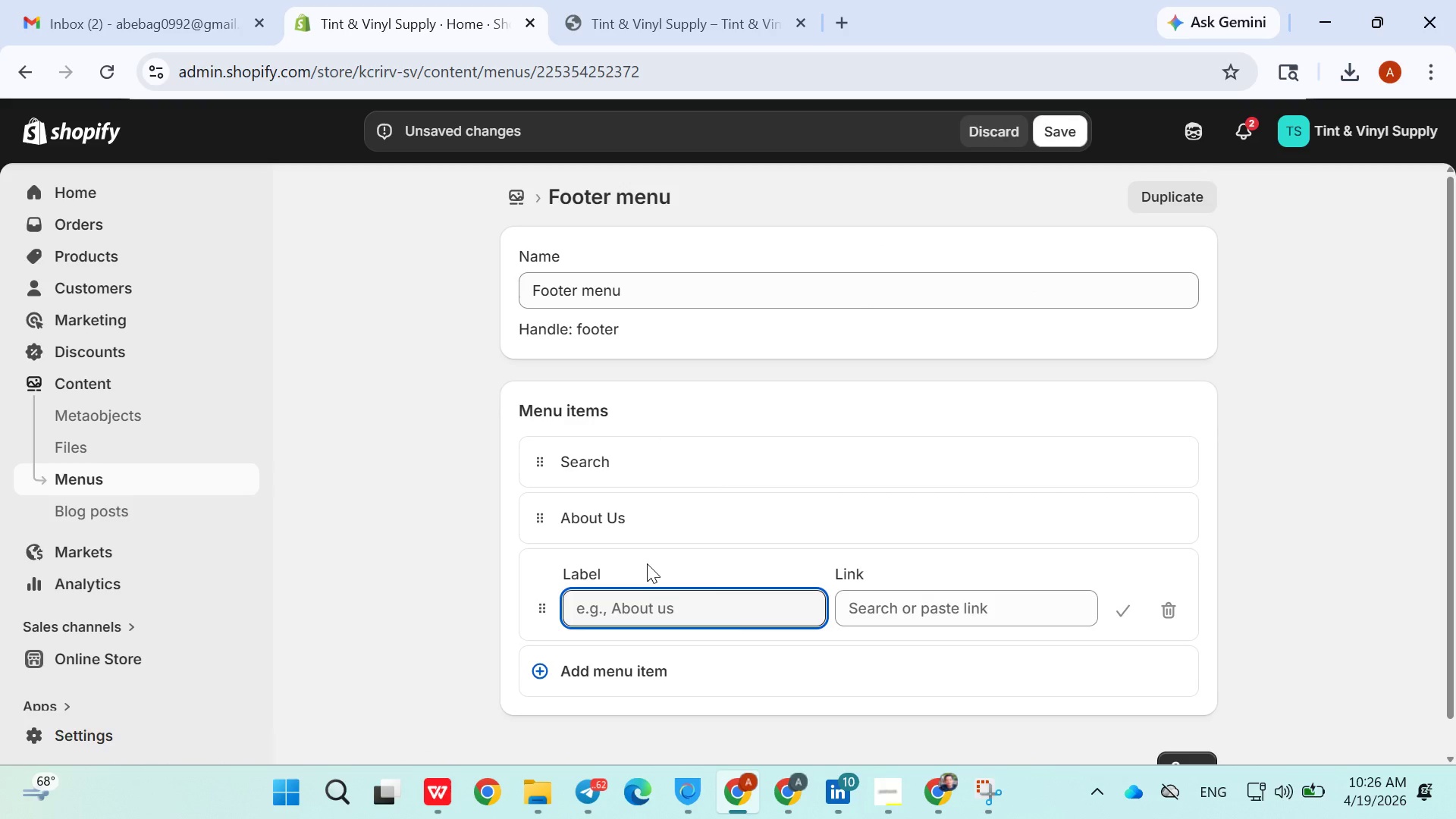 
type(Shipping $)
key(Backspace)
type(& Returns)
 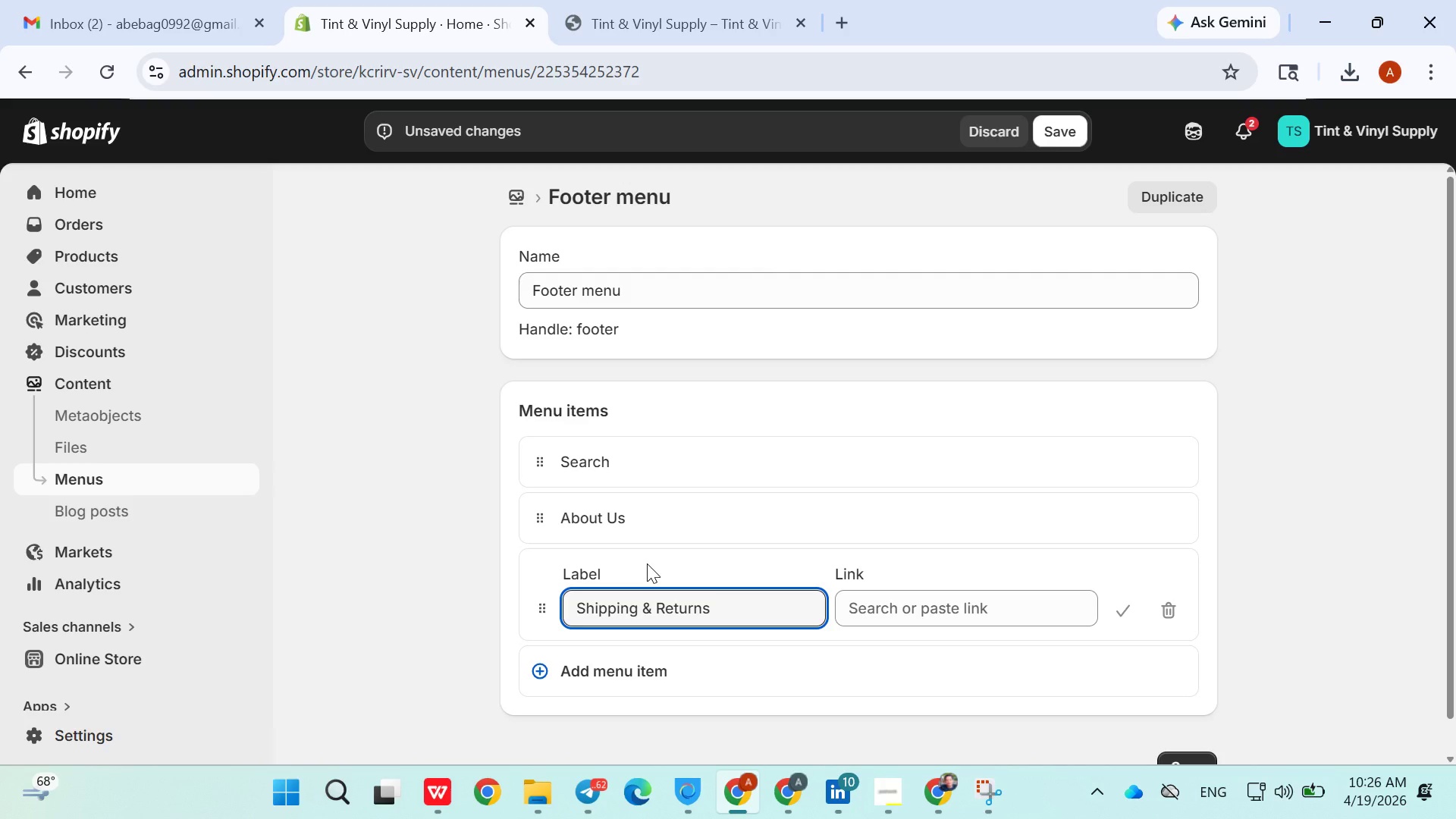 
left_click([897, 613])
 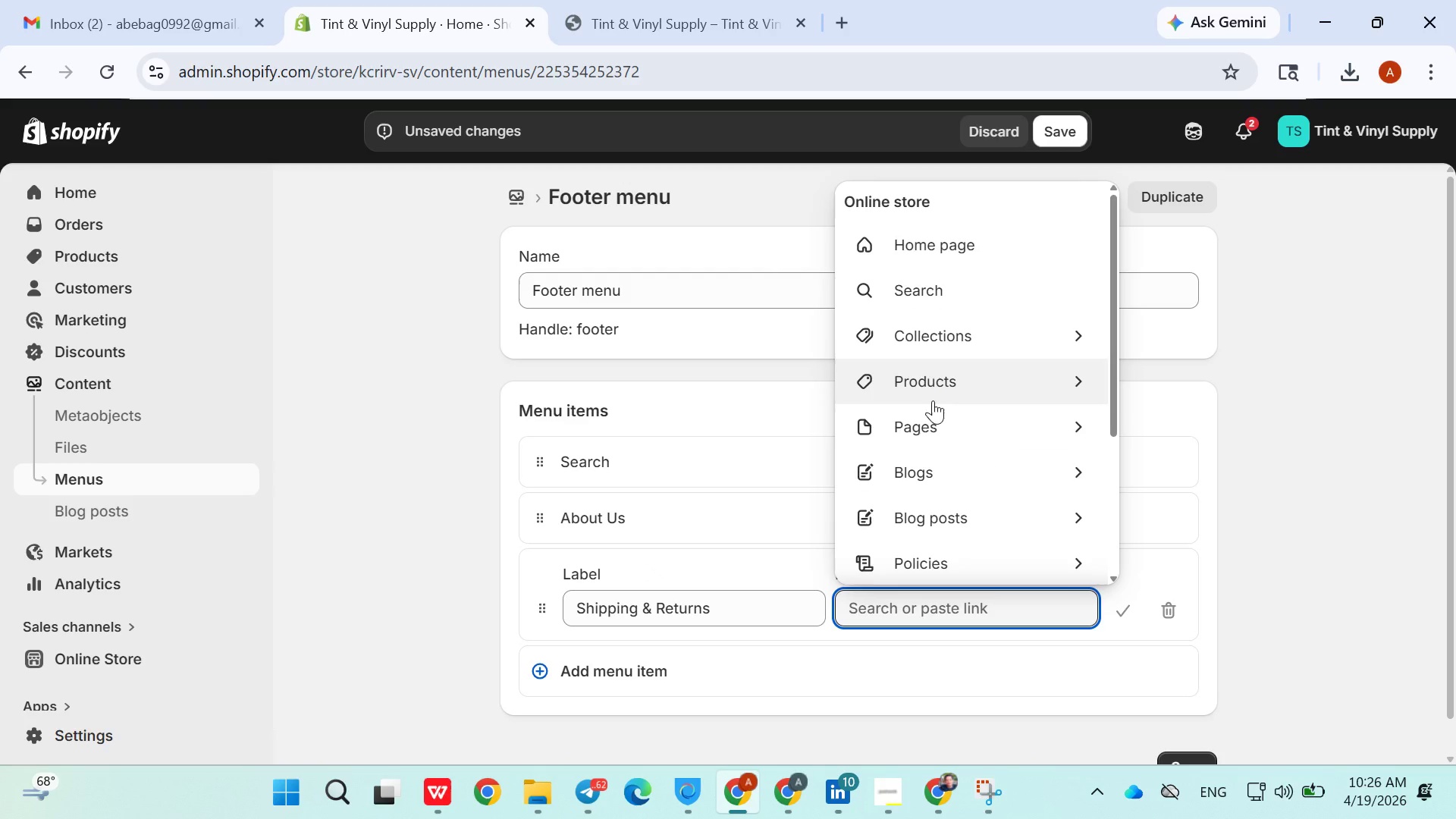 
left_click([931, 417])
 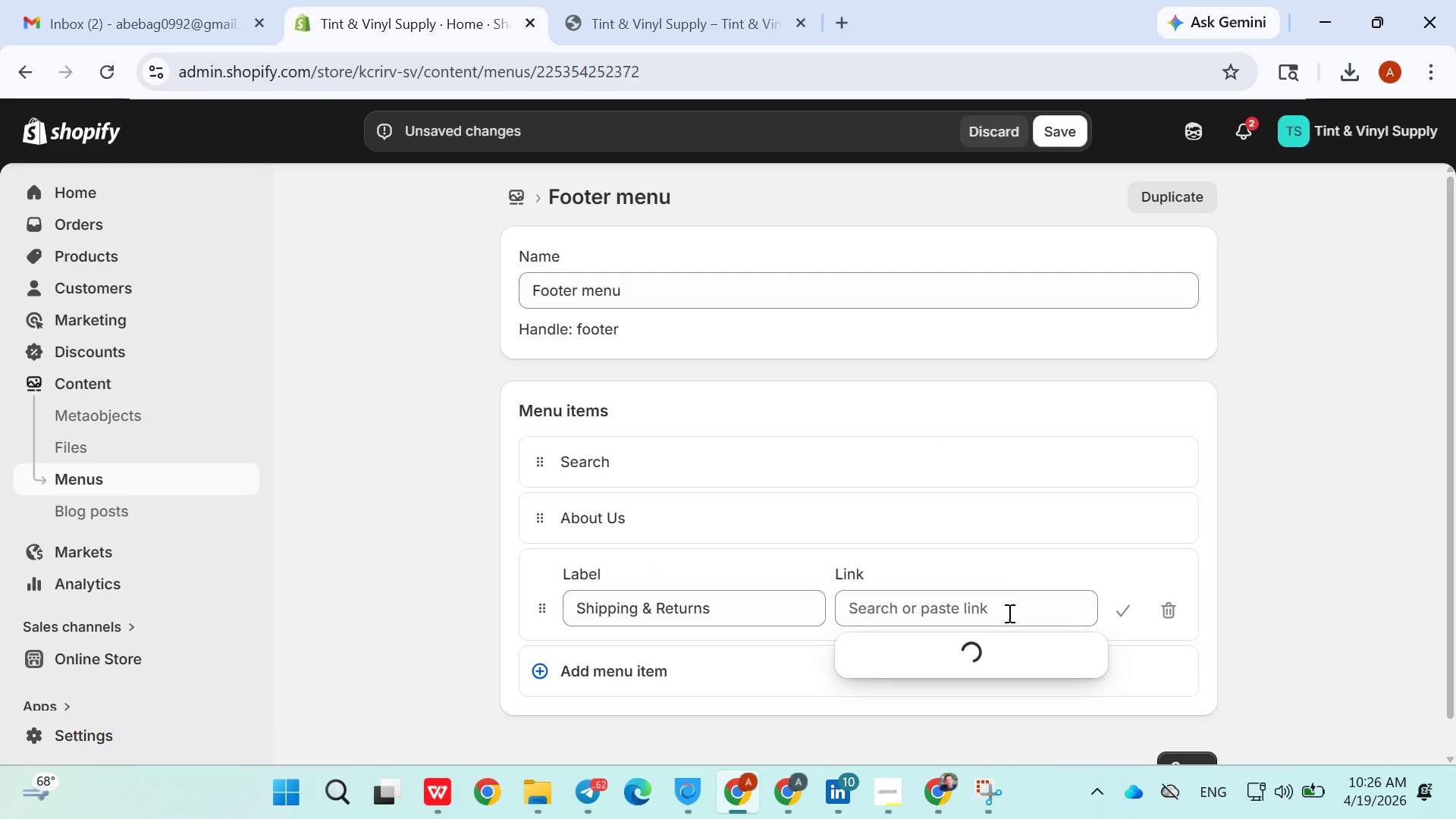 
scroll: coordinate [997, 574], scroll_direction: none, amount: 0.0
 